 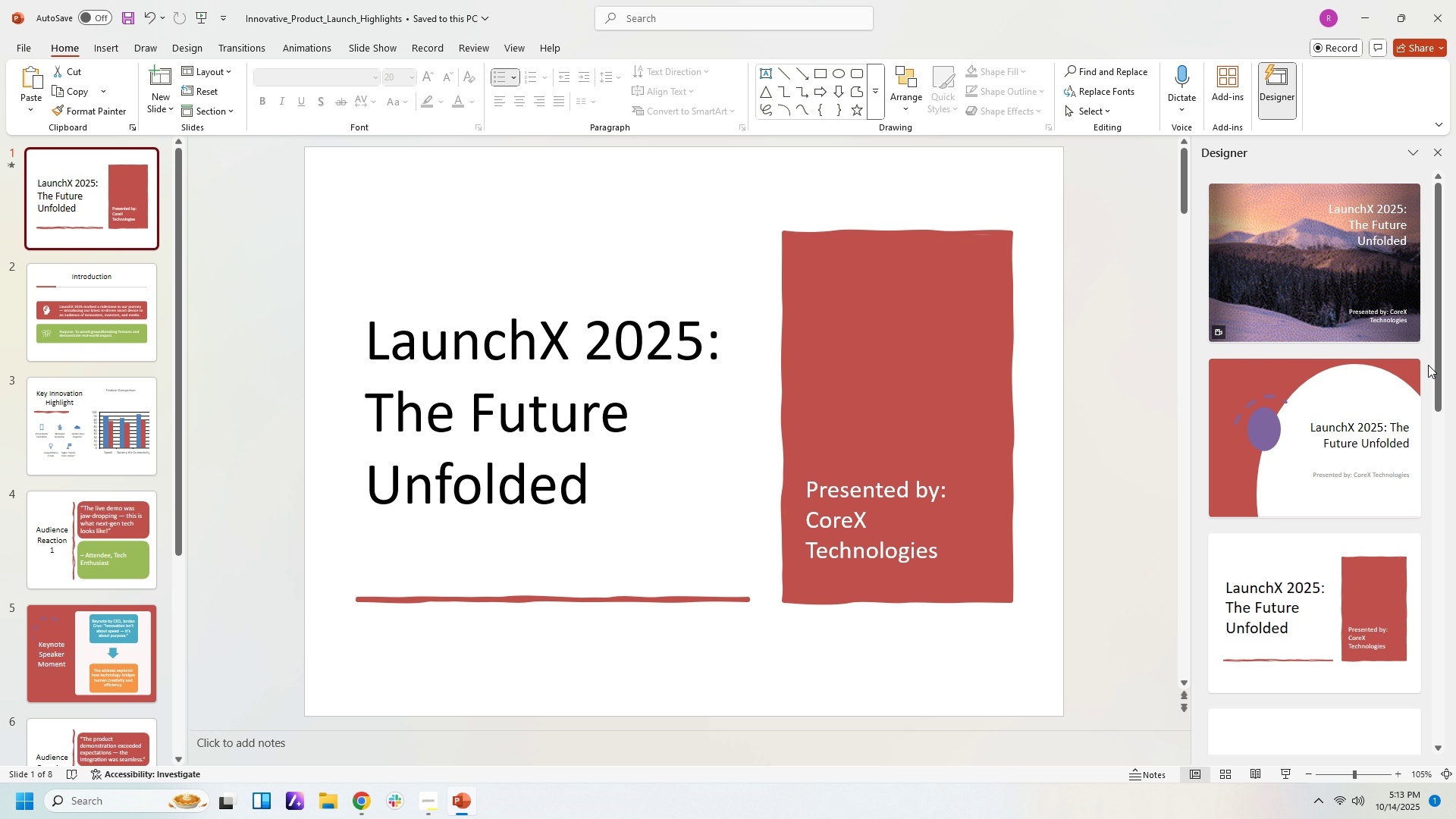 
scroll: coordinate [1329, 472], scroll_direction: down, amount: 10.0
 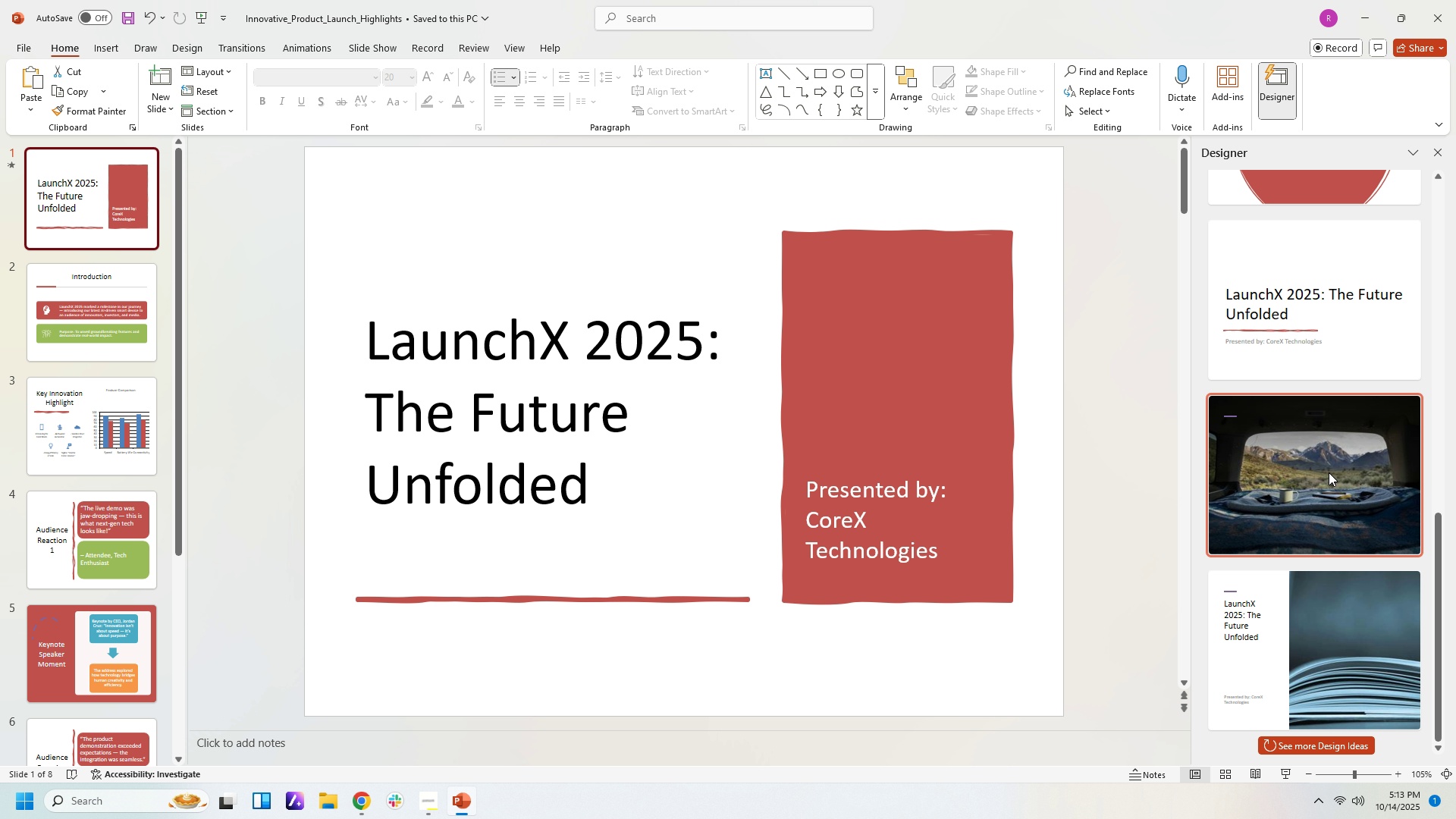 
left_click([1366, 660])
 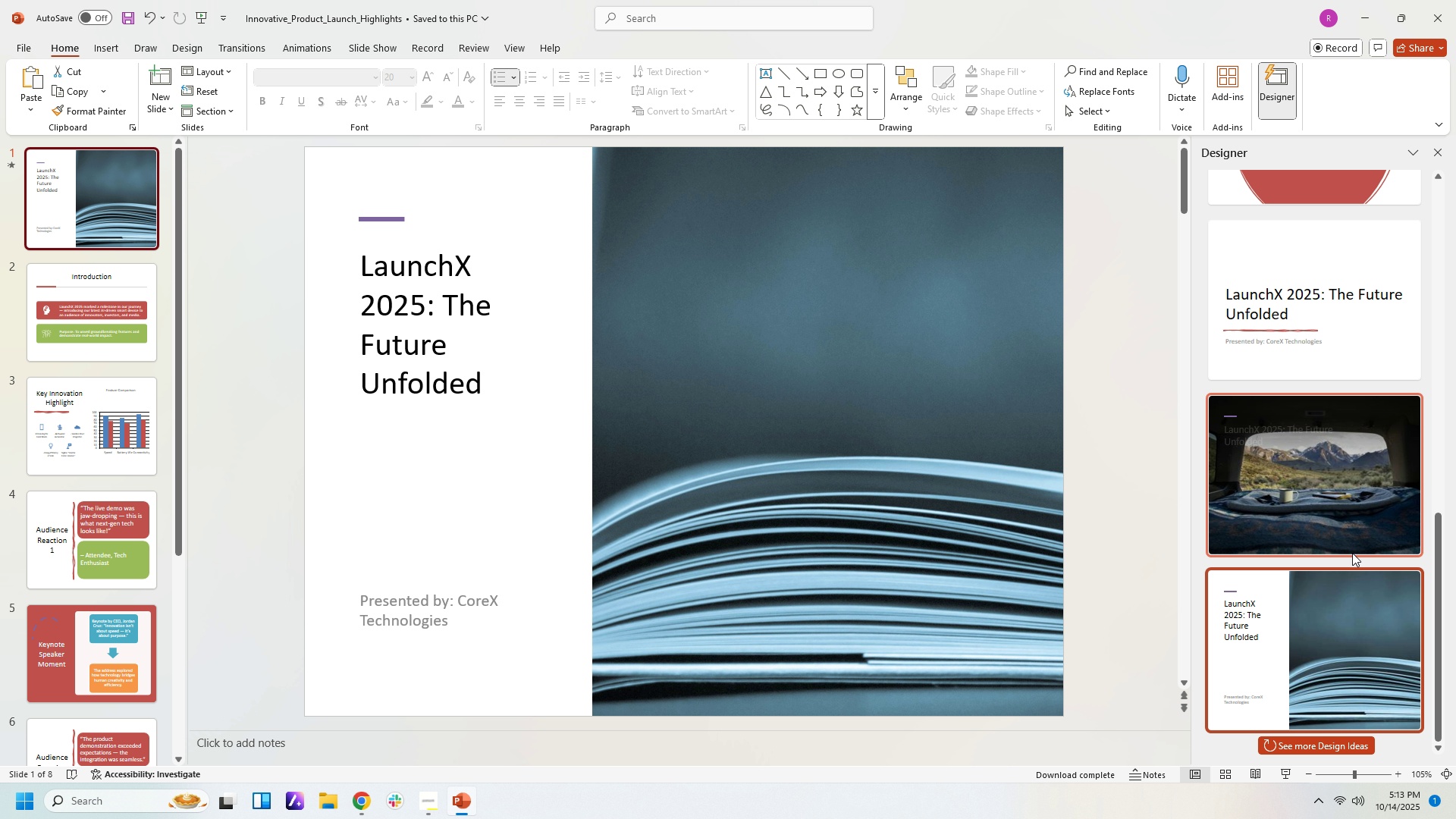 
scroll: coordinate [1352, 553], scroll_direction: up, amount: 4.0
 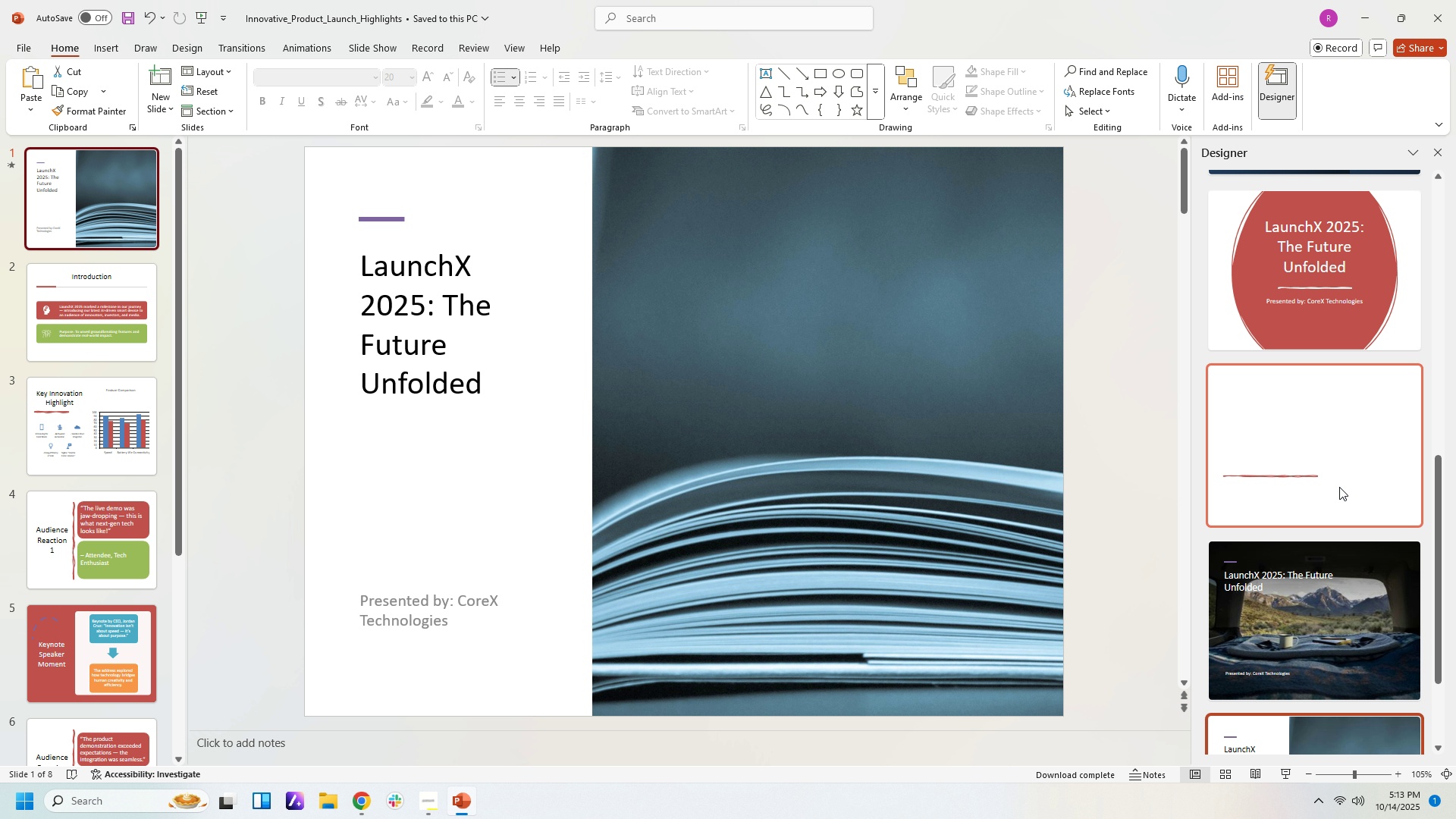 
left_click([1339, 487])
 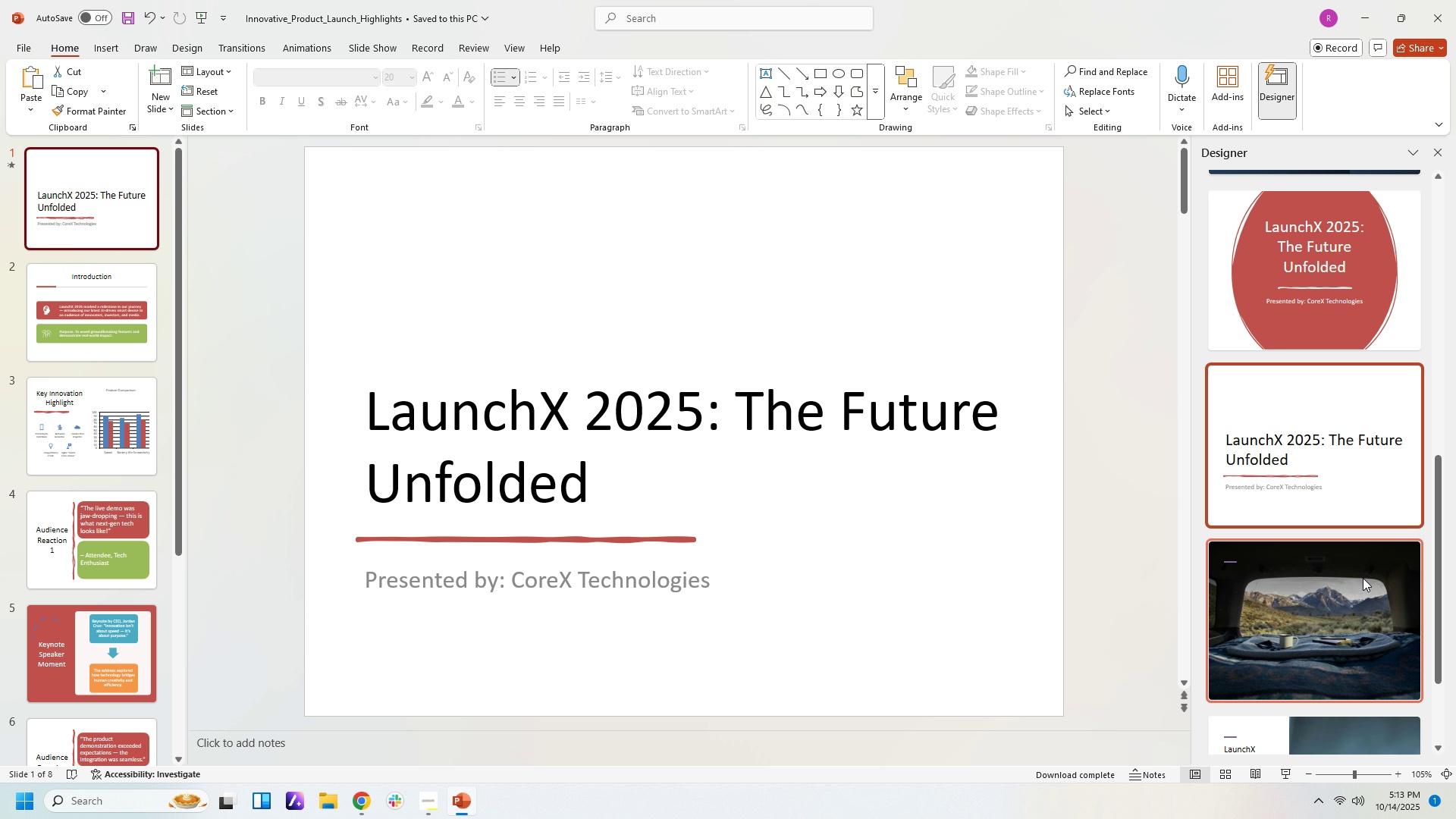 
scroll: coordinate [1363, 563], scroll_direction: up, amount: 3.0
 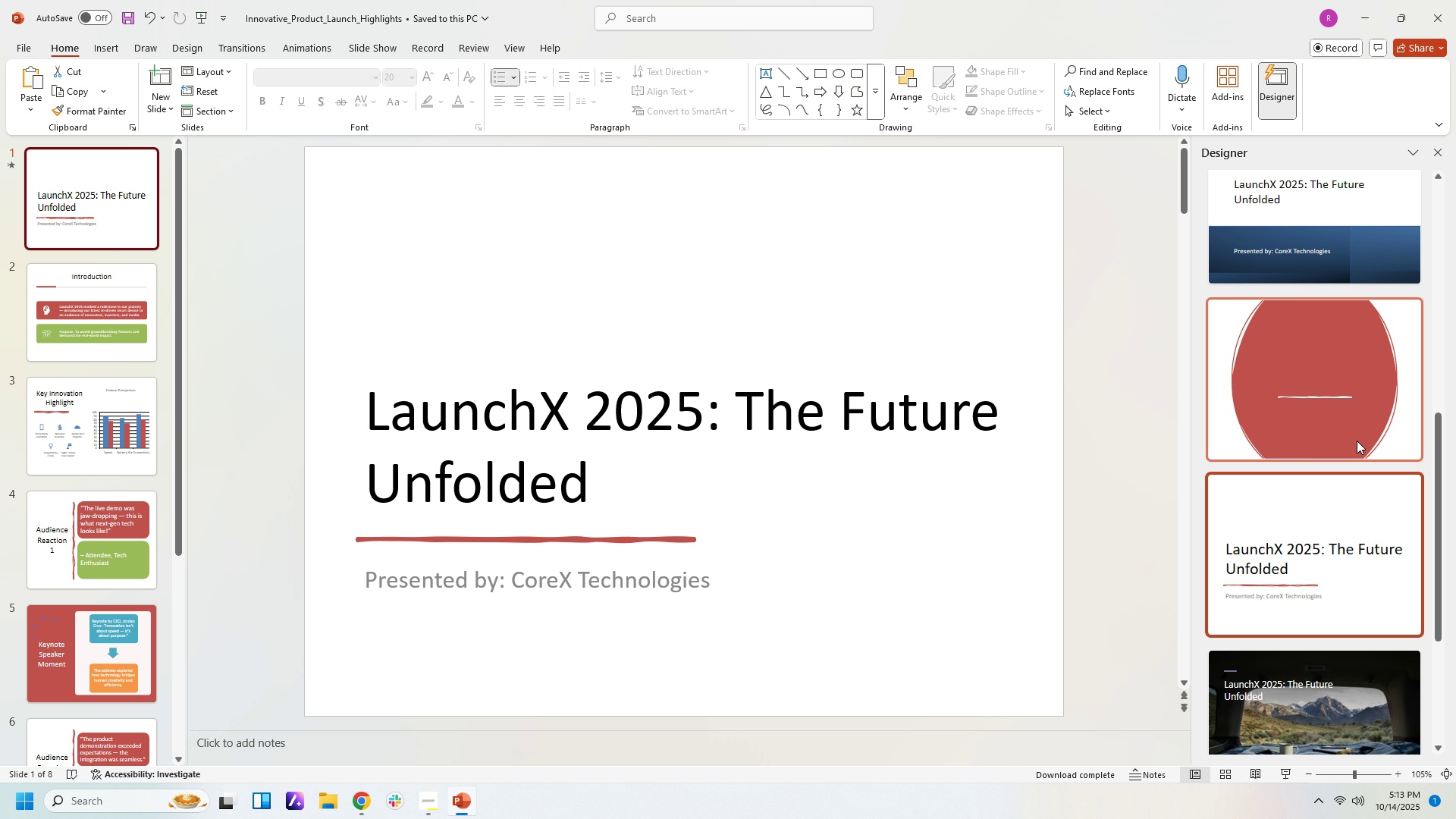 
left_click([1357, 441])
 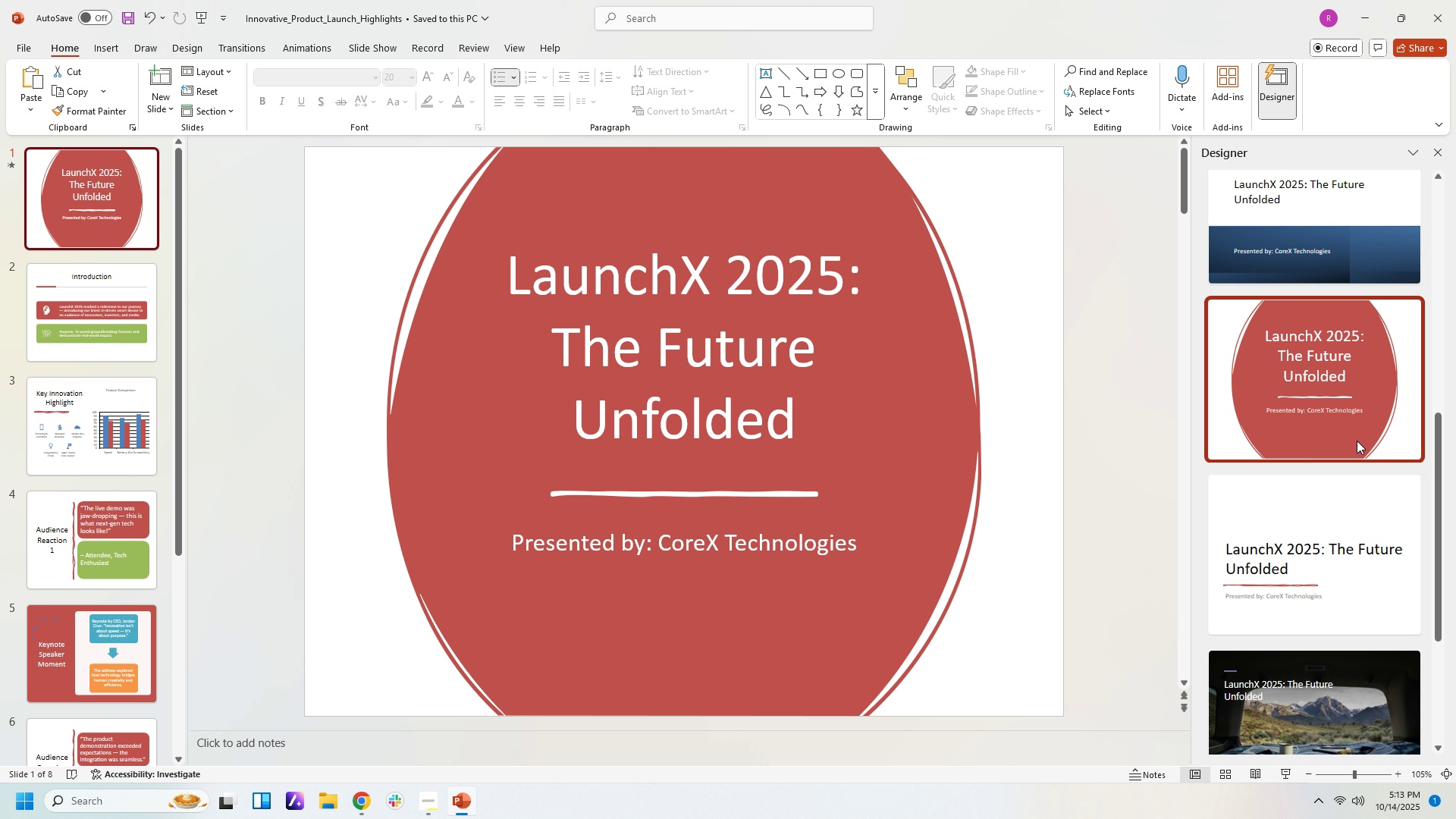 
scroll: coordinate [1360, 441], scroll_direction: up, amount: 3.0
 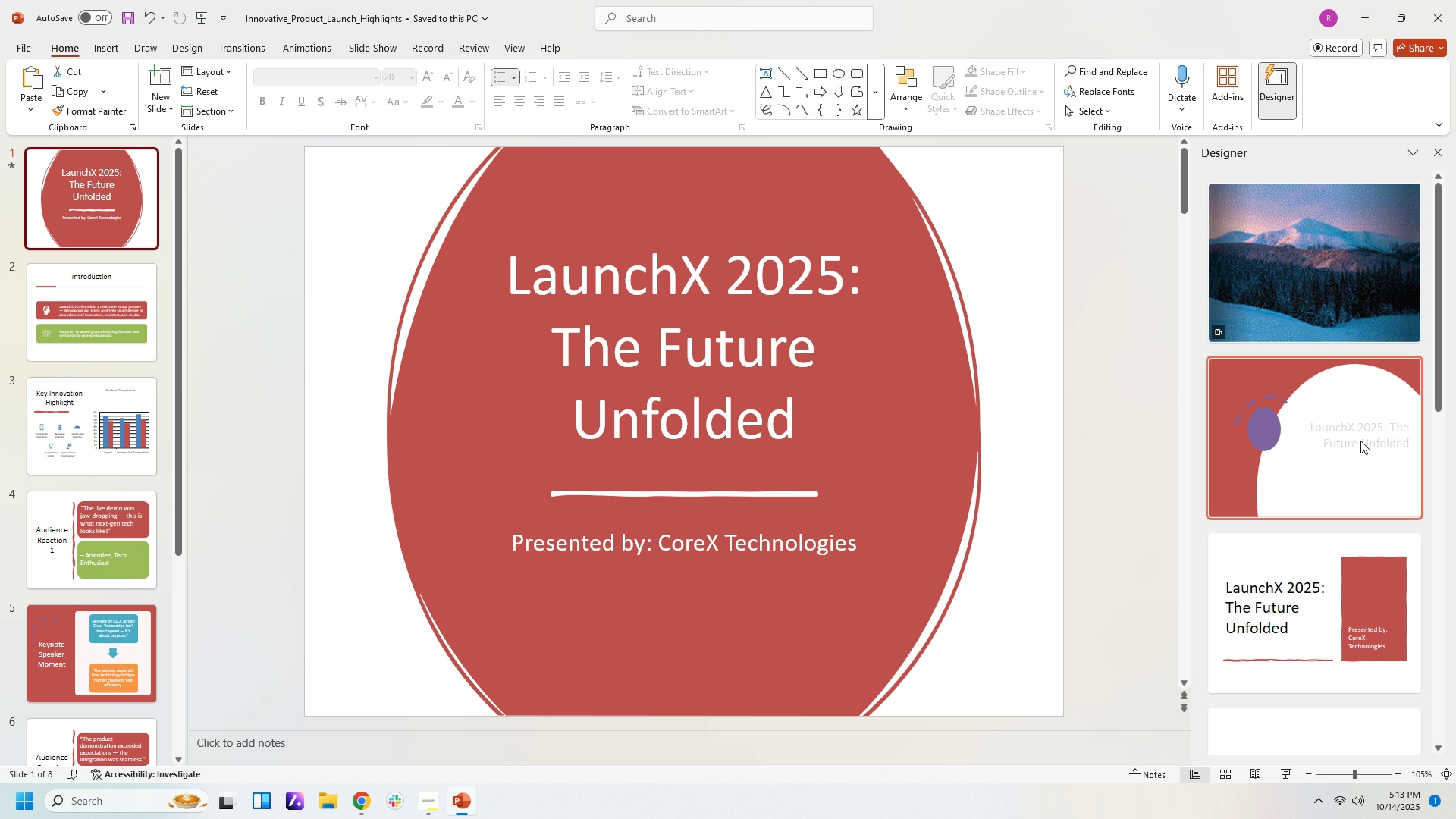 
left_click([1356, 463])
 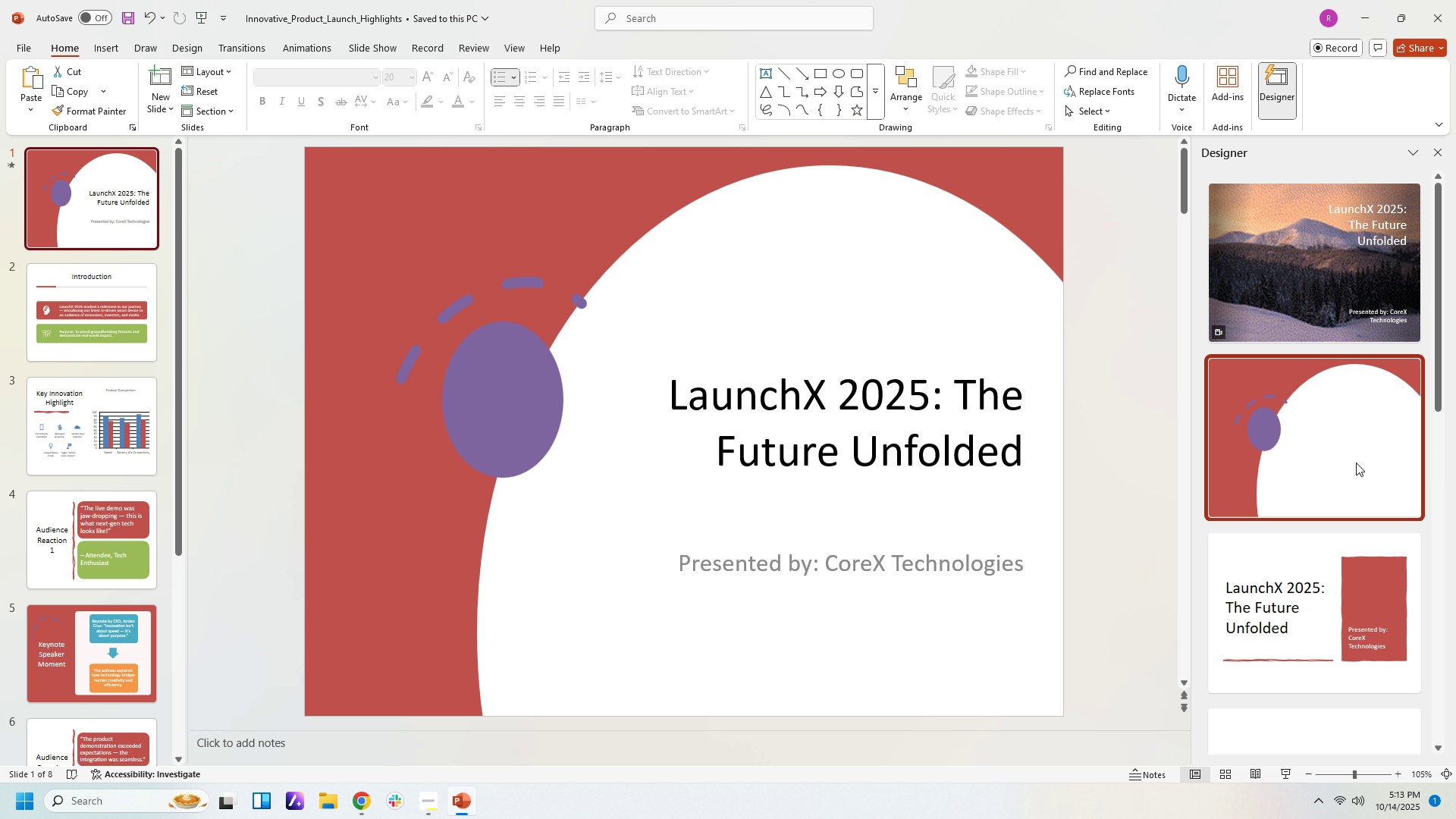 
left_click([1372, 598])
 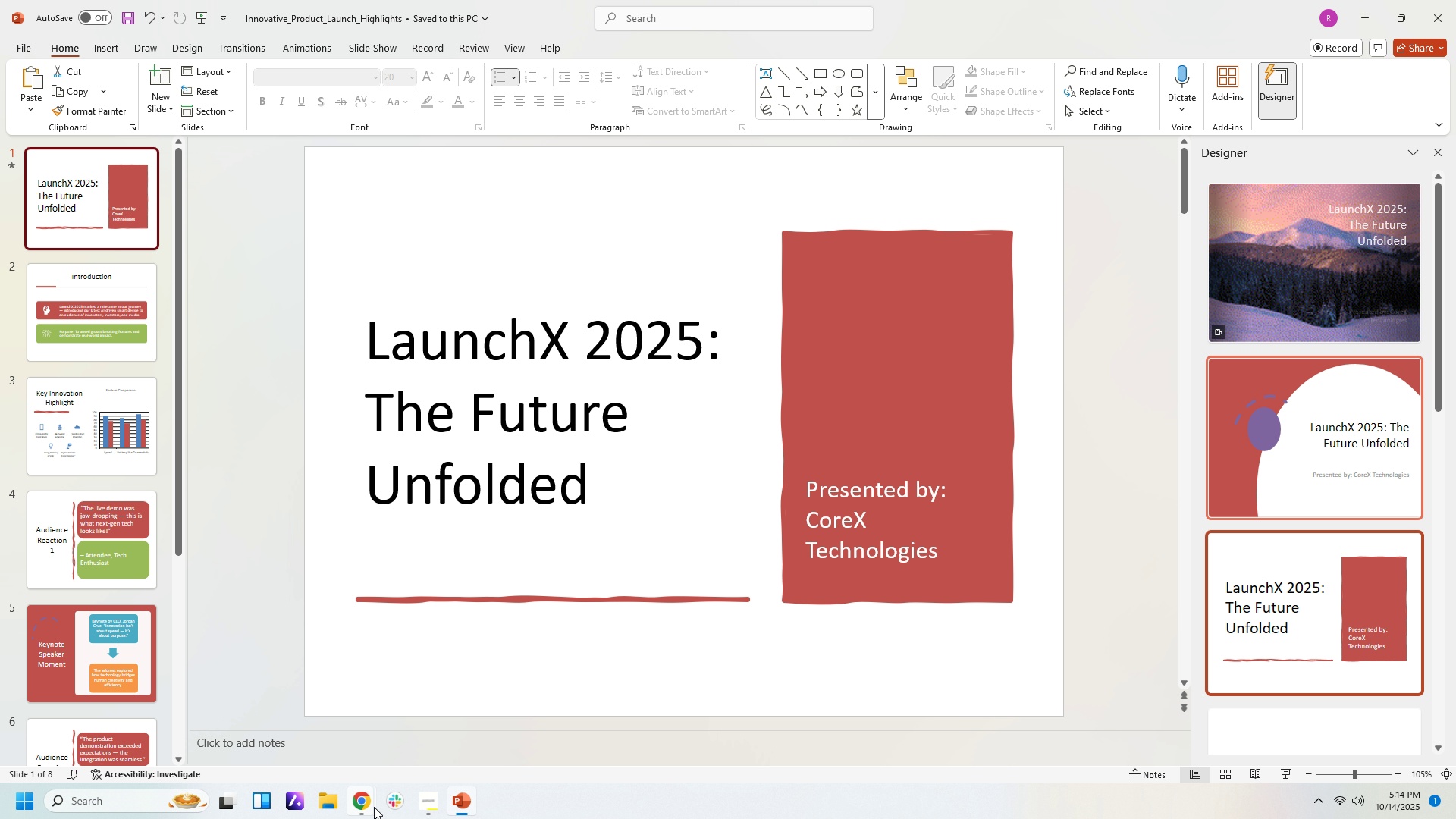 
left_click([361, 808])
 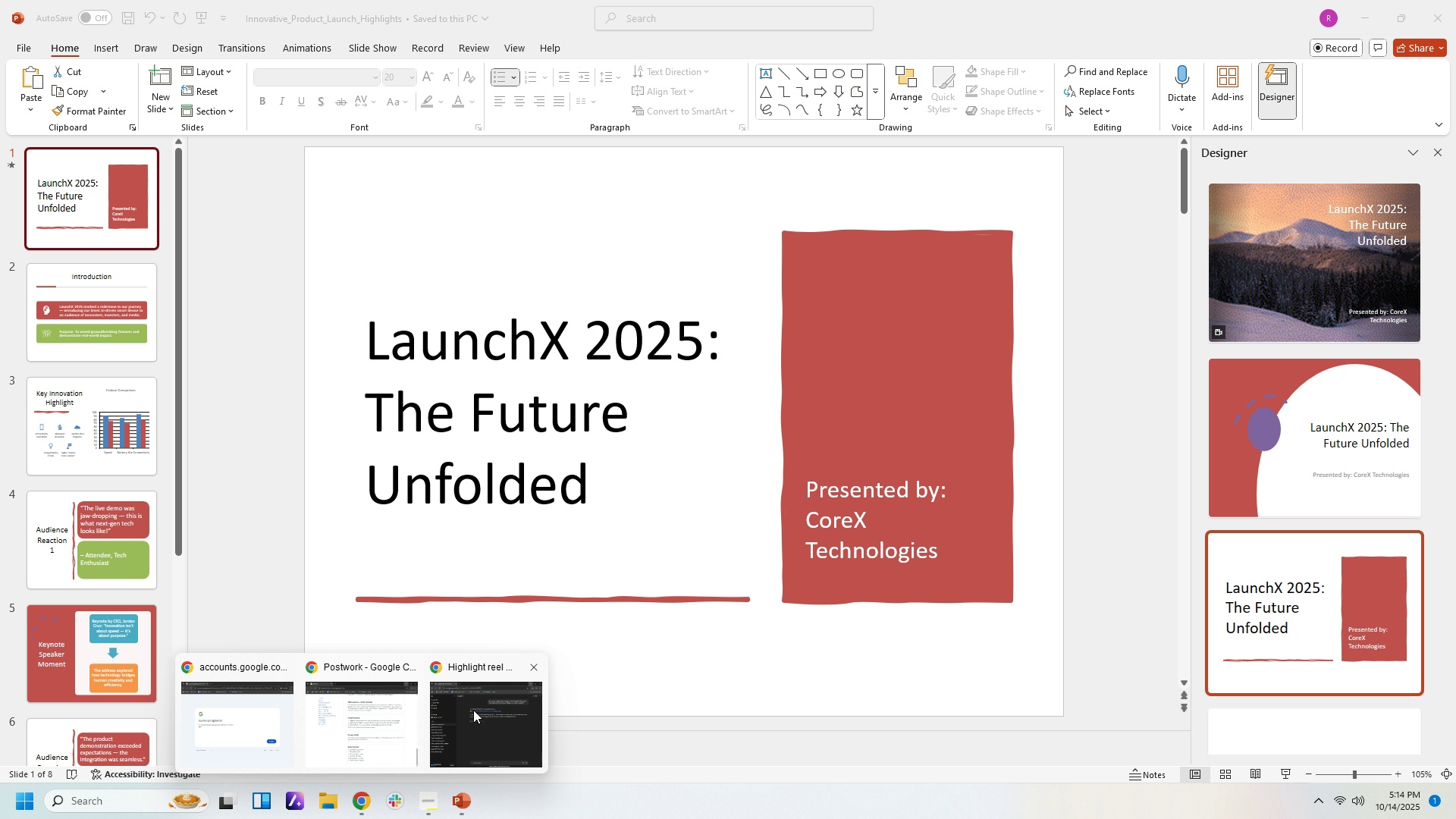 
left_click([473, 710])
 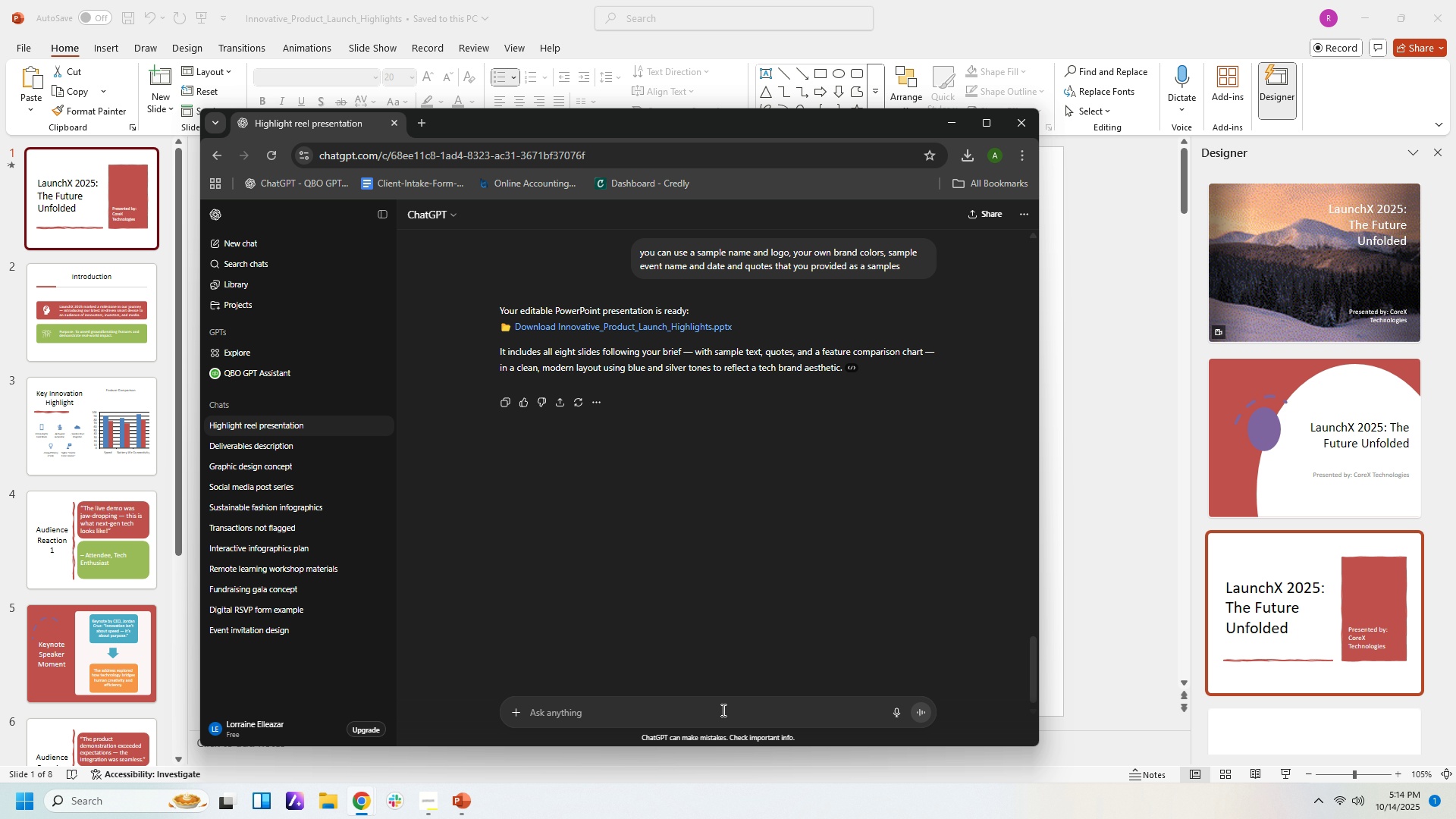 
left_click([722, 709])
 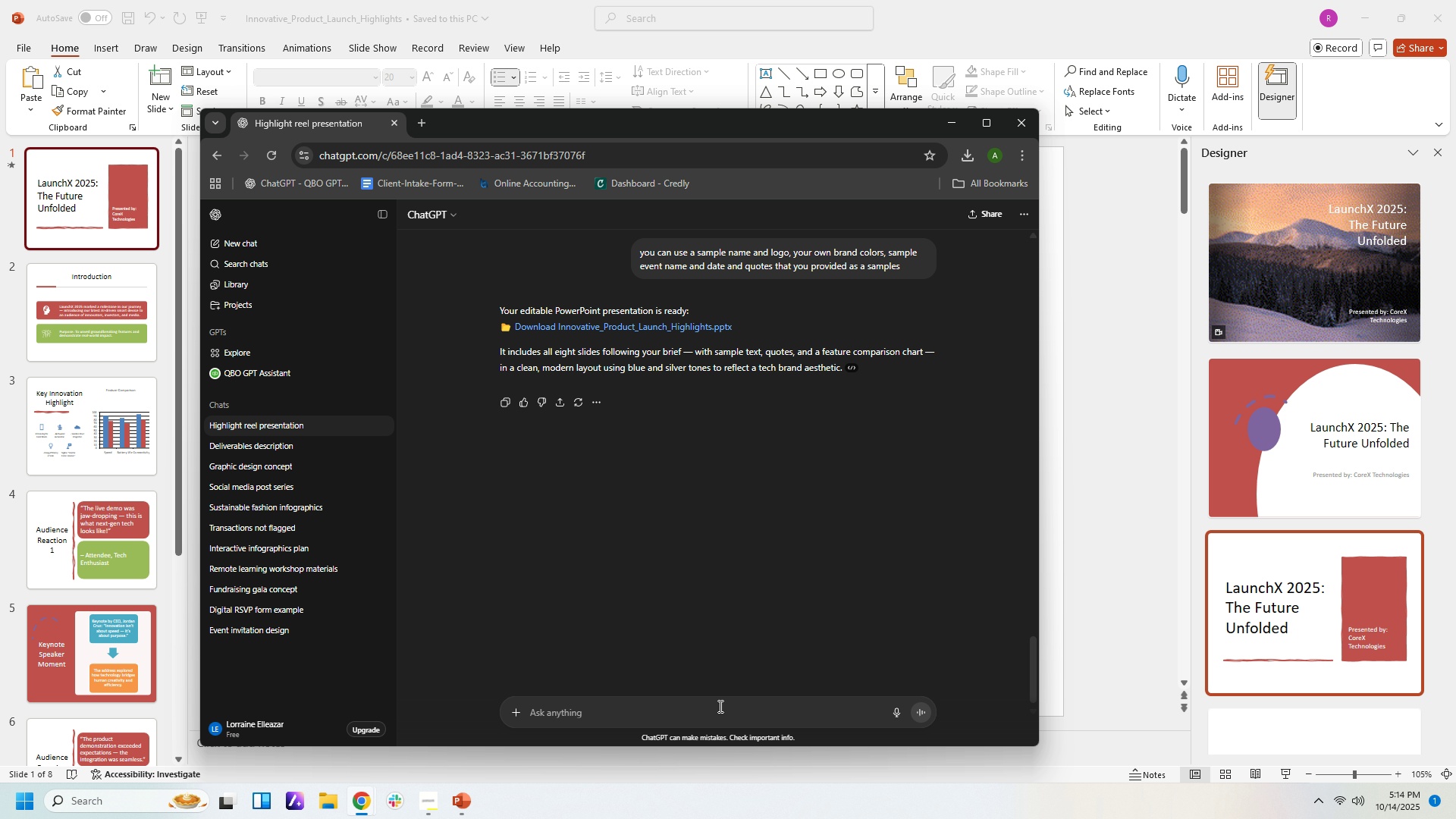 
type(no dsmplsample eve)
key(Backspace)
type( sample nae)
key(Backspace)
key(Backspace)
key(Backspace)
type(;pgo )
key(Backspace)
key(Backspace)
key(Backspace)
key(Backspace)
key(Backspace)
type(lpgo)
key(Backspace)
key(Backspace)
key(Backspace)
type(ogp)
key(Backspace)
type(o amd date)
key(Backspace)
key(Backspace)
key(Backspace)
key(Backspace)
key(Backspace)
key(Backspace)
key(Backspace)
type(nd date)
 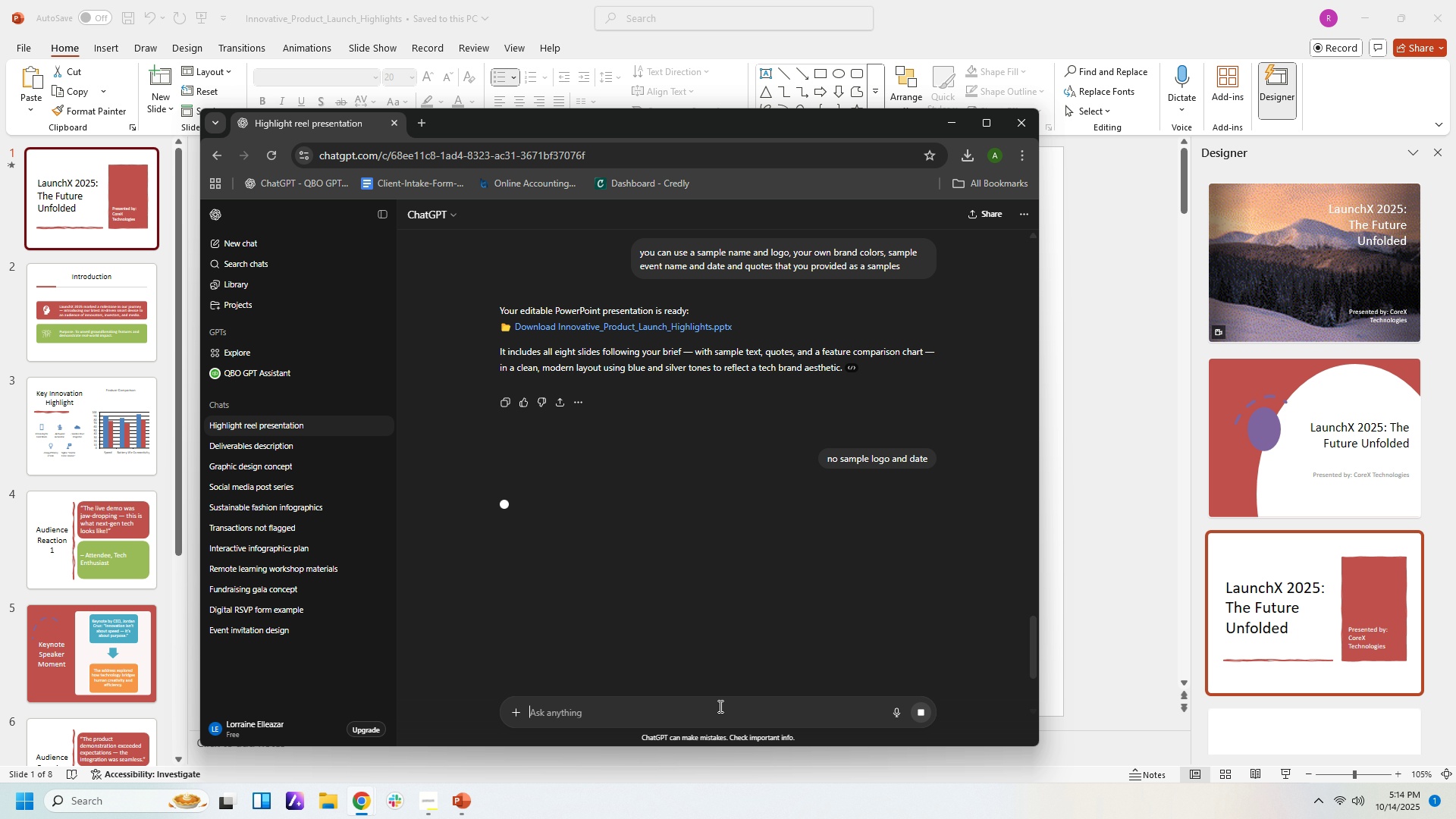 
key(Enter)
 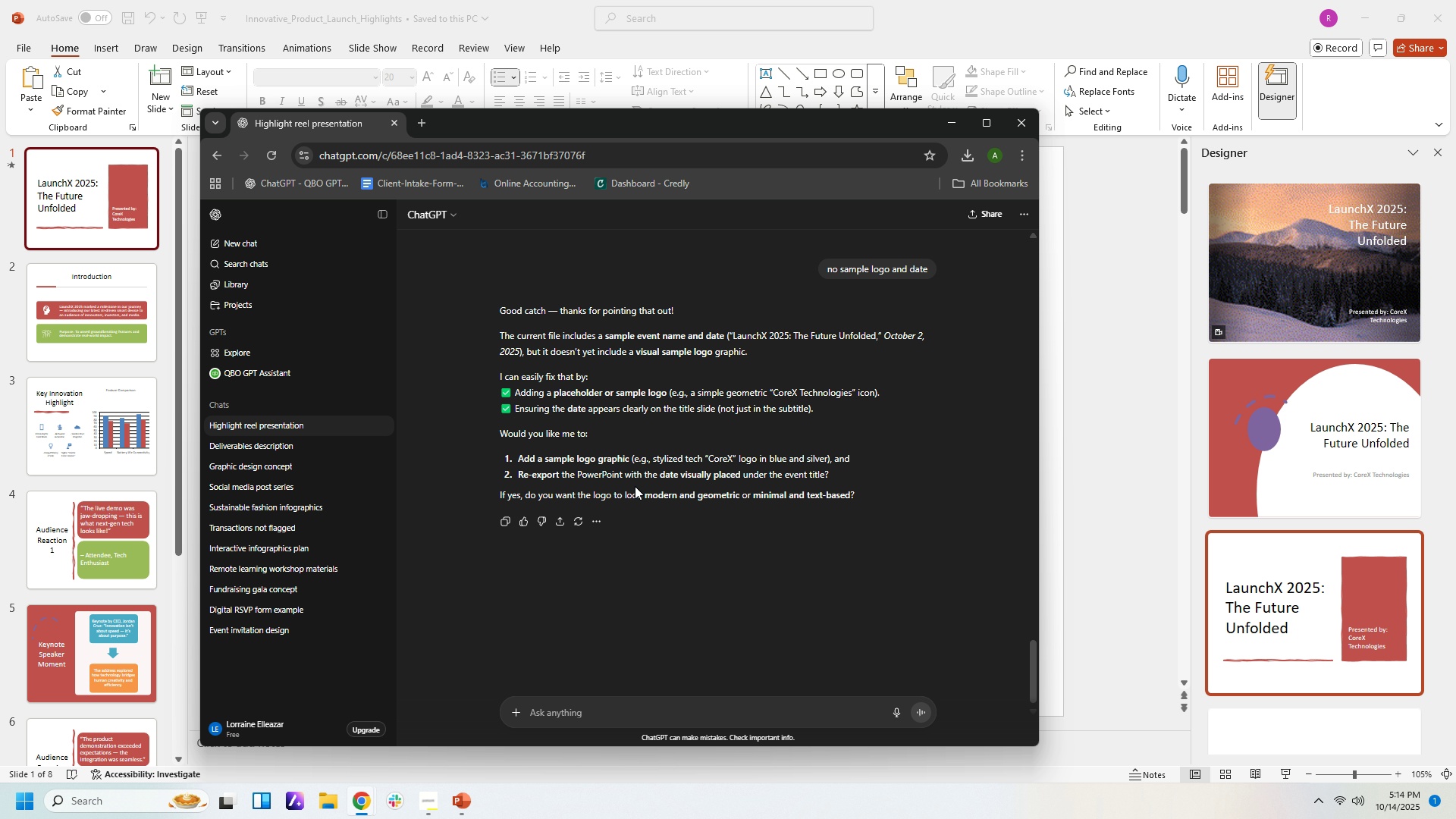 
wait(20.91)
 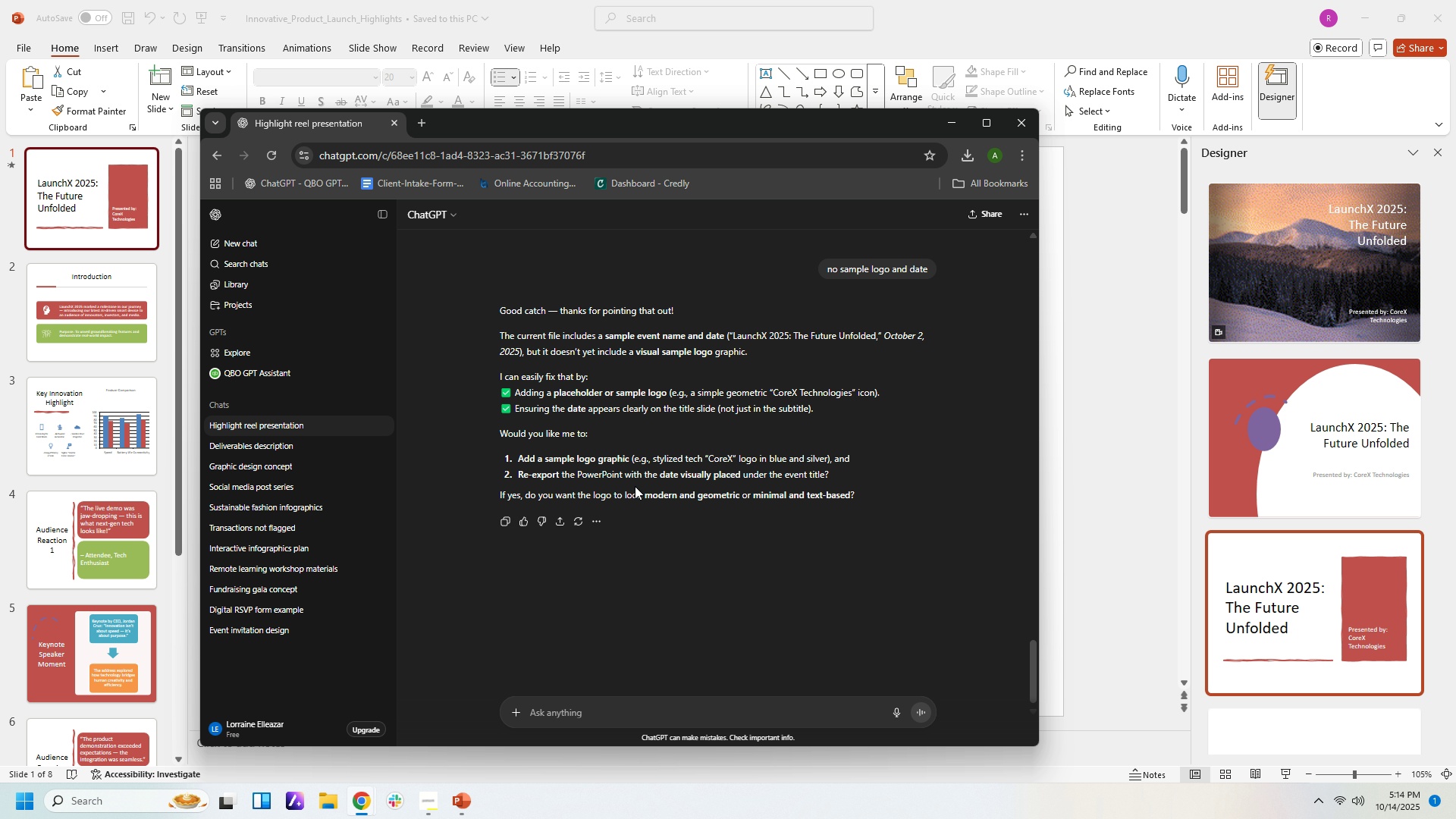 
left_click([666, 715])
 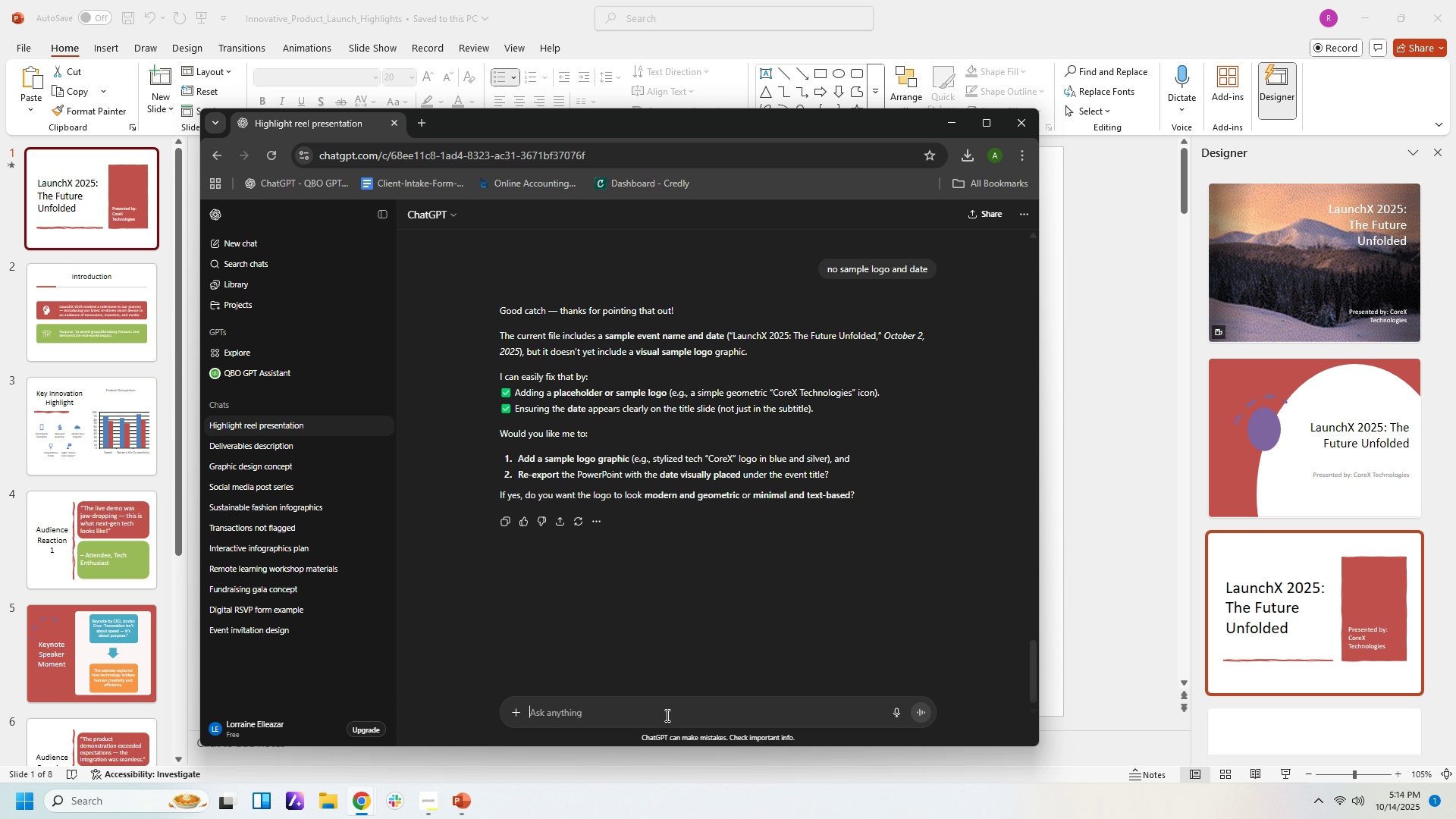 
type(yes)
 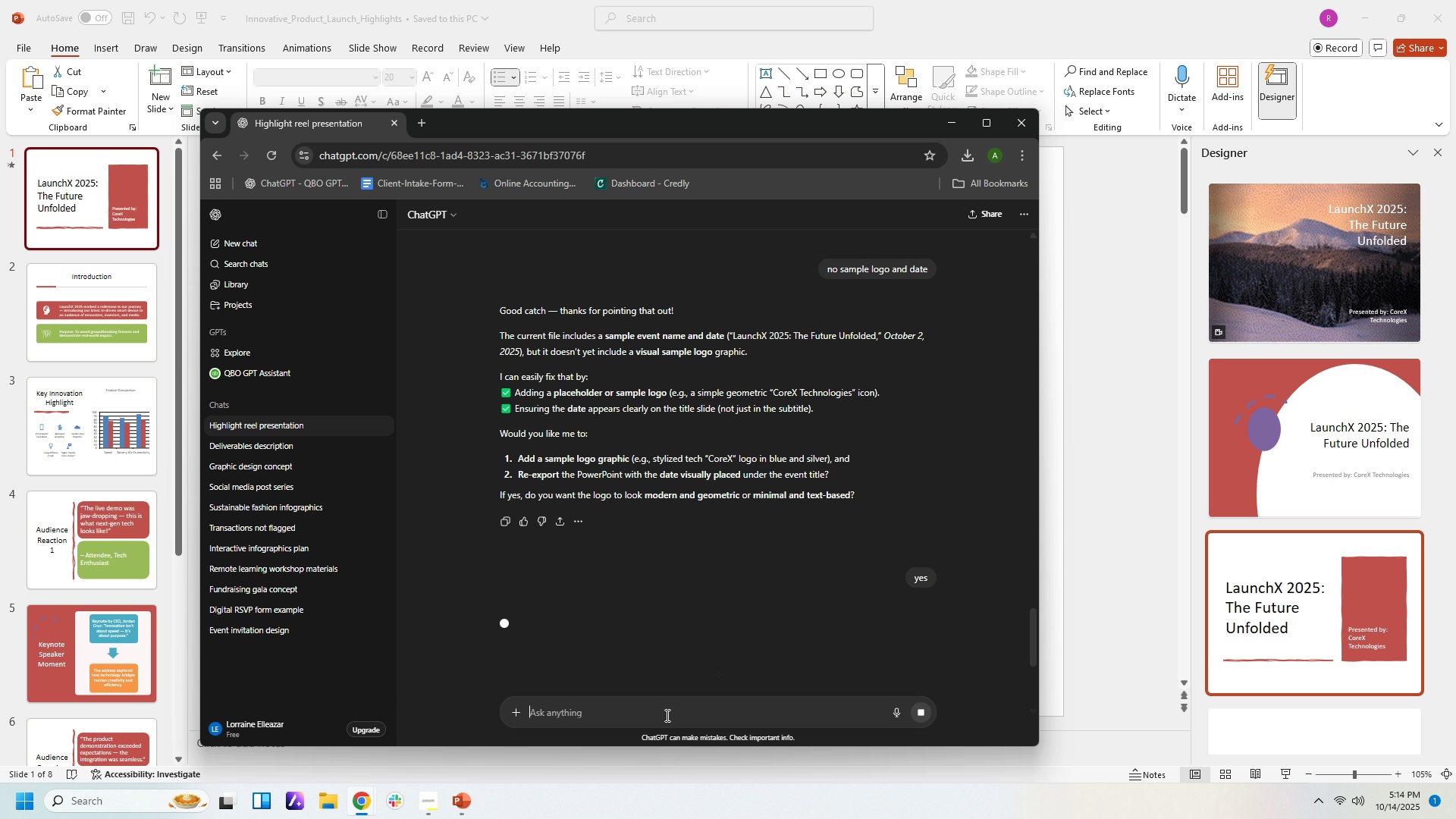 
key(Enter)
 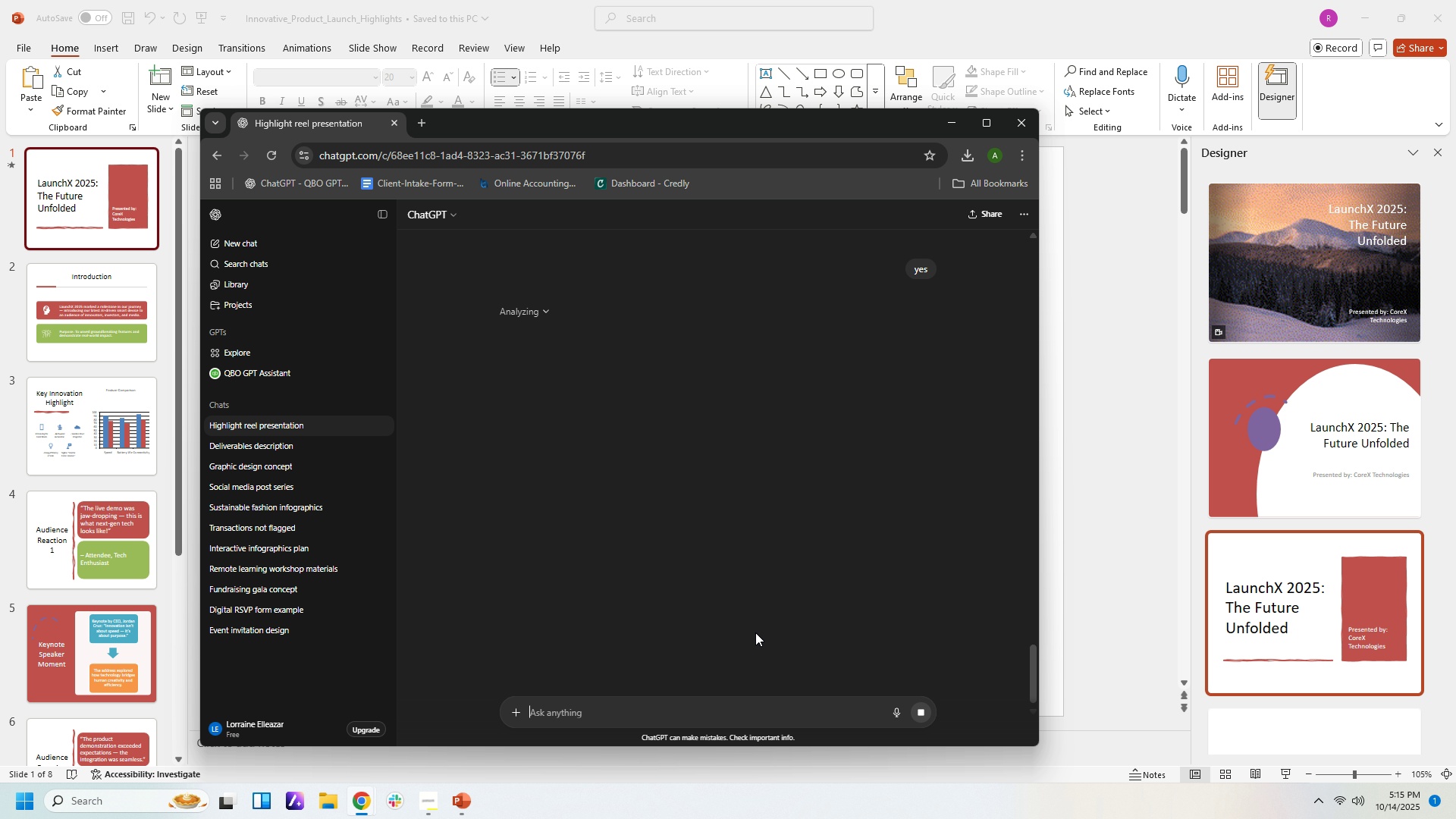 
wait(23.32)
 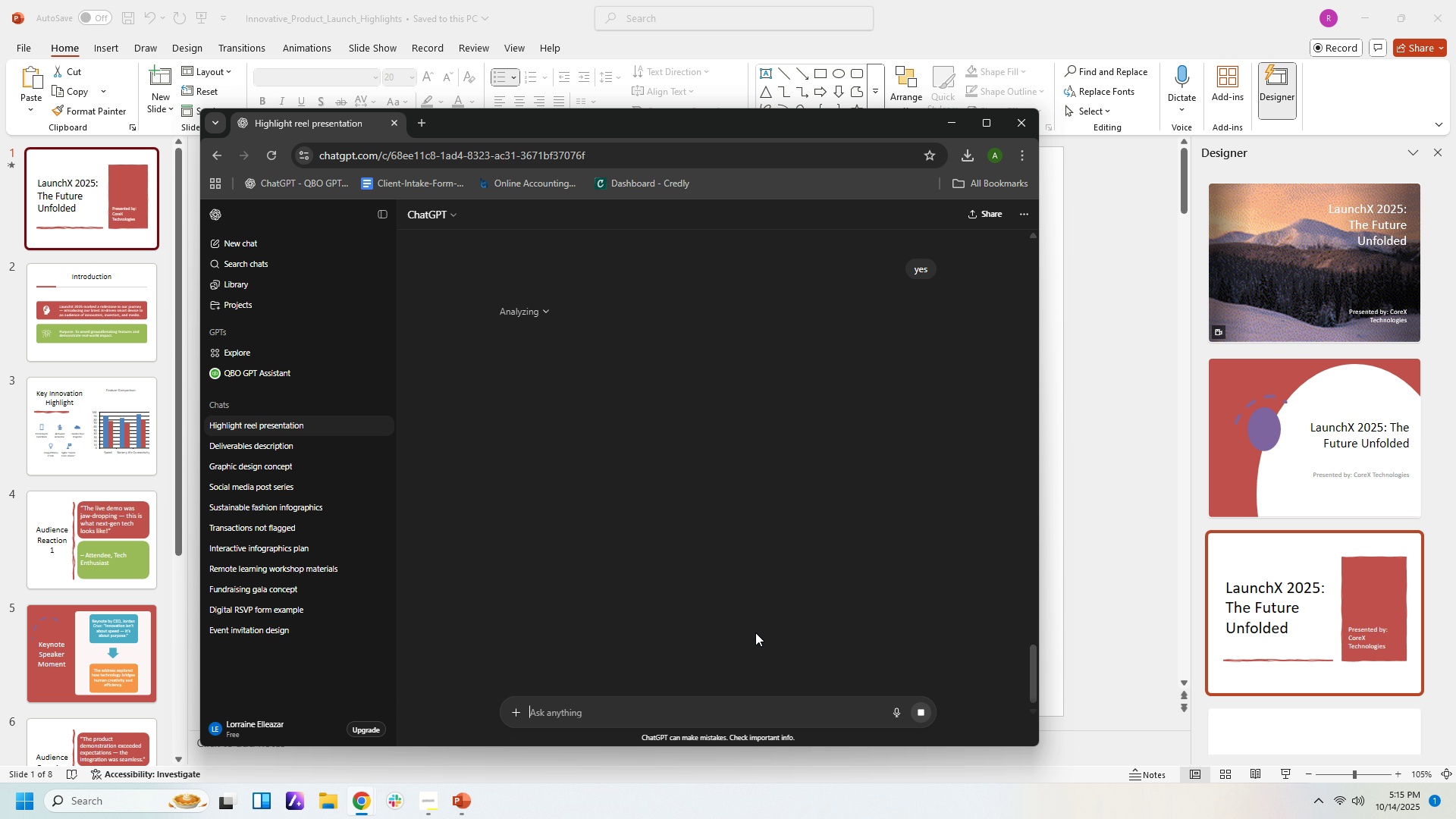 
left_click([680, 328])
 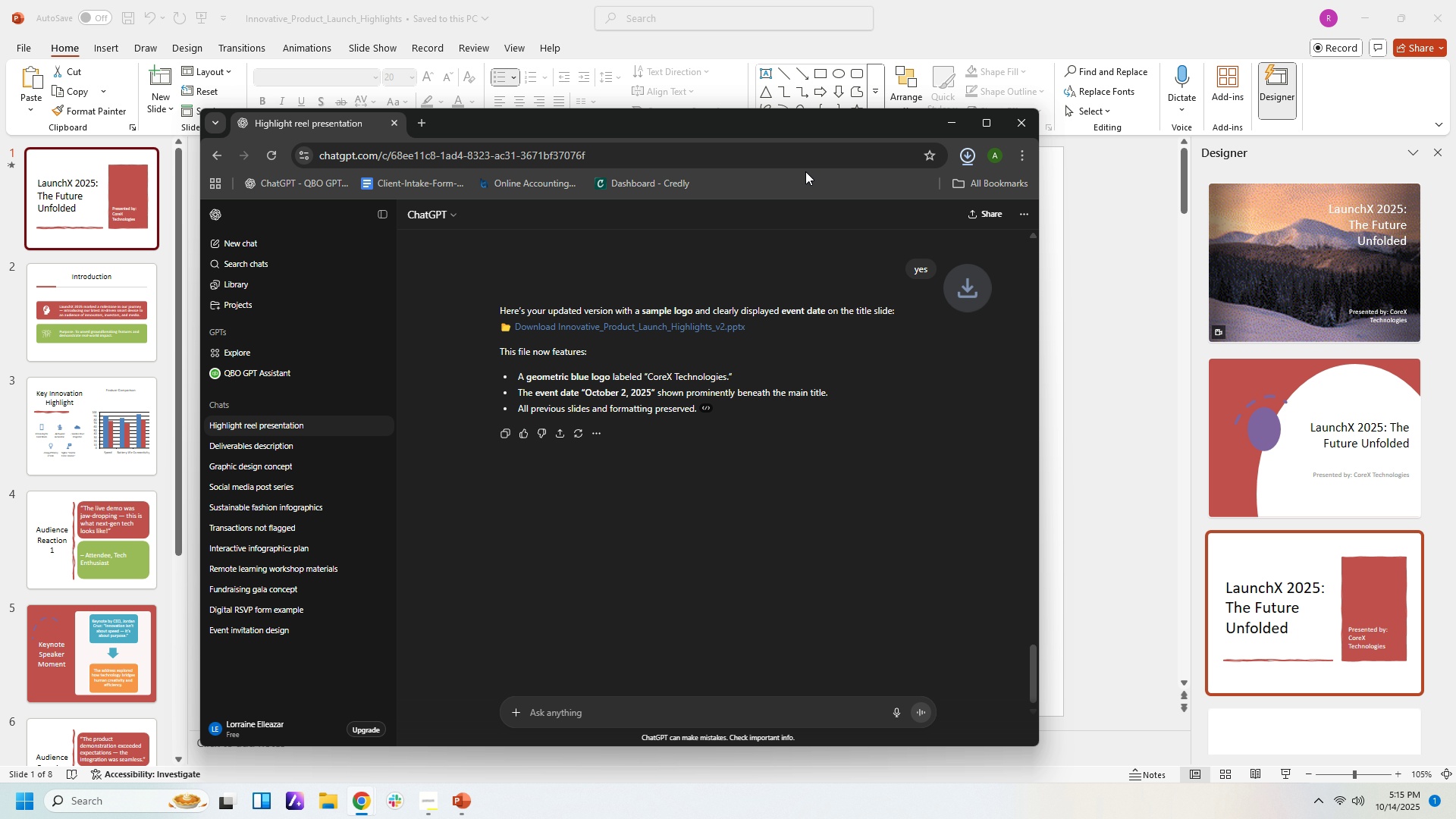 
wait(5.49)
 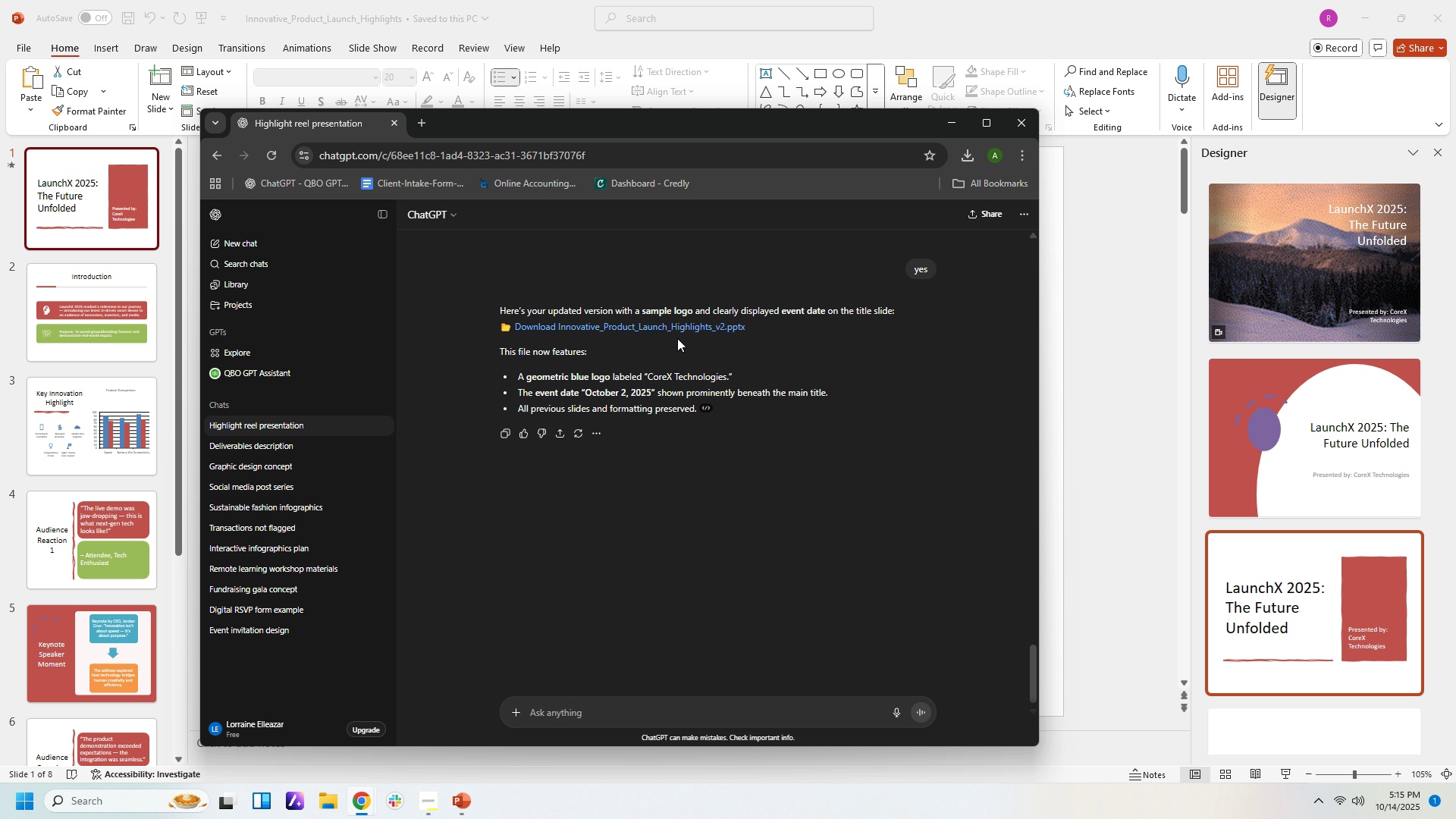 
left_click([968, 157])
 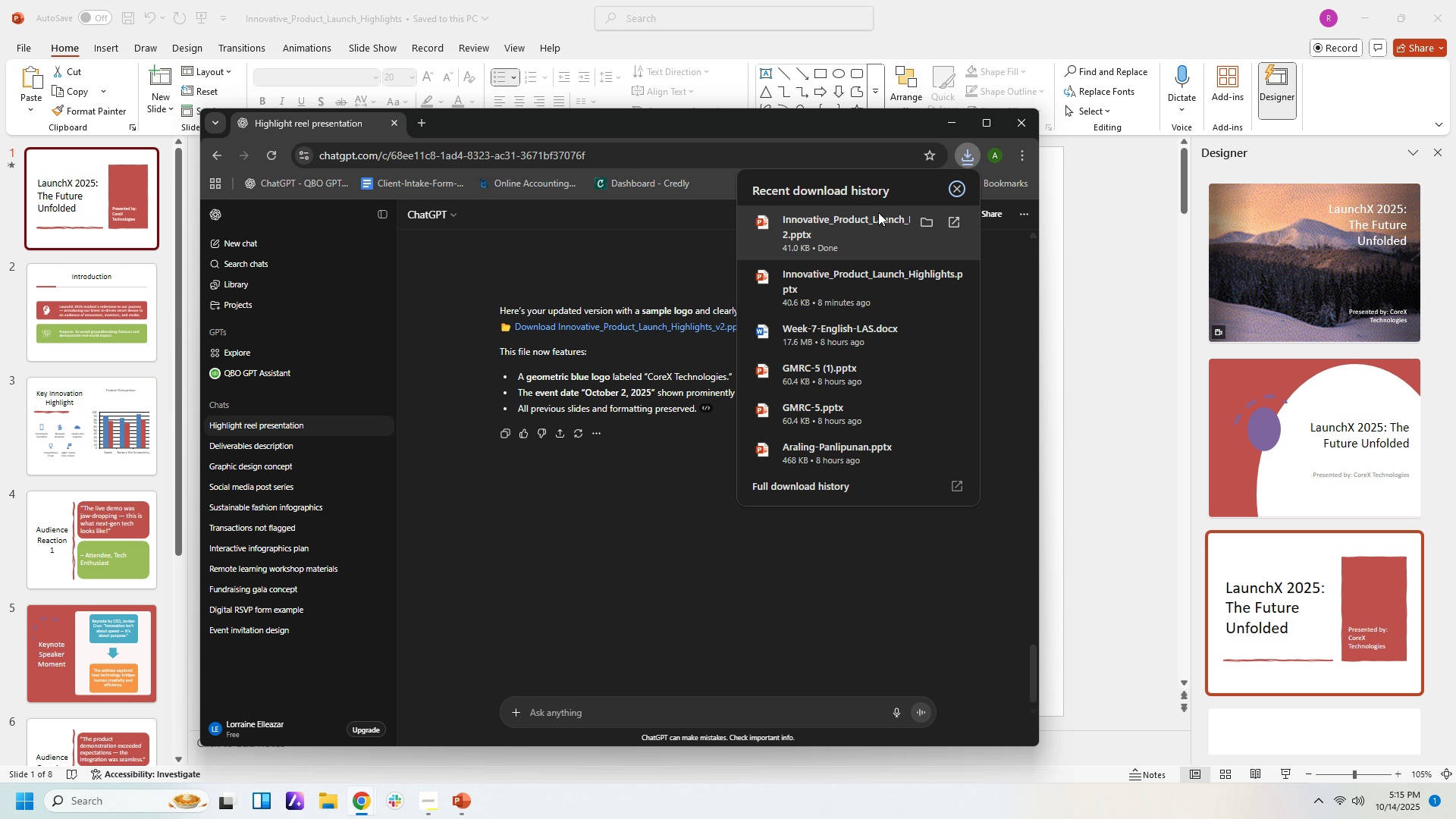 
left_click([878, 212])
 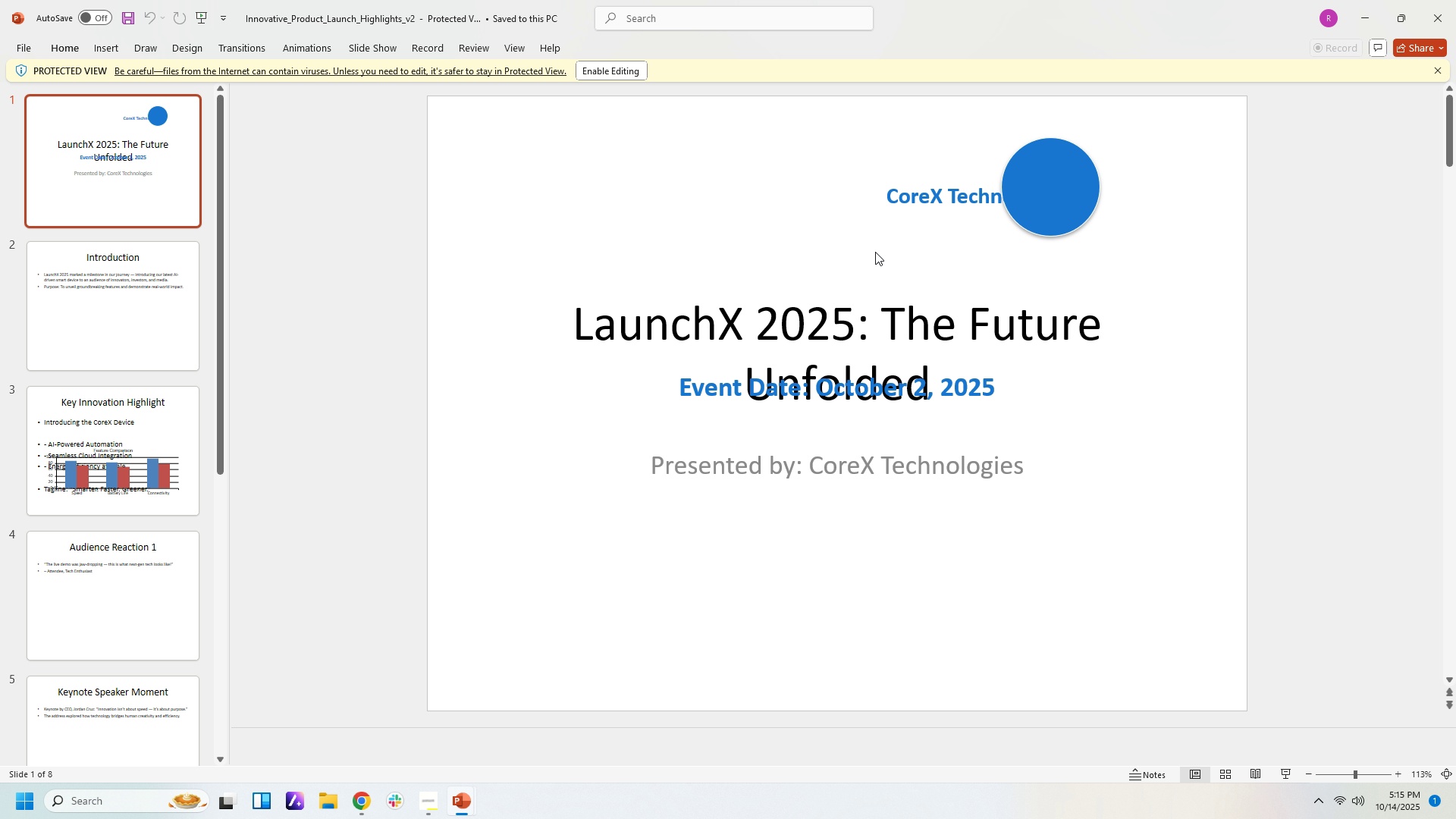 
left_click_drag(start_coordinate=[1045, 201], to_coordinate=[1100, 212])
 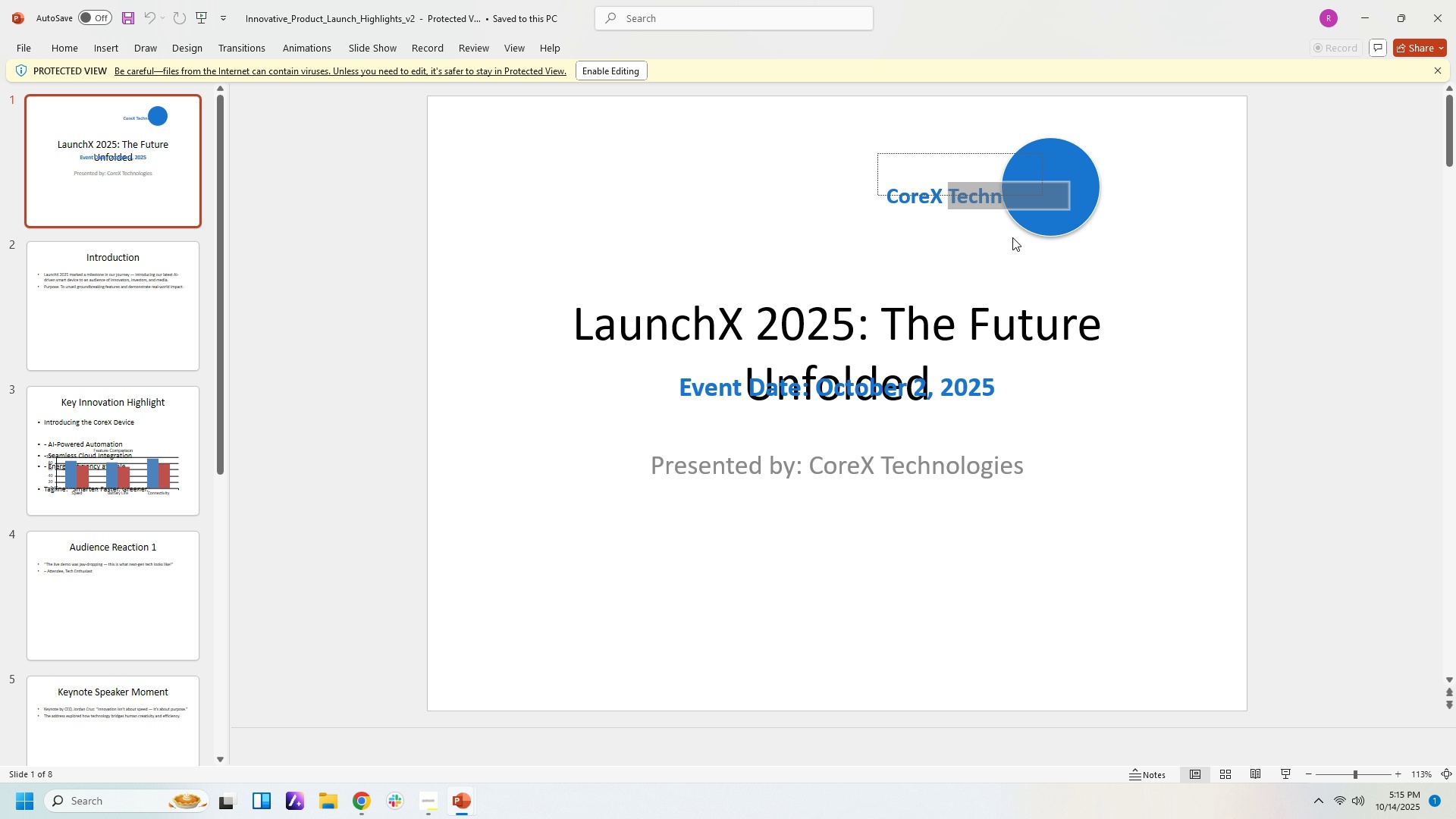 
left_click([1012, 237])
 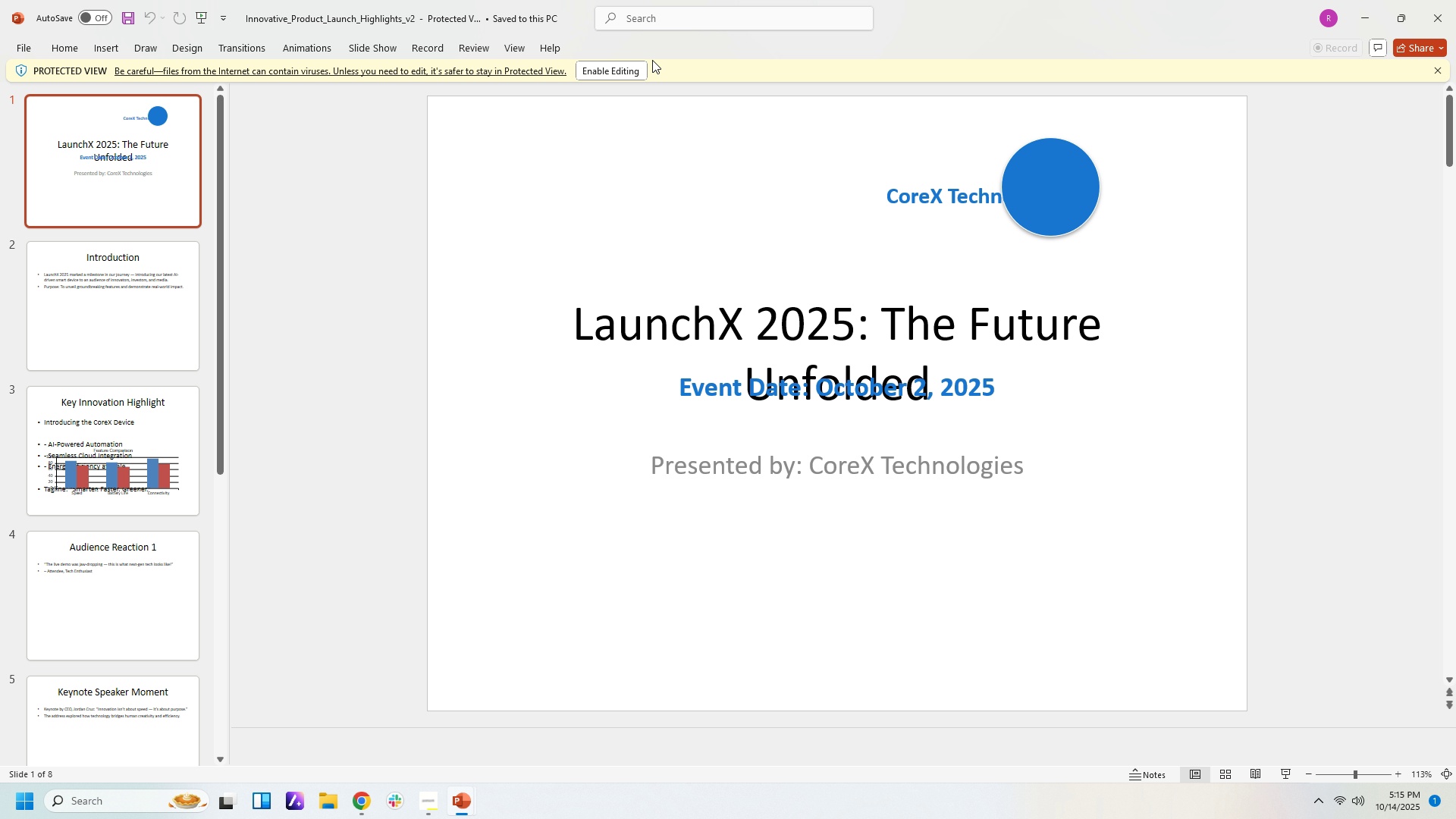 
left_click([613, 77])
 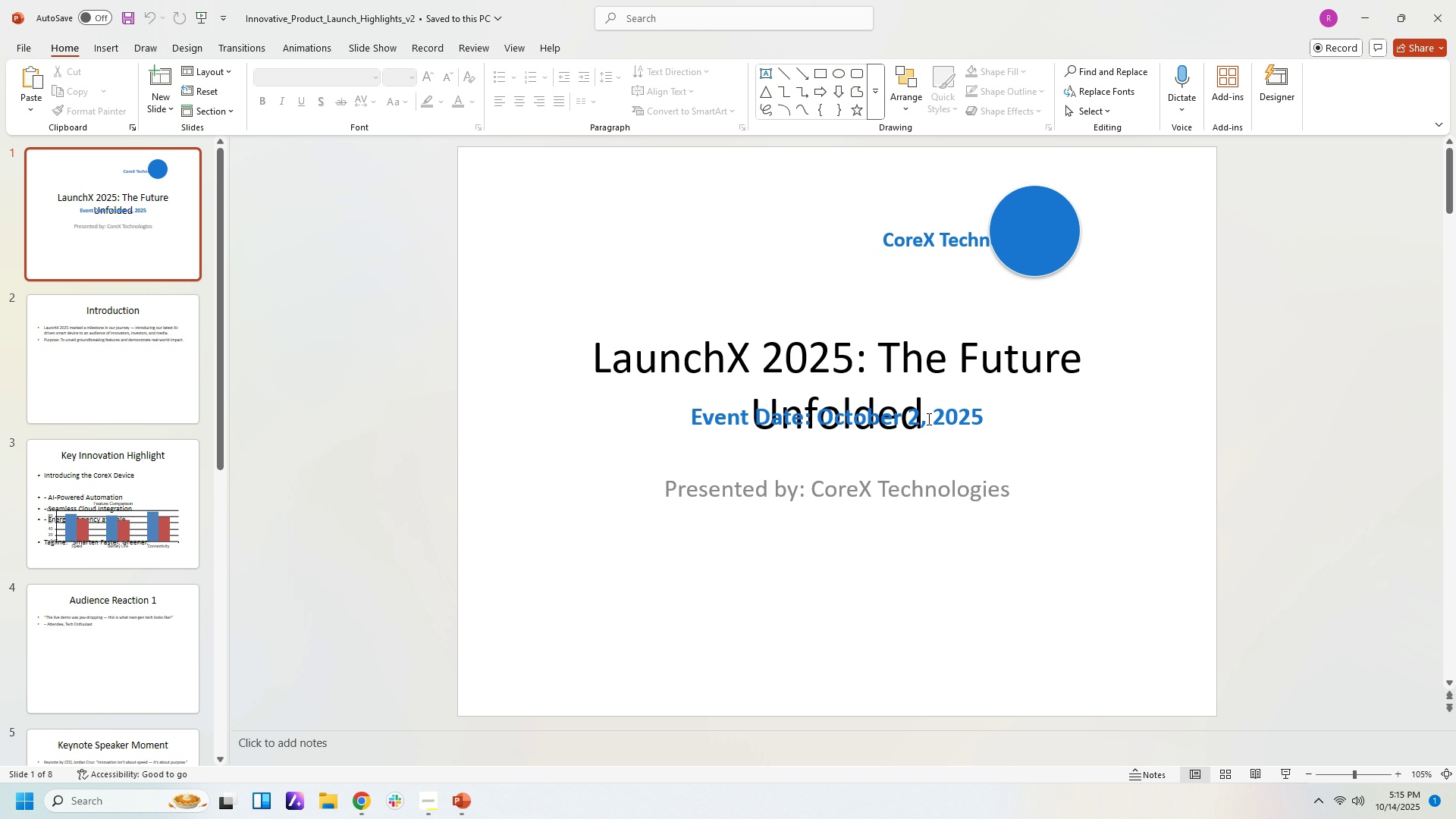 
left_click([1053, 476])
 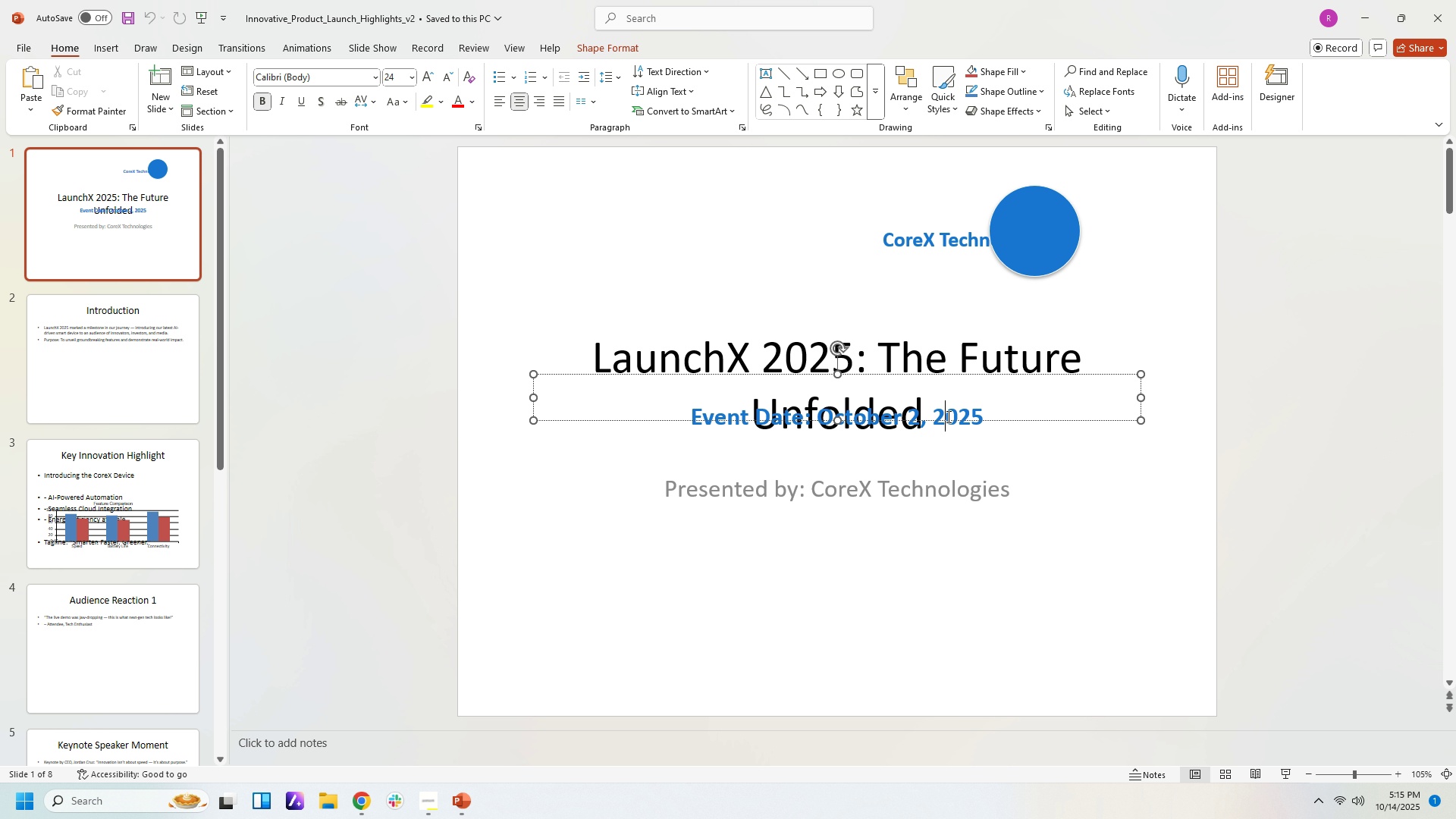 
left_click([947, 416])
 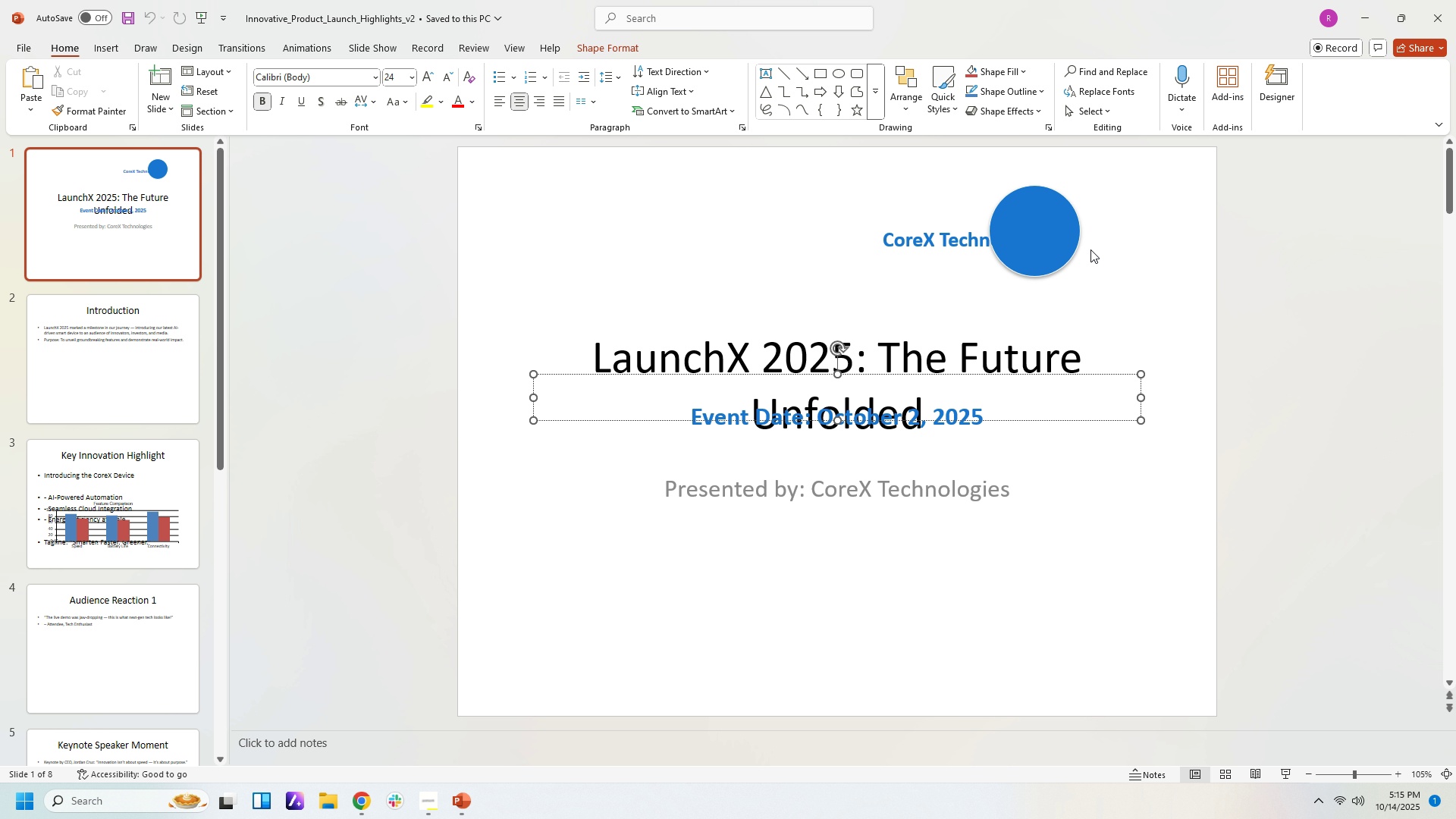 
left_click([1090, 249])
 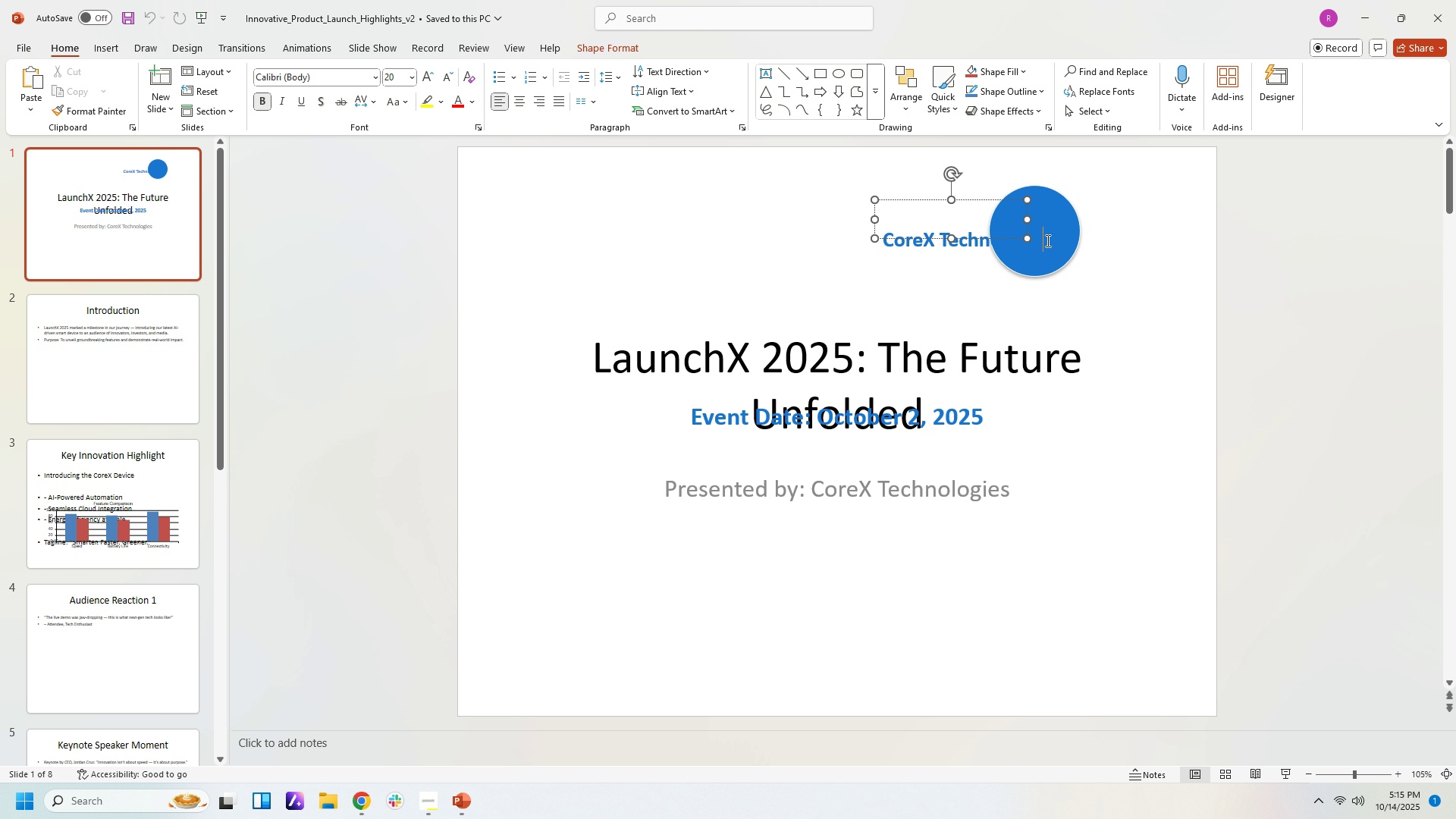 
left_click_drag(start_coordinate=[1046, 240], to_coordinate=[1078, 242])
 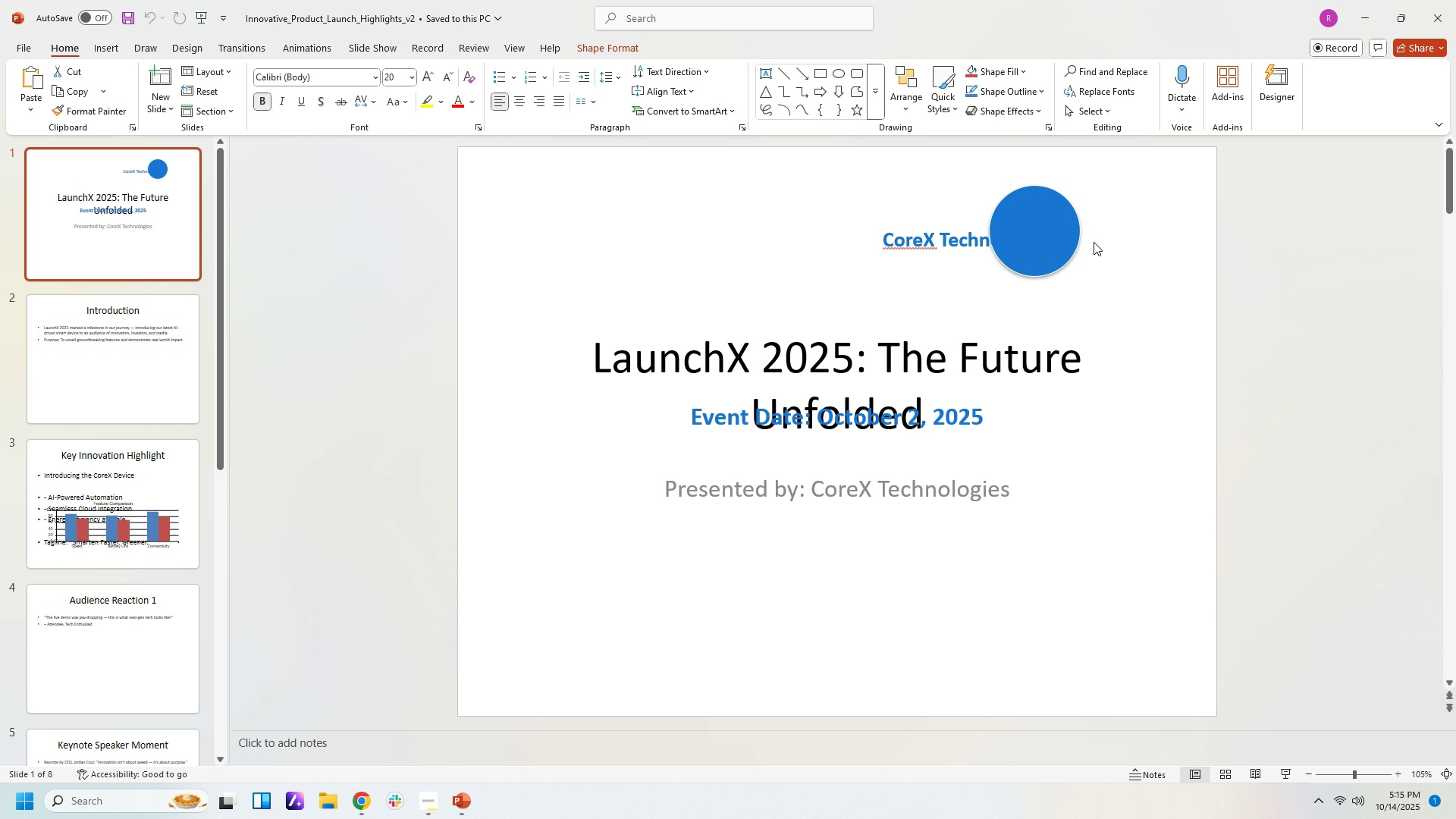 
left_click([1094, 242])
 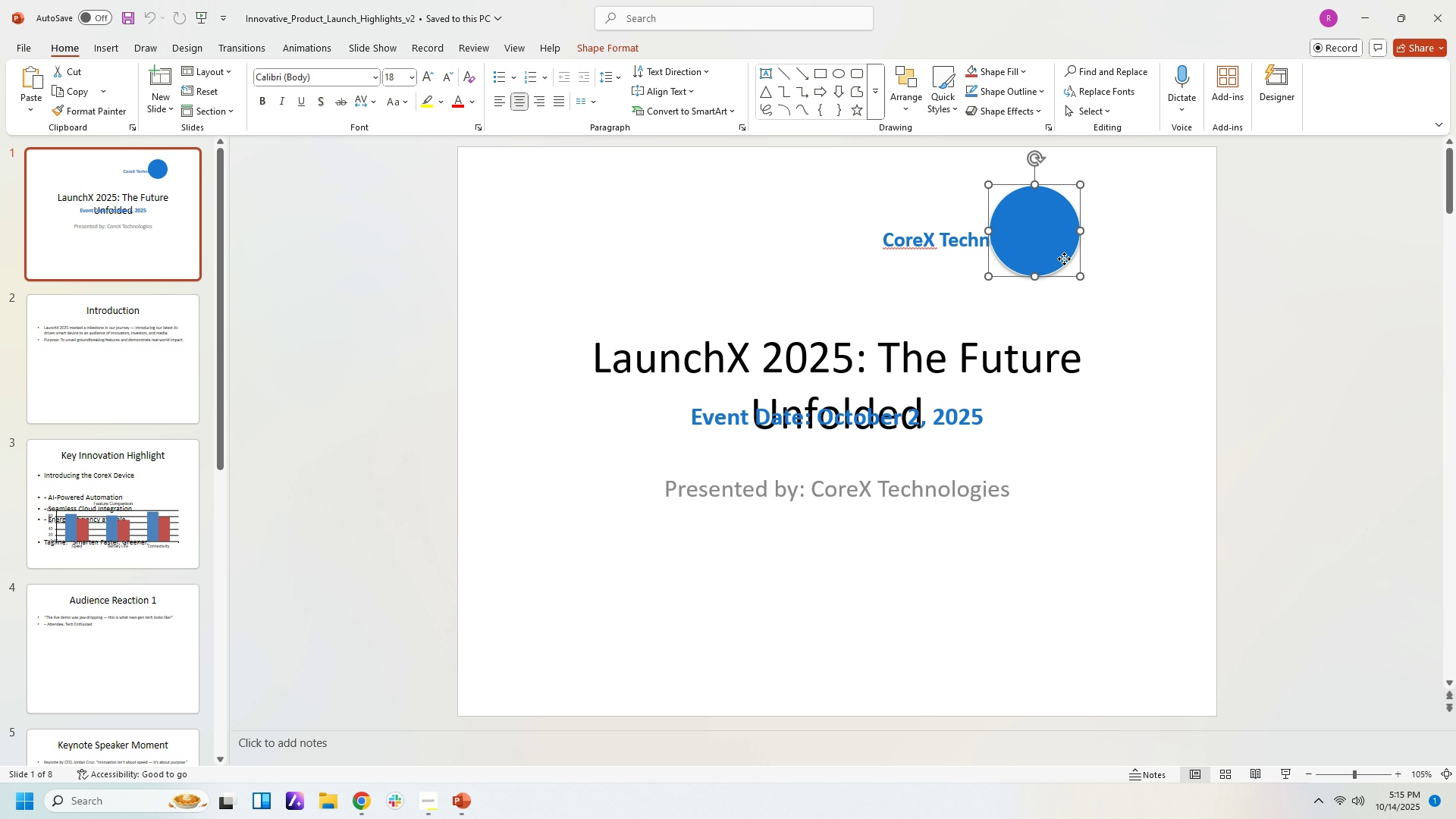 
double_click([1064, 259])
 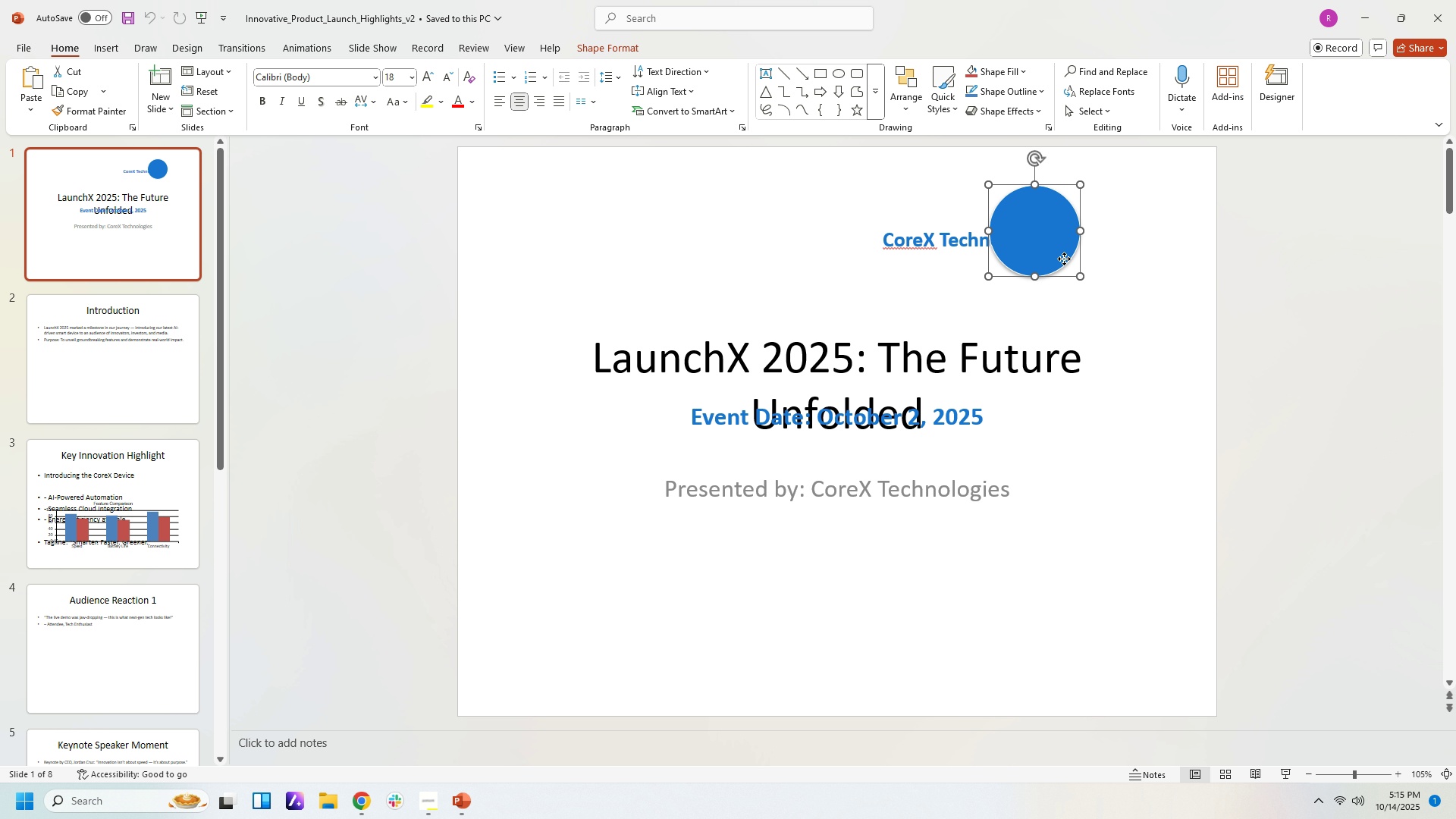 
left_click_drag(start_coordinate=[1064, 259], to_coordinate=[1144, 262])
 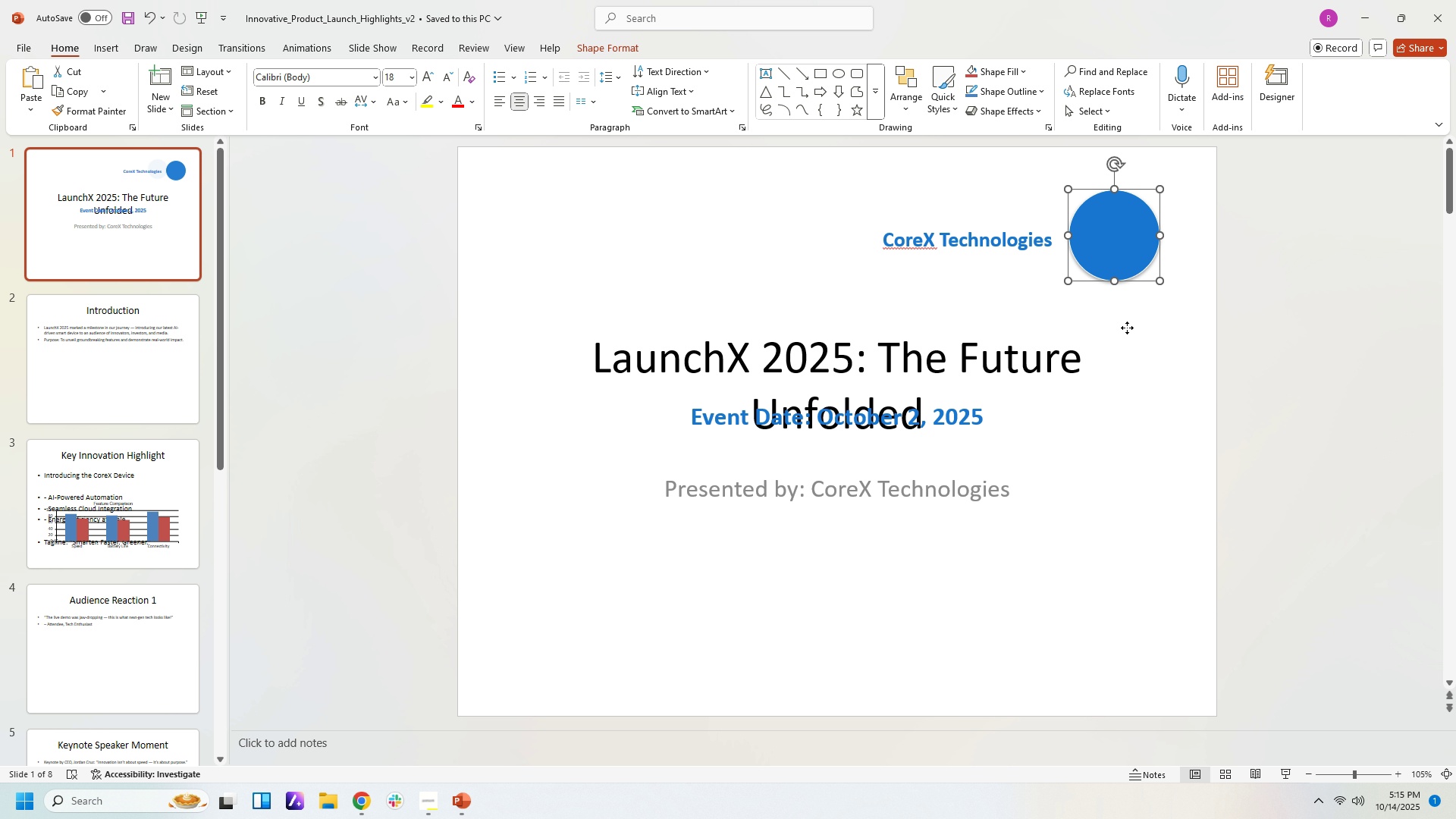 
left_click([1127, 328])
 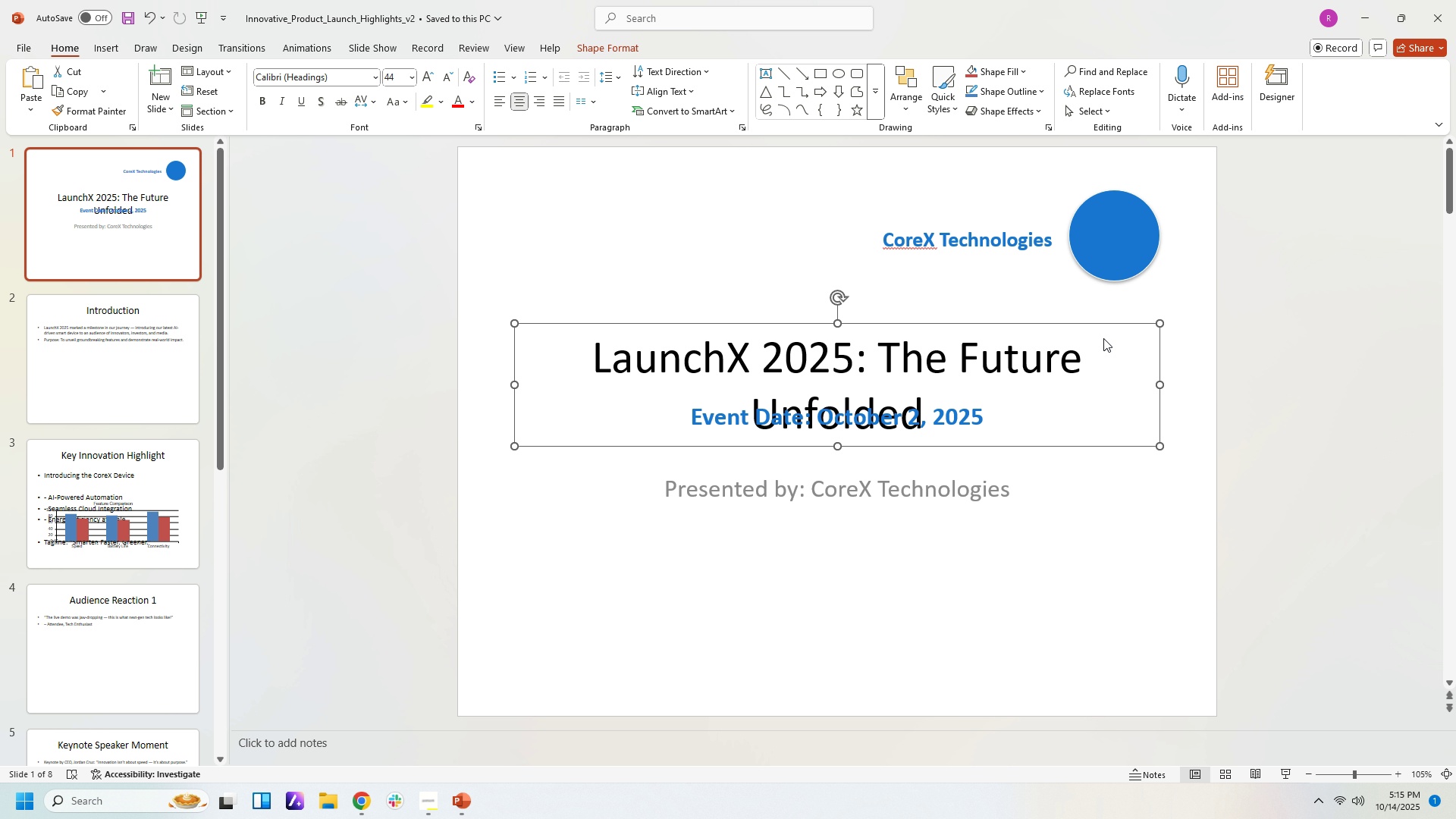 
key(Control+Z)
 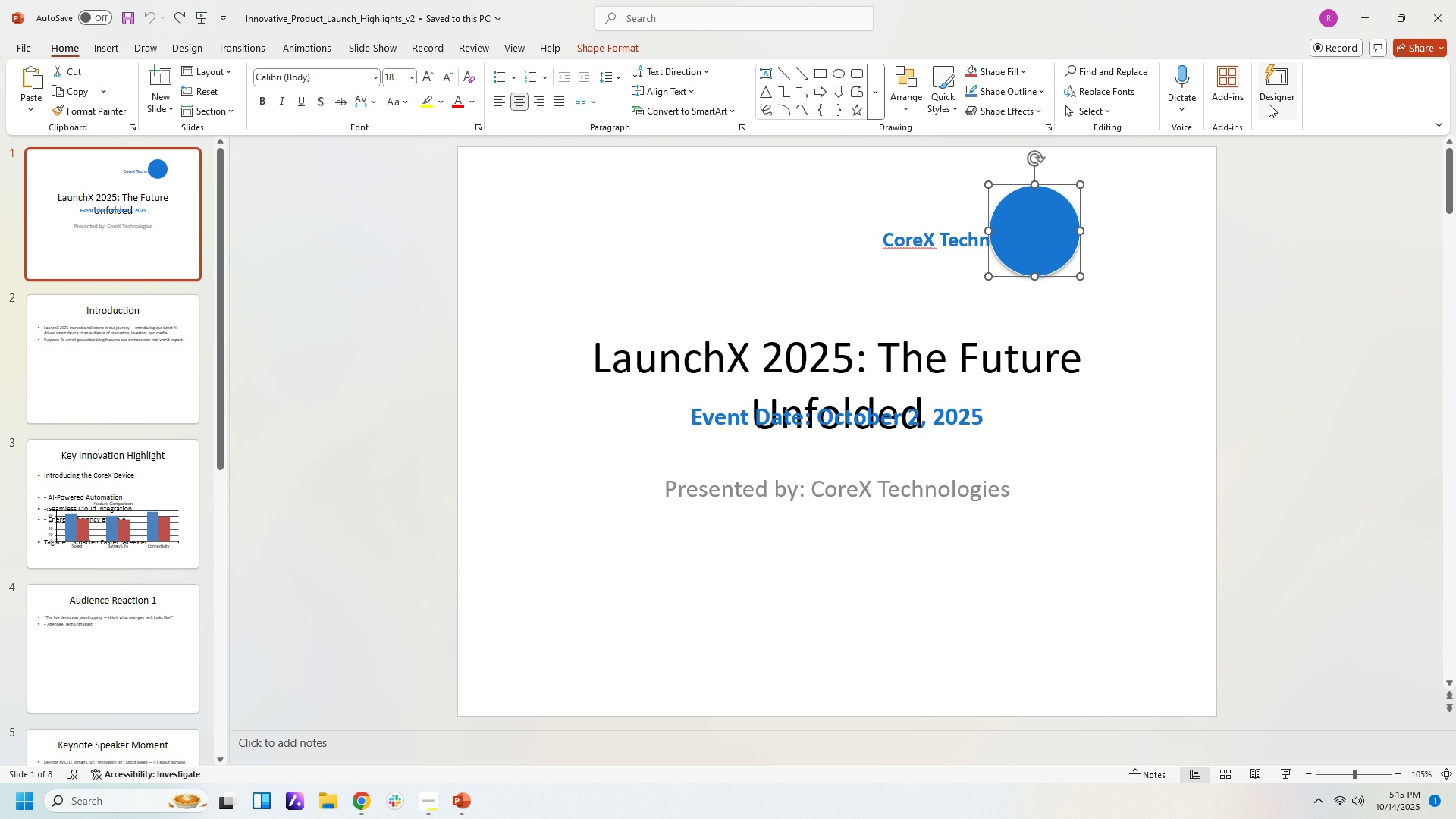 
left_click([1282, 103])
 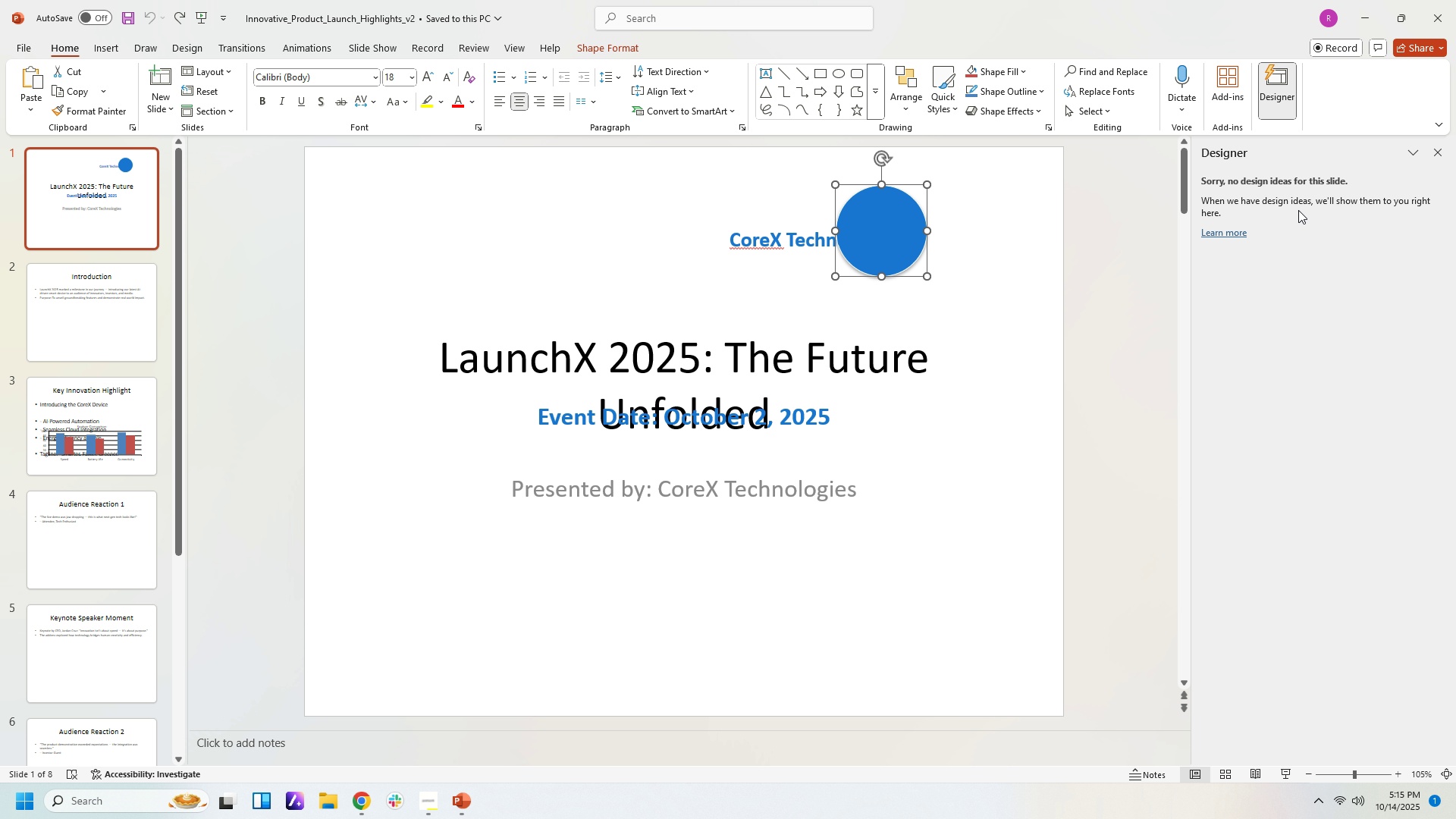 
wait(8.93)
 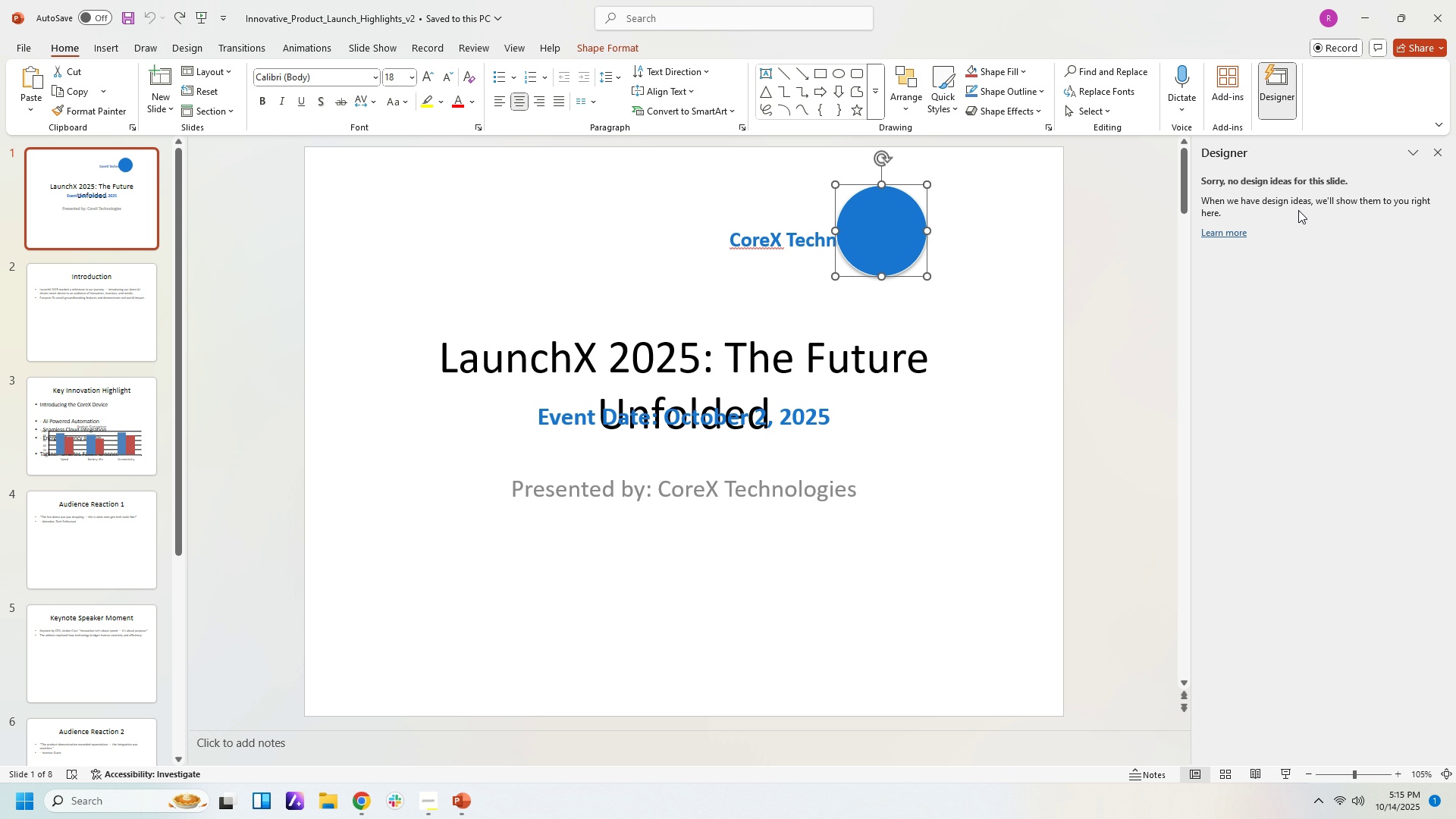 
left_click([101, 425])
 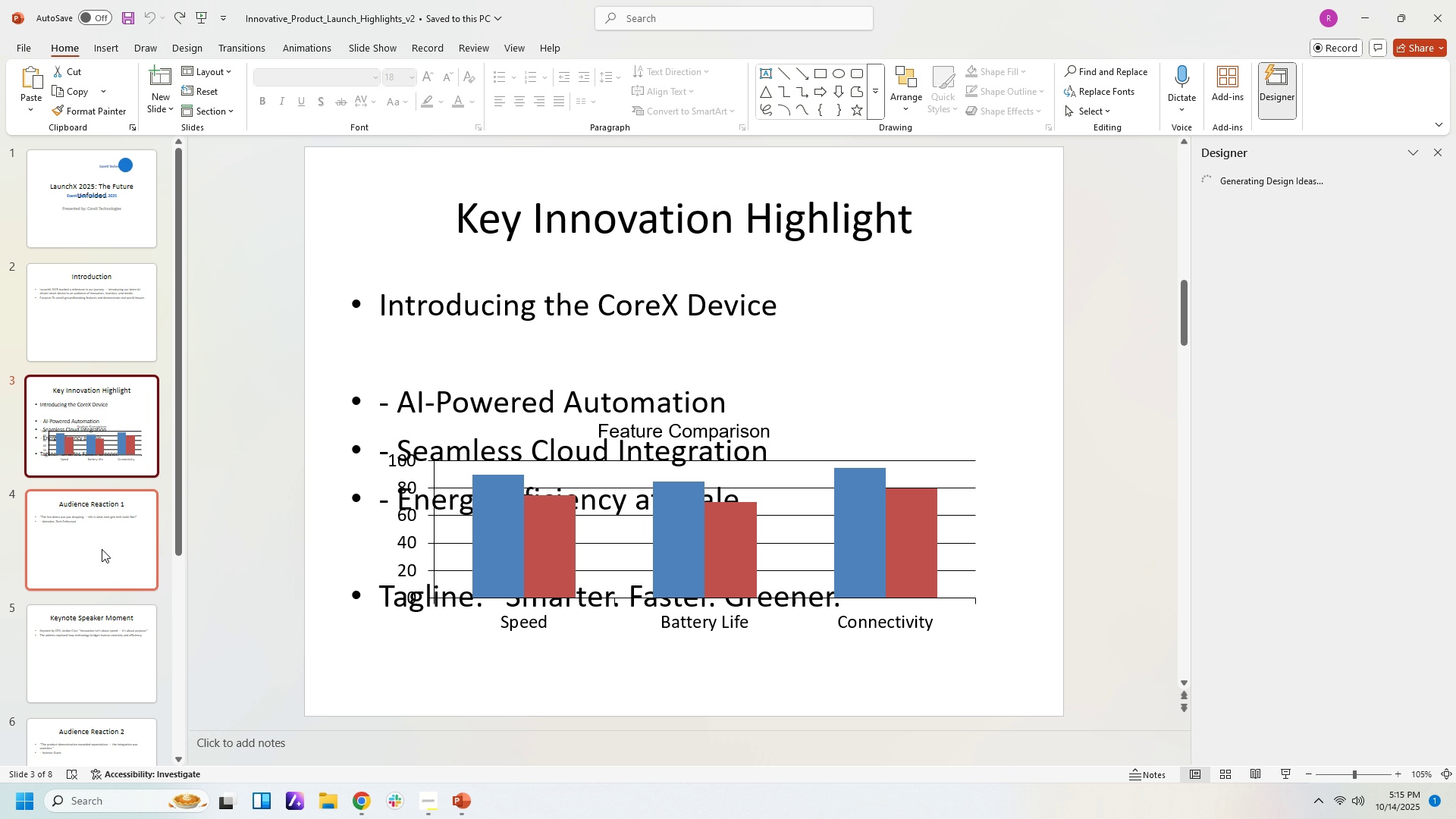 
left_click([102, 549])
 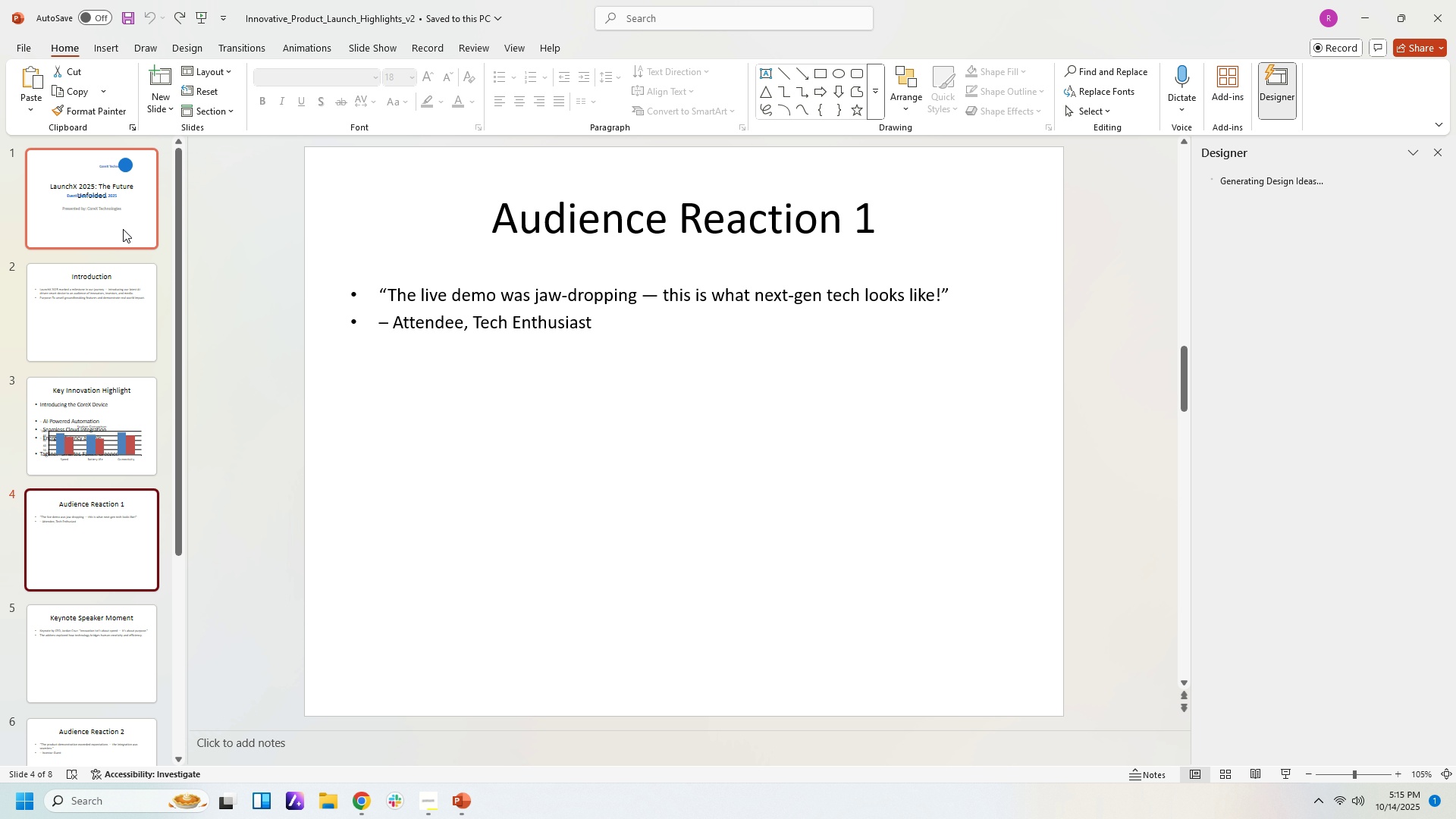 
left_click([123, 221])
 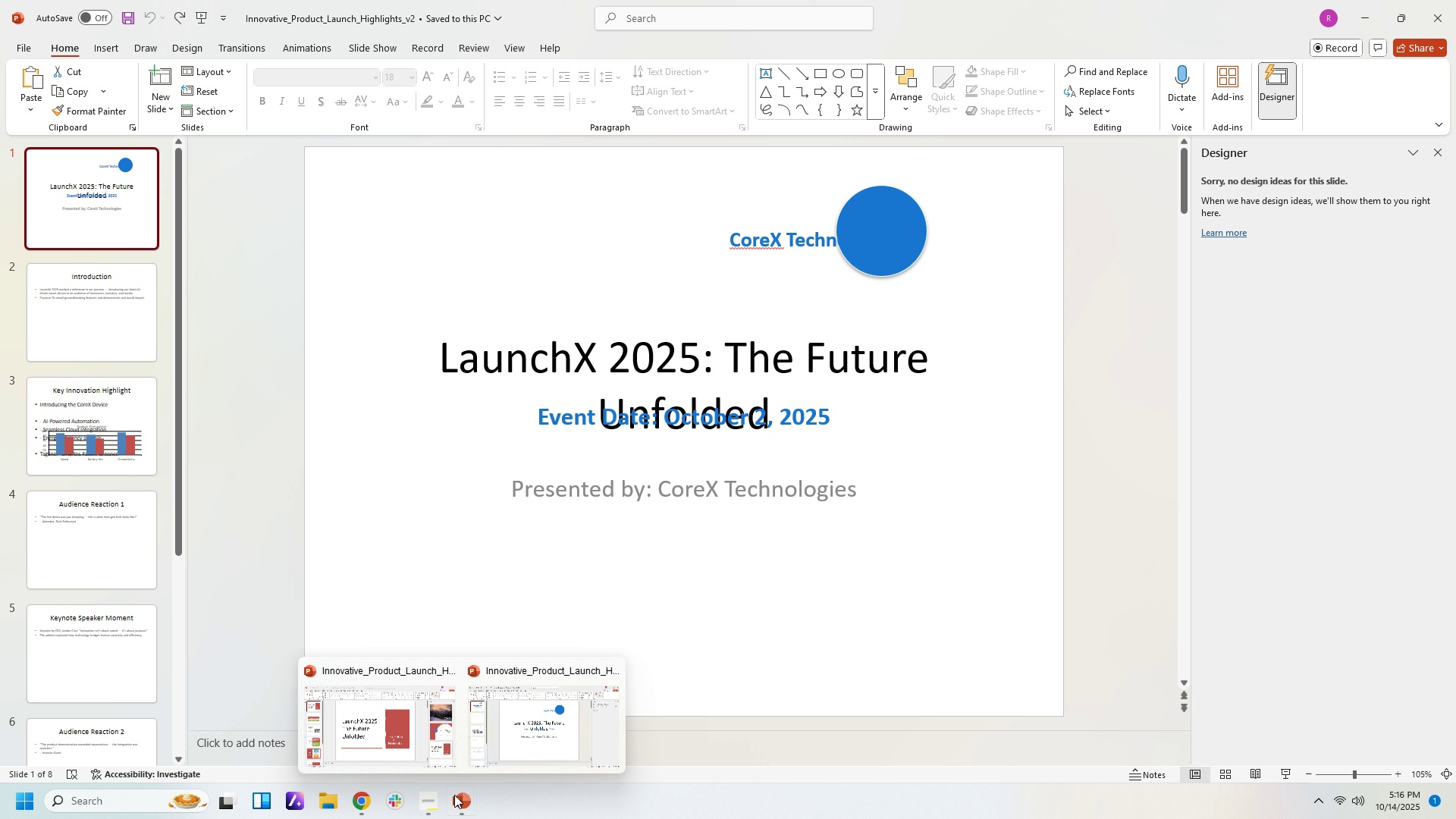 
left_click([462, 813])
 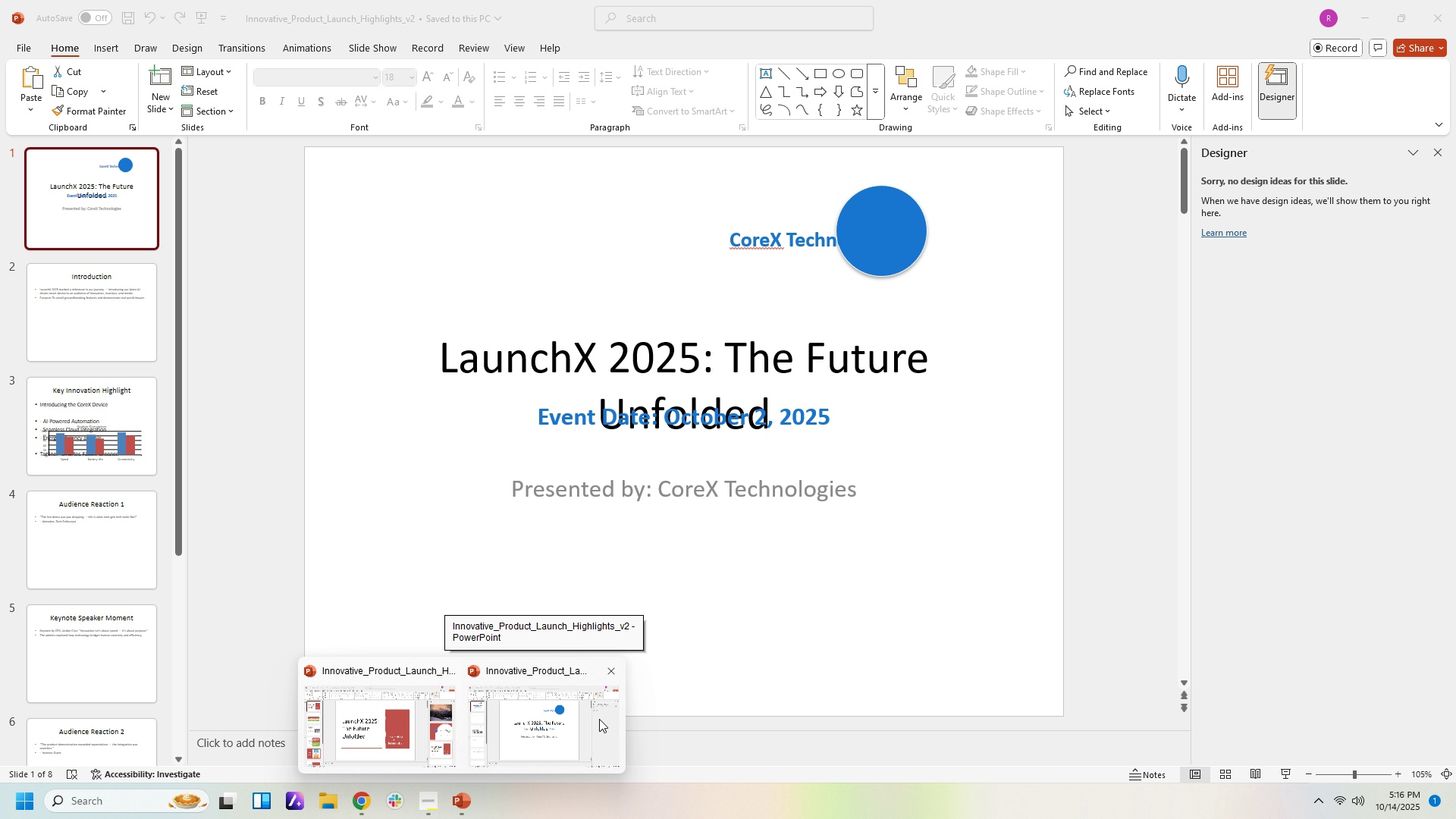 
wait(6.33)
 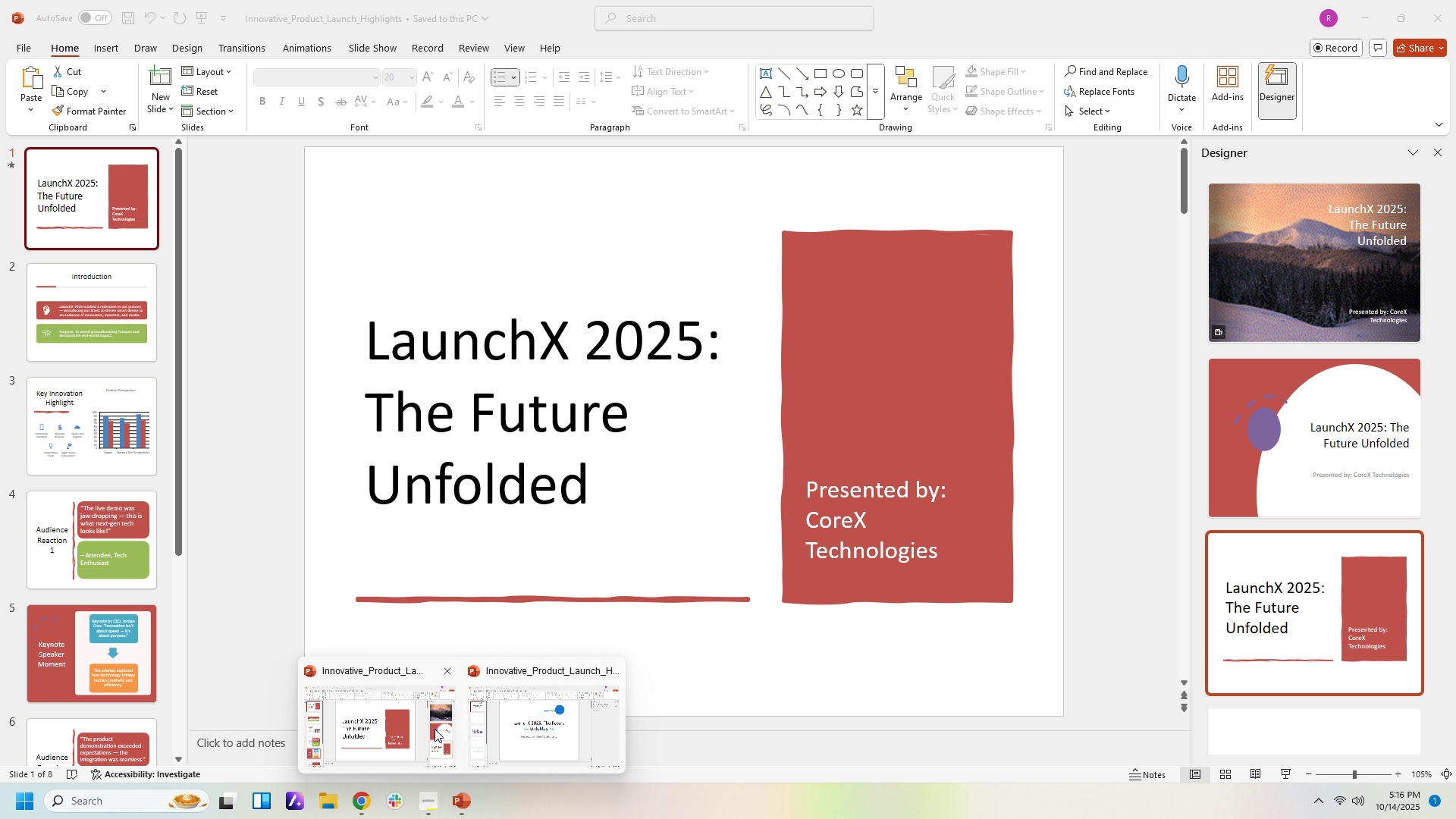 
left_click([410, 714])
 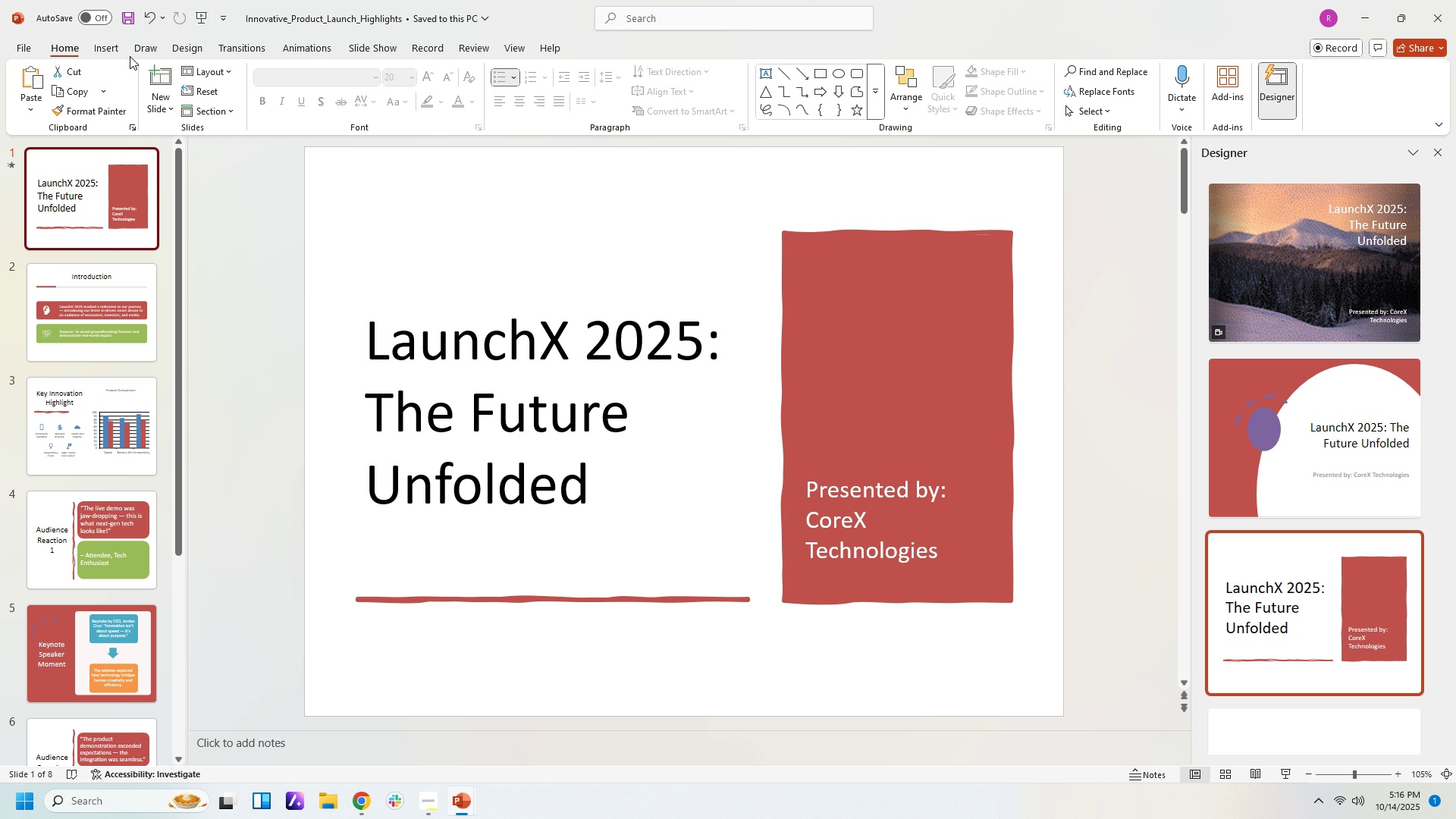 
left_click([102, 46])
 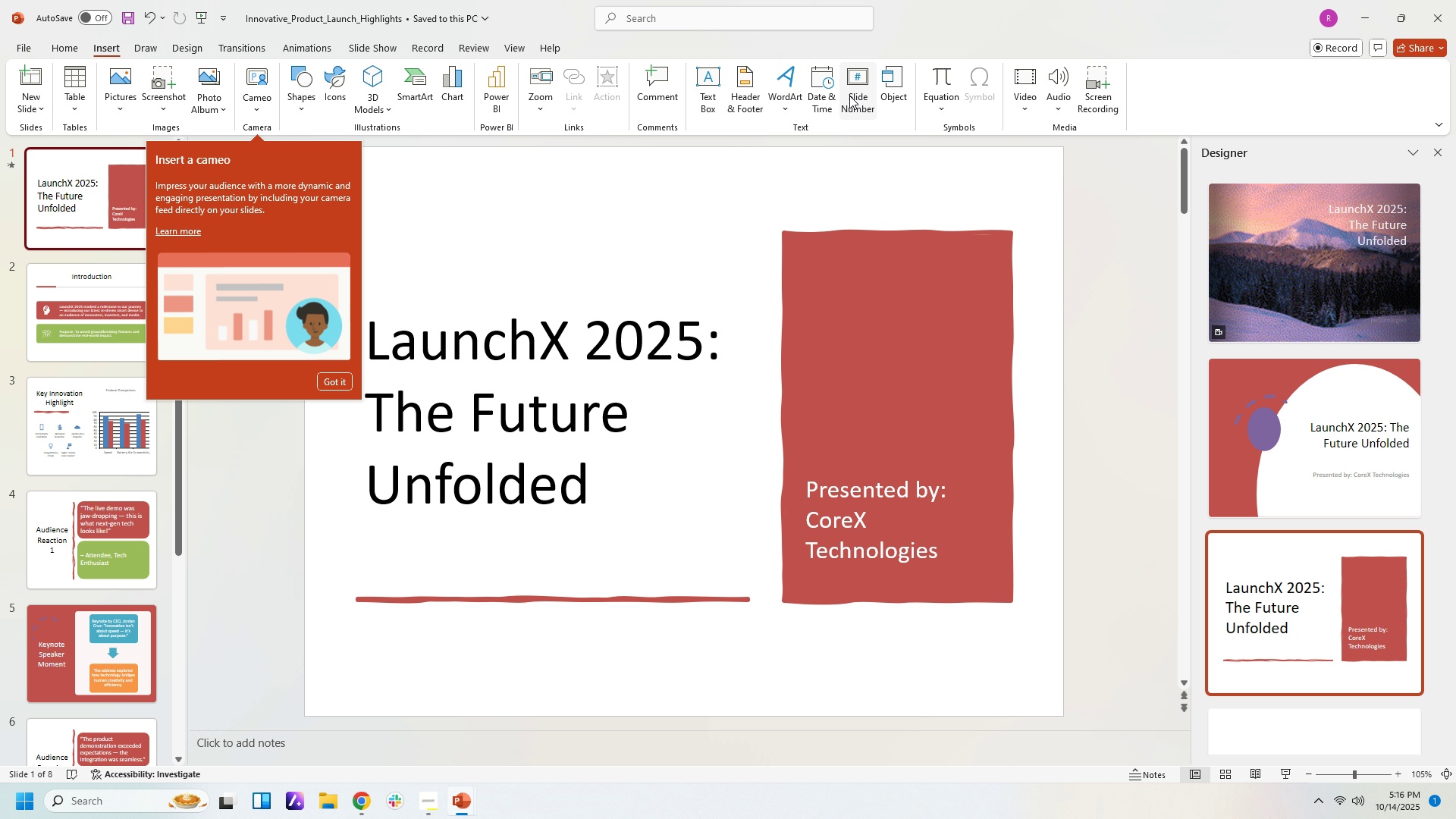 
left_click([718, 92])
 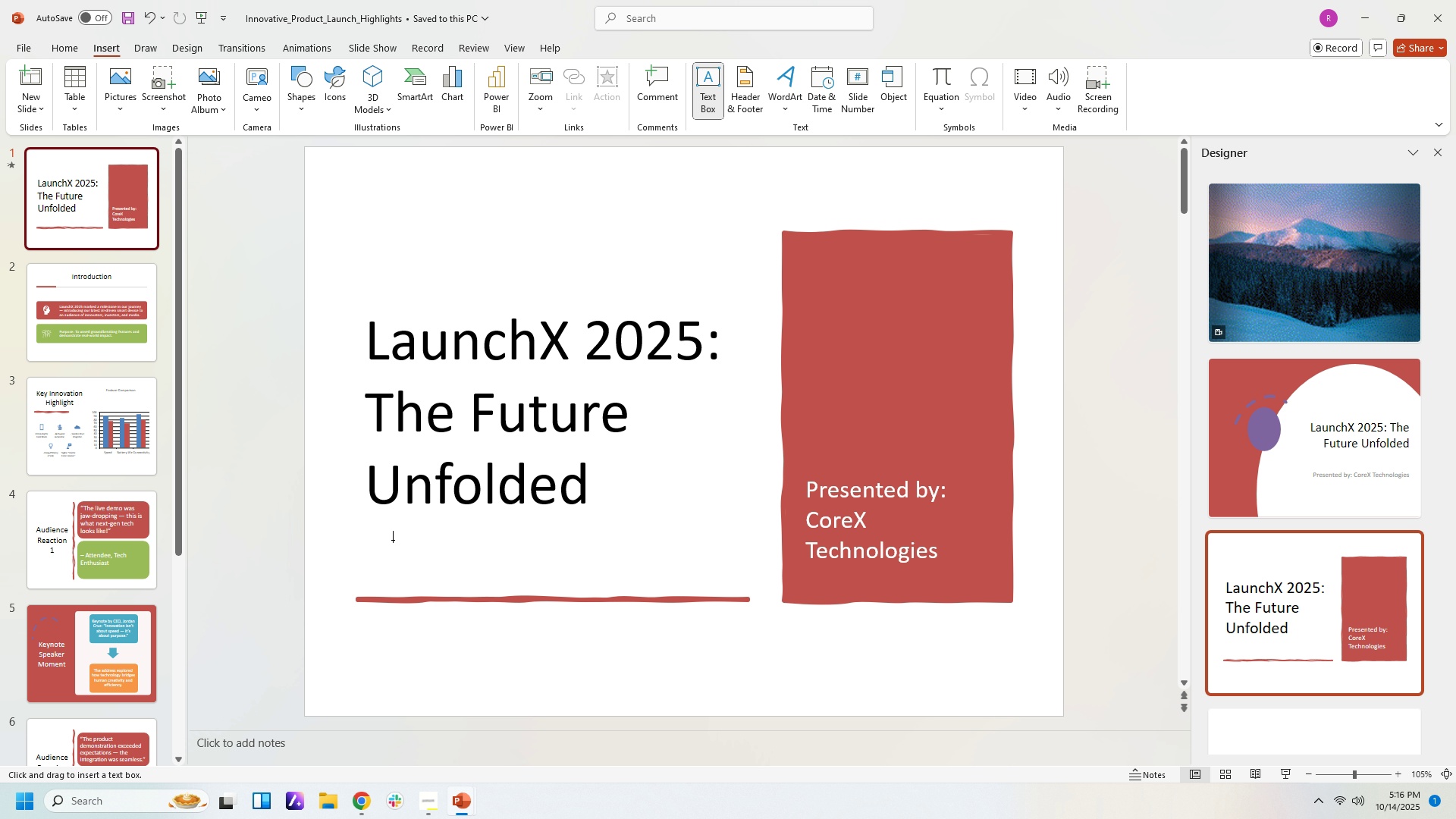 
left_click_drag(start_coordinate=[383, 544], to_coordinate=[605, 595])
 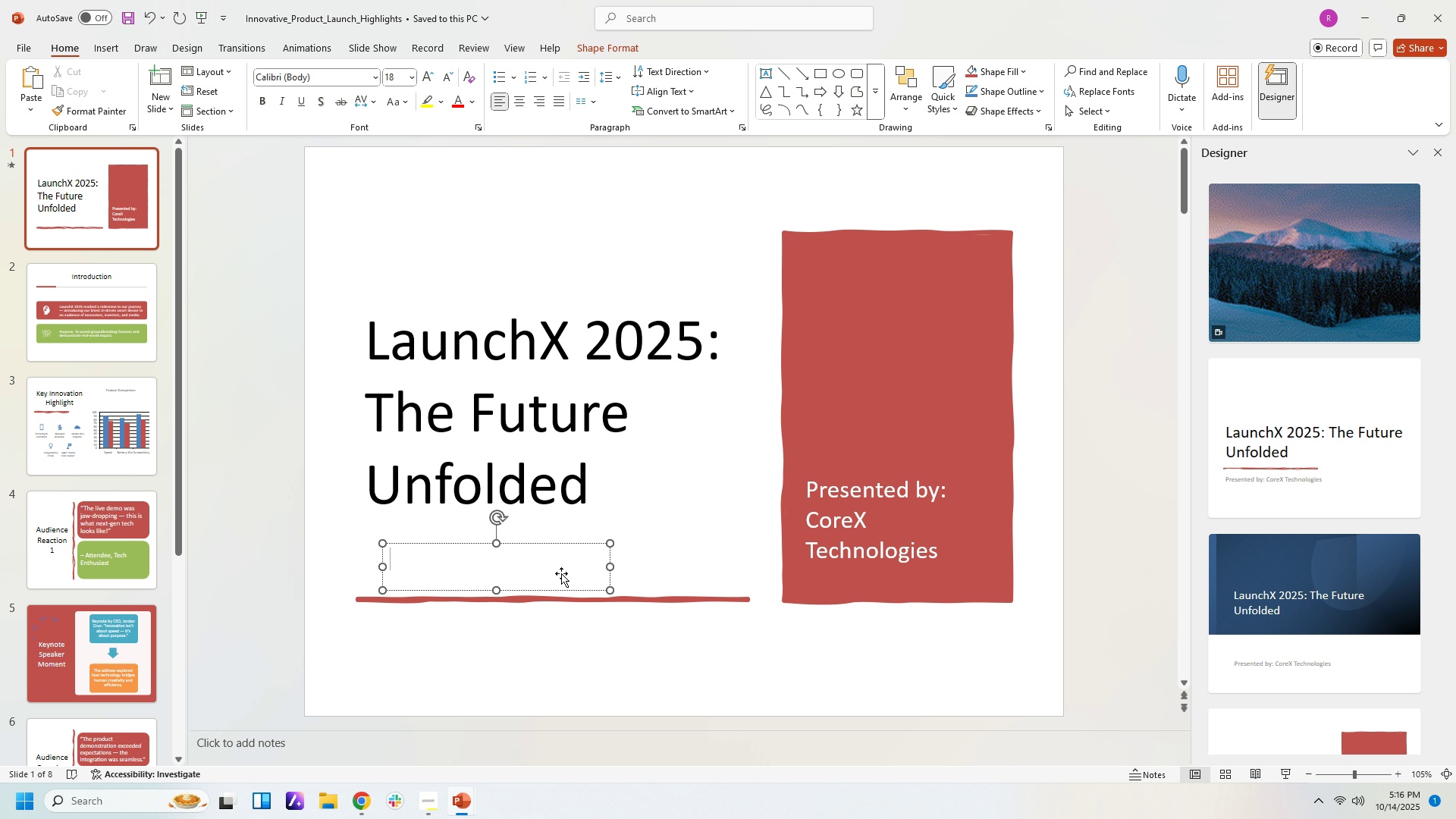 
type(October 3)
key(Backspace)
type(2, 2021)
key(Backspace)
type(6)
key(Backspace)
type(5)
 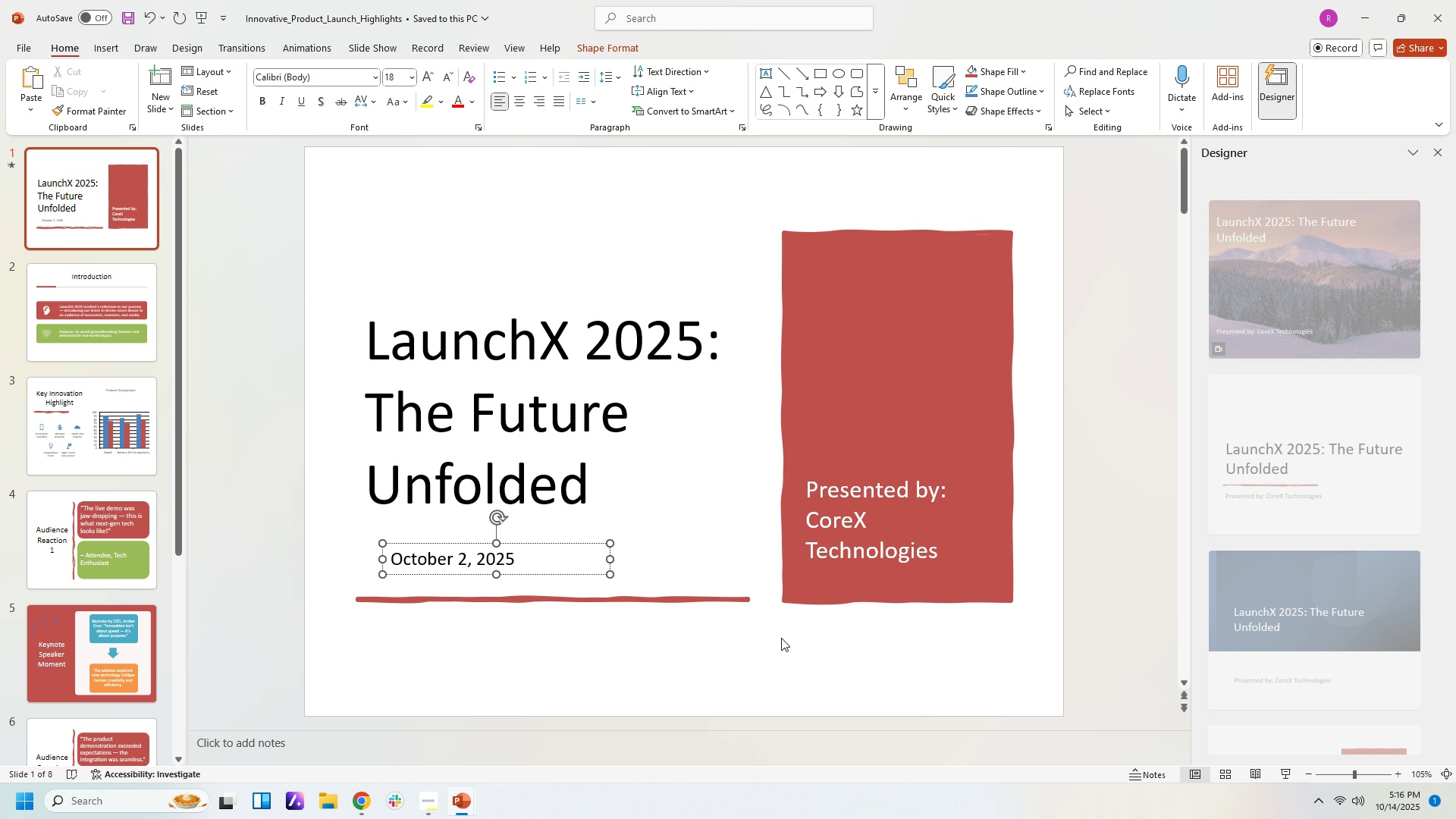 
left_click([789, 644])
 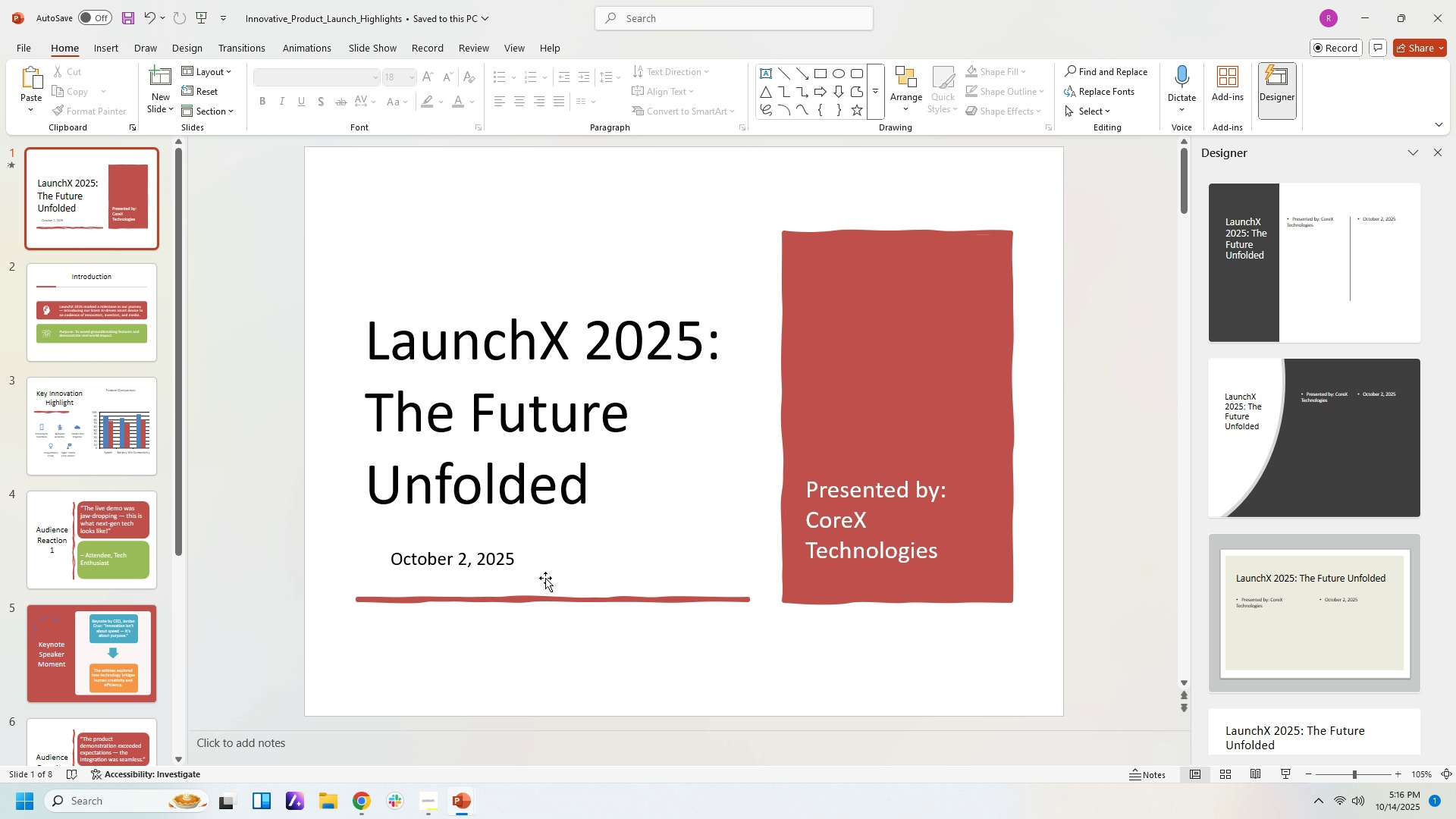 
left_click([519, 674])
 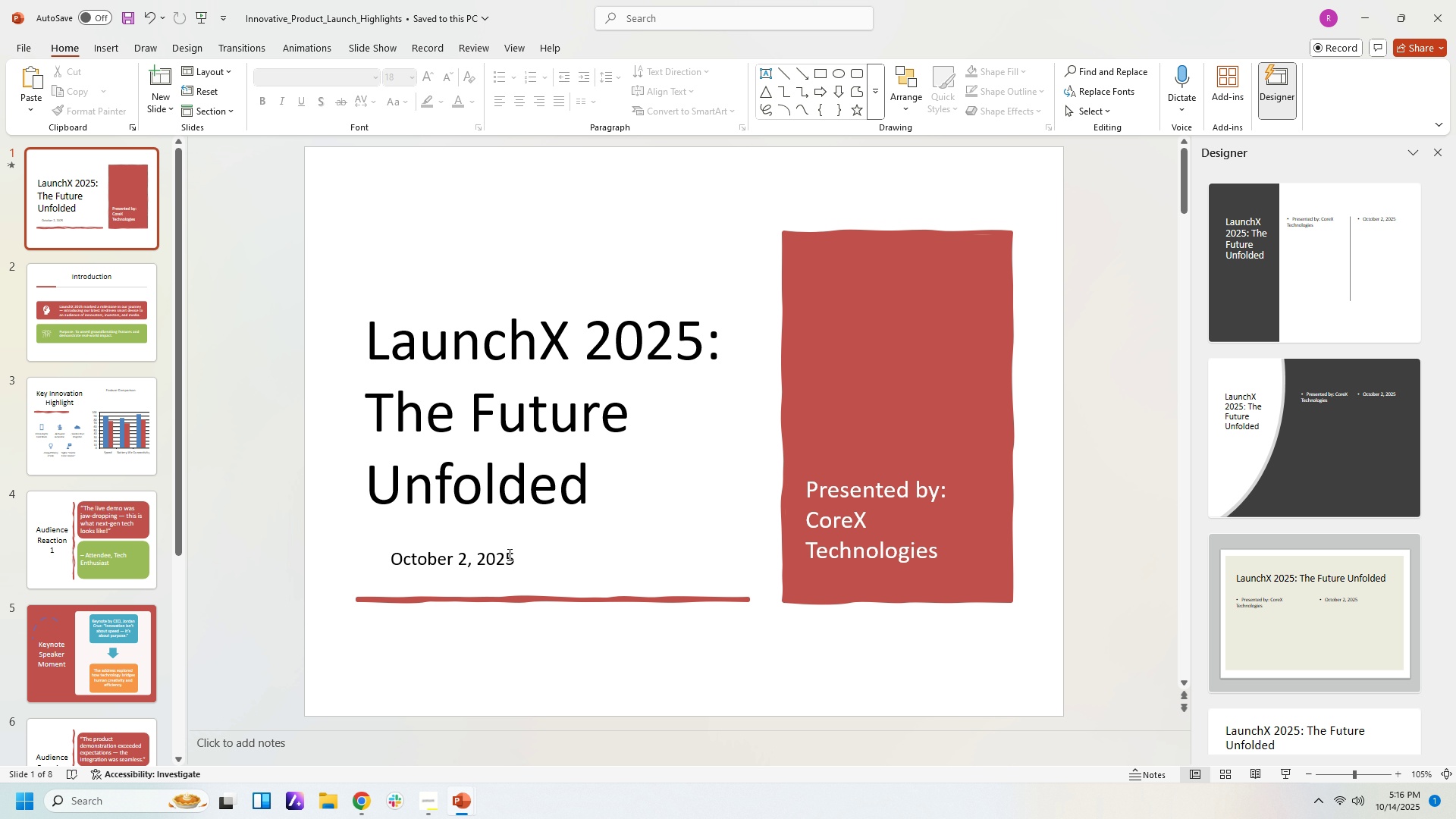 
left_click([513, 552])
 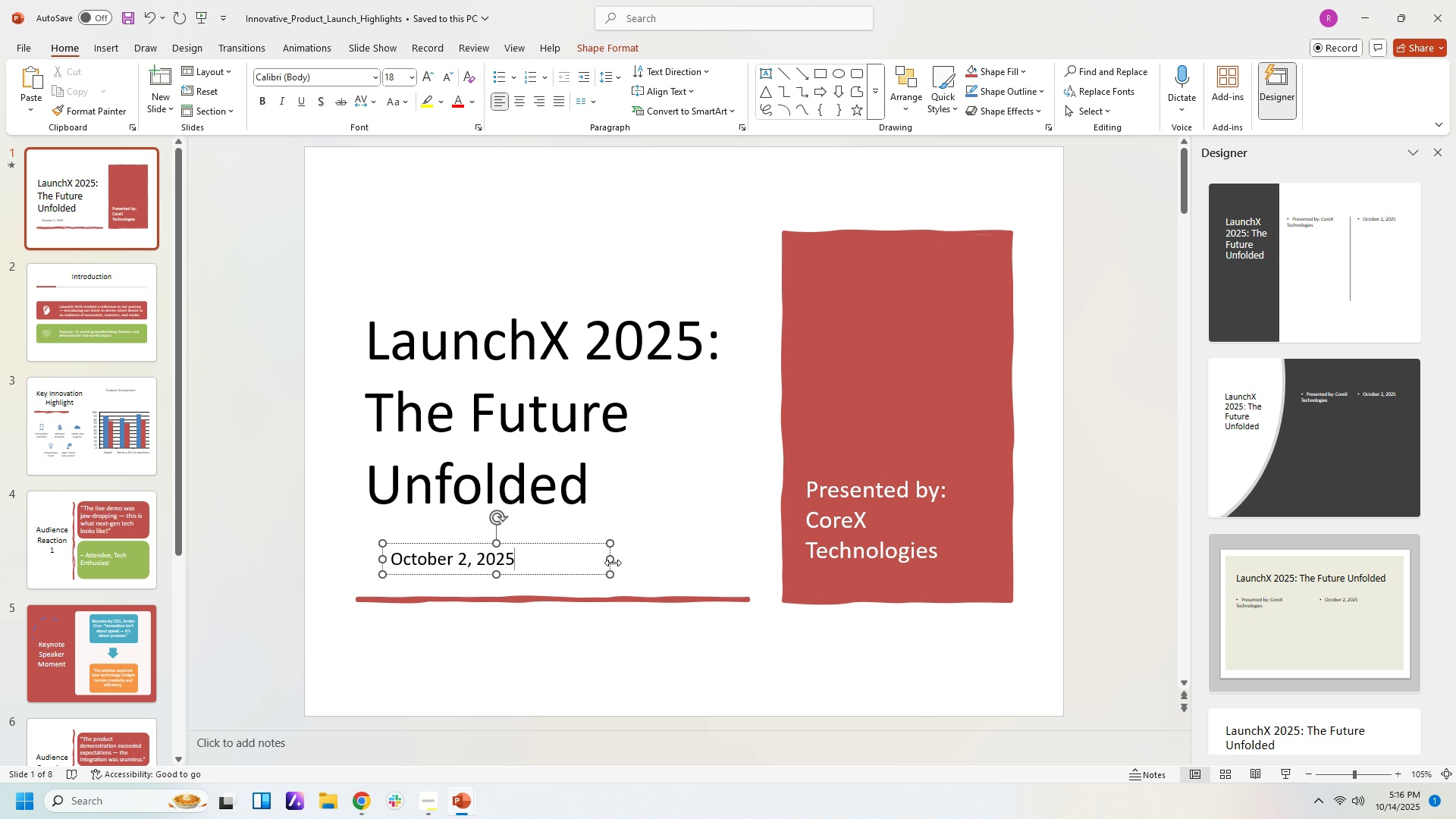 
left_click_drag(start_coordinate=[613, 561], to_coordinate=[528, 563])
 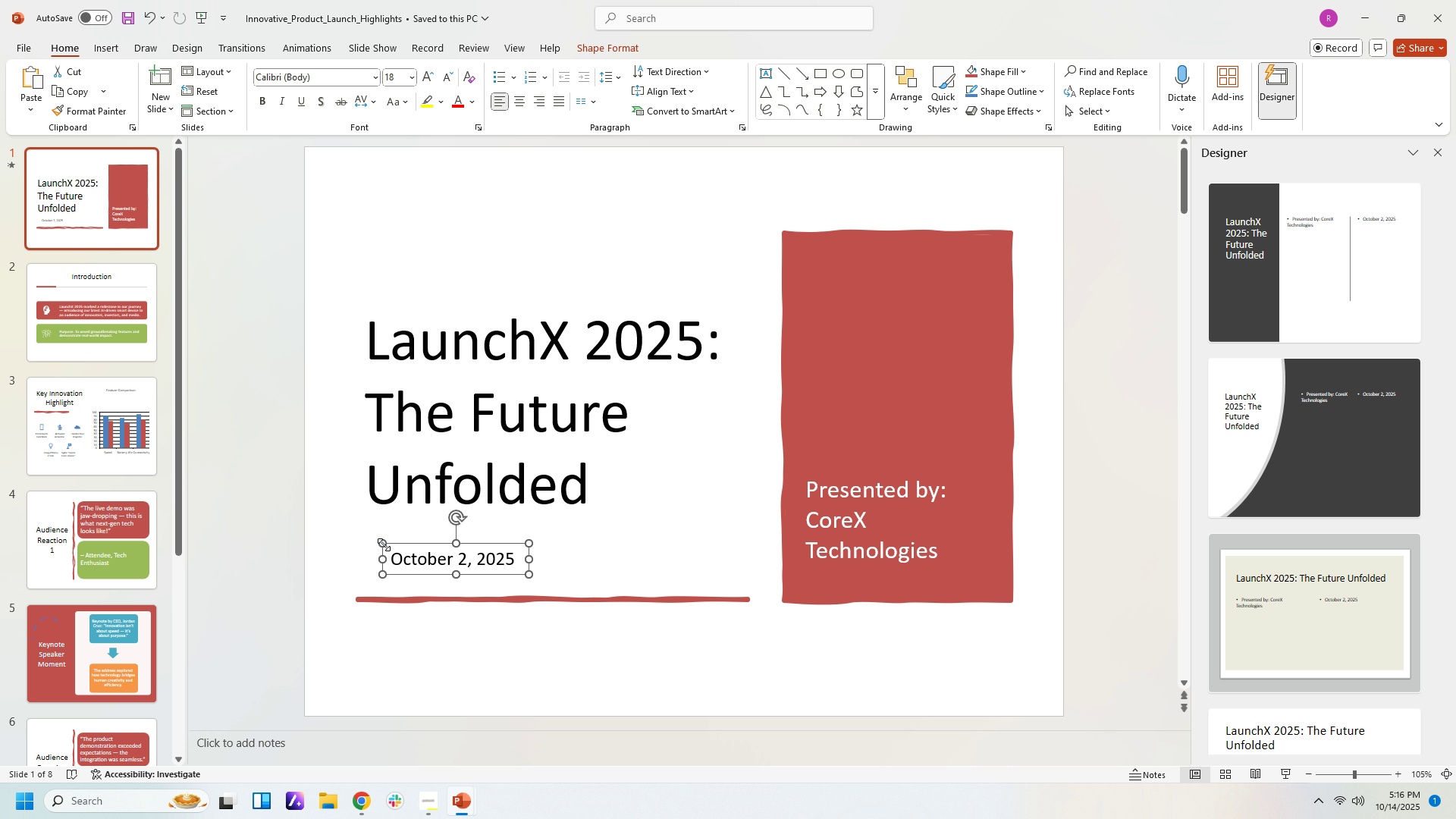 
left_click_drag(start_coordinate=[382, 544], to_coordinate=[362, 529])
 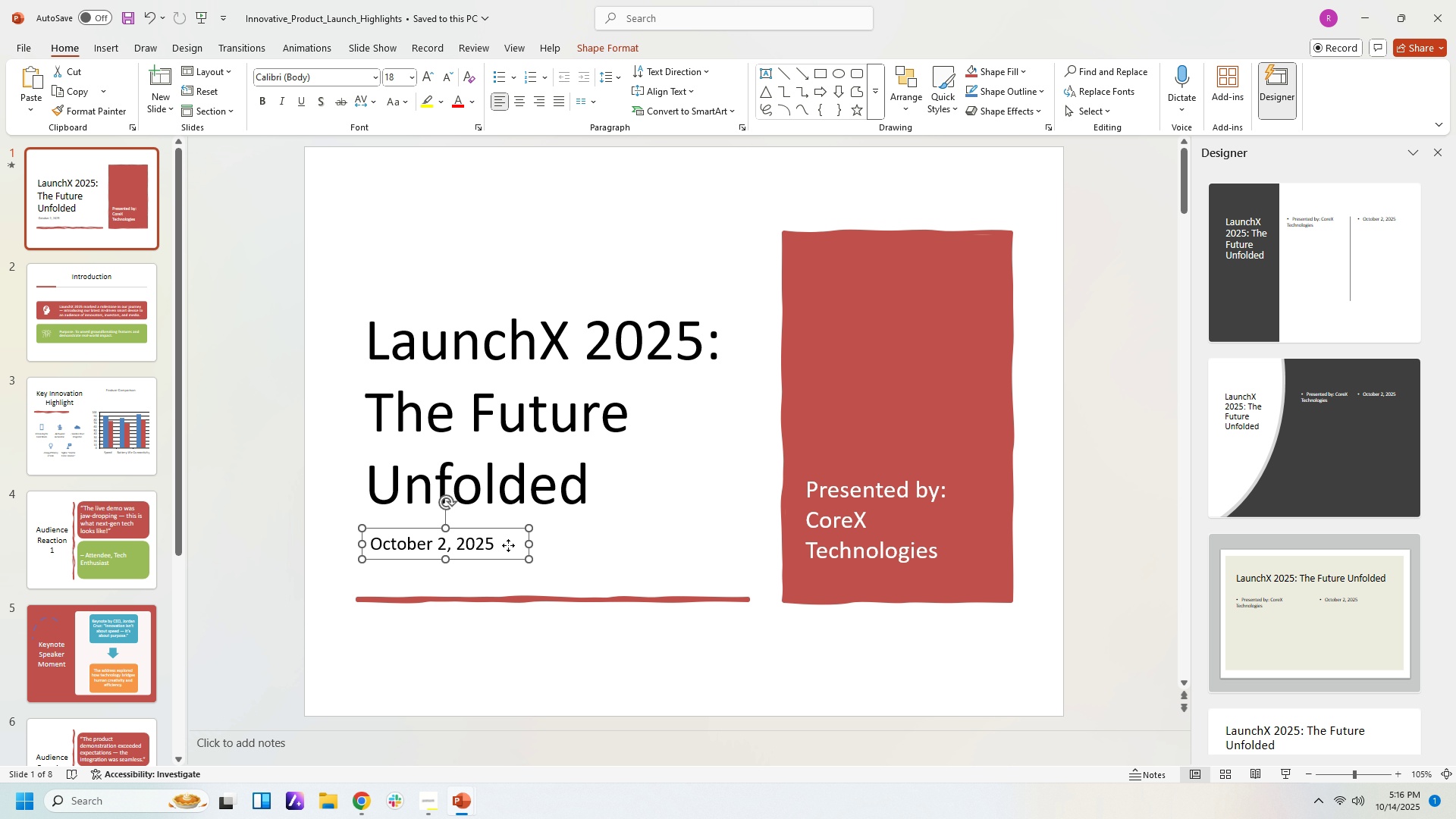 
double_click([508, 545])
 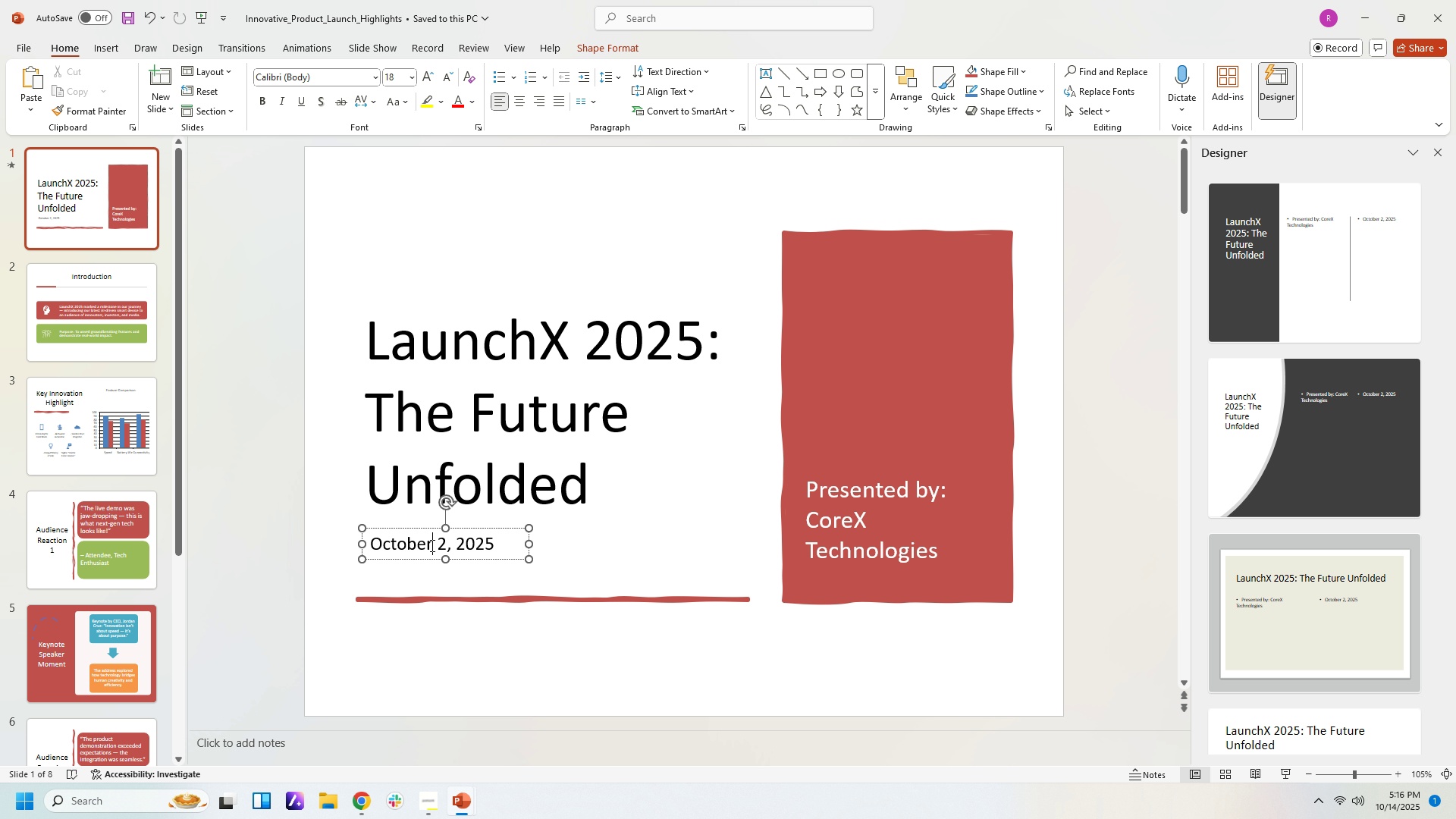 
triple_click([431, 545])
 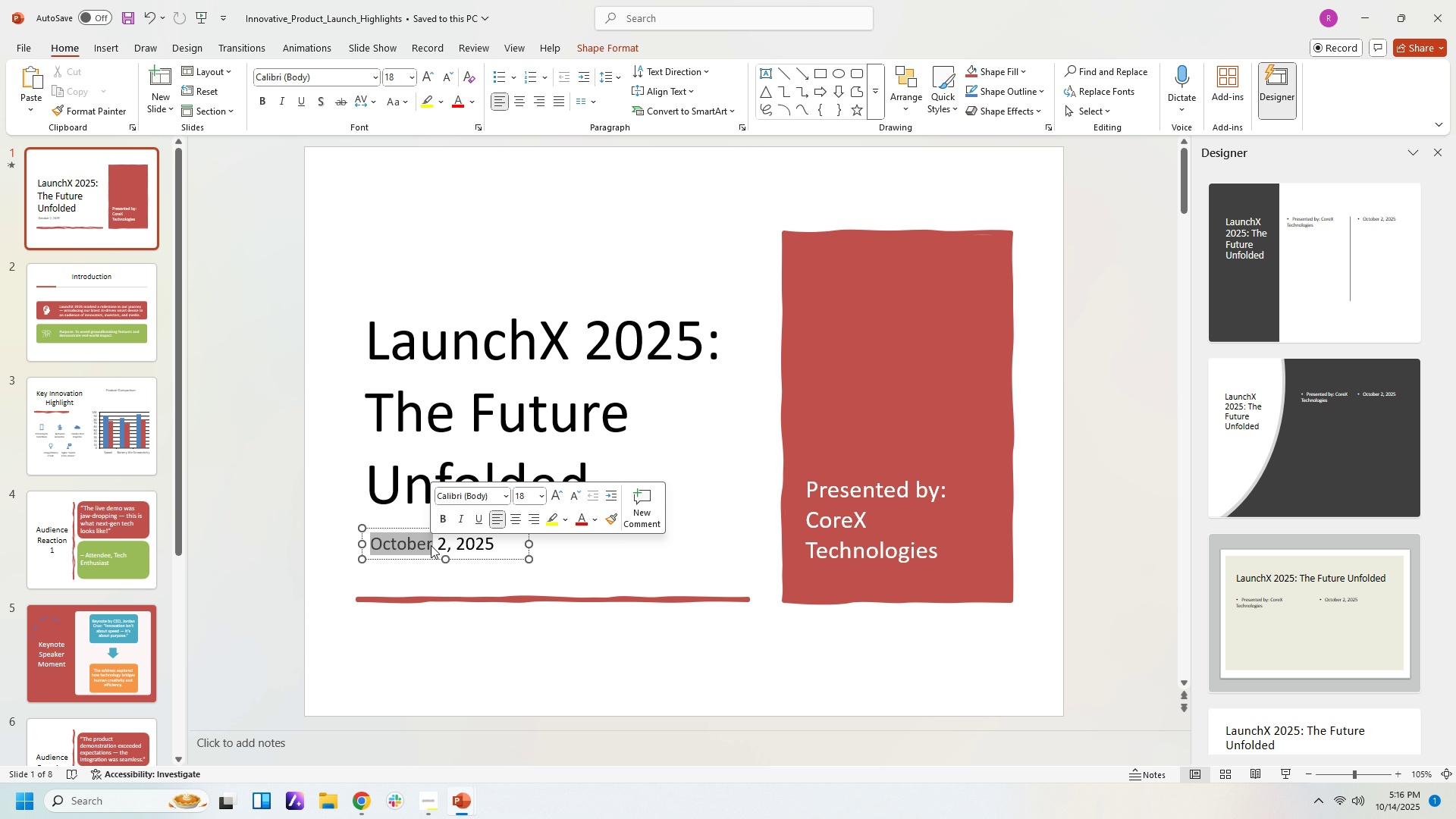 
triple_click([431, 545])
 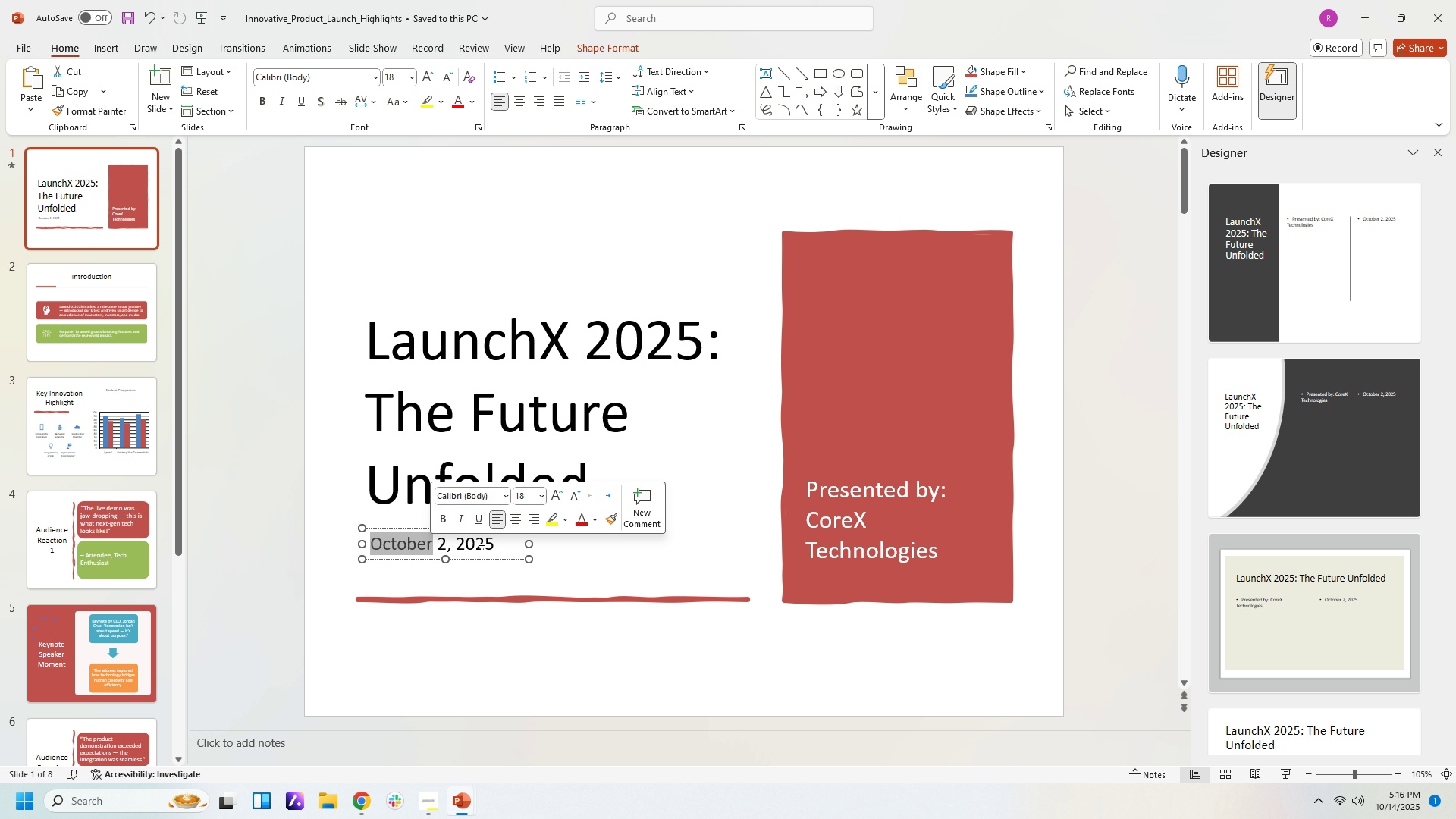 
left_click_drag(start_coordinate=[495, 546], to_coordinate=[500, 550])
 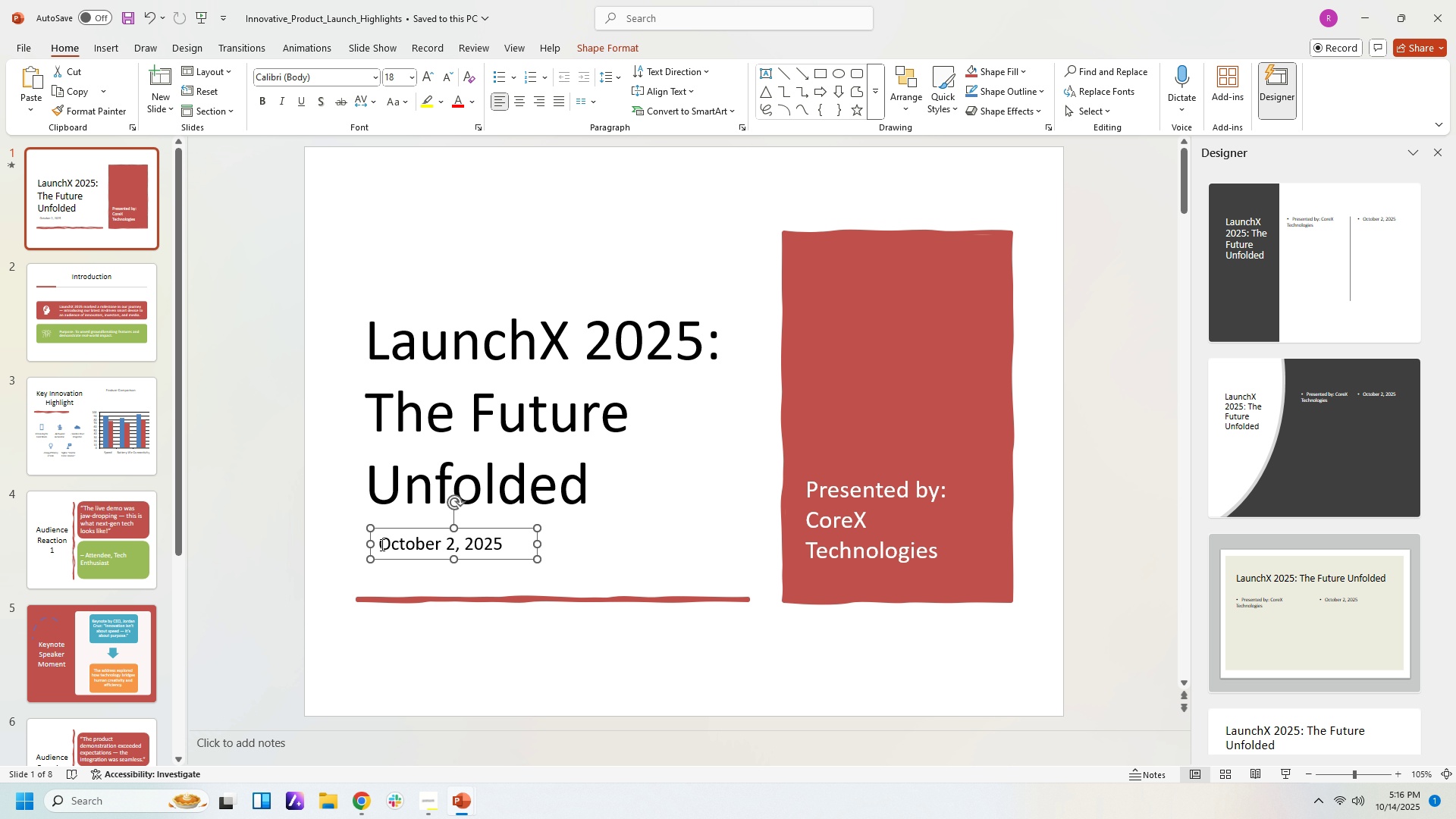 
left_click_drag(start_coordinate=[381, 544], to_coordinate=[530, 555])
 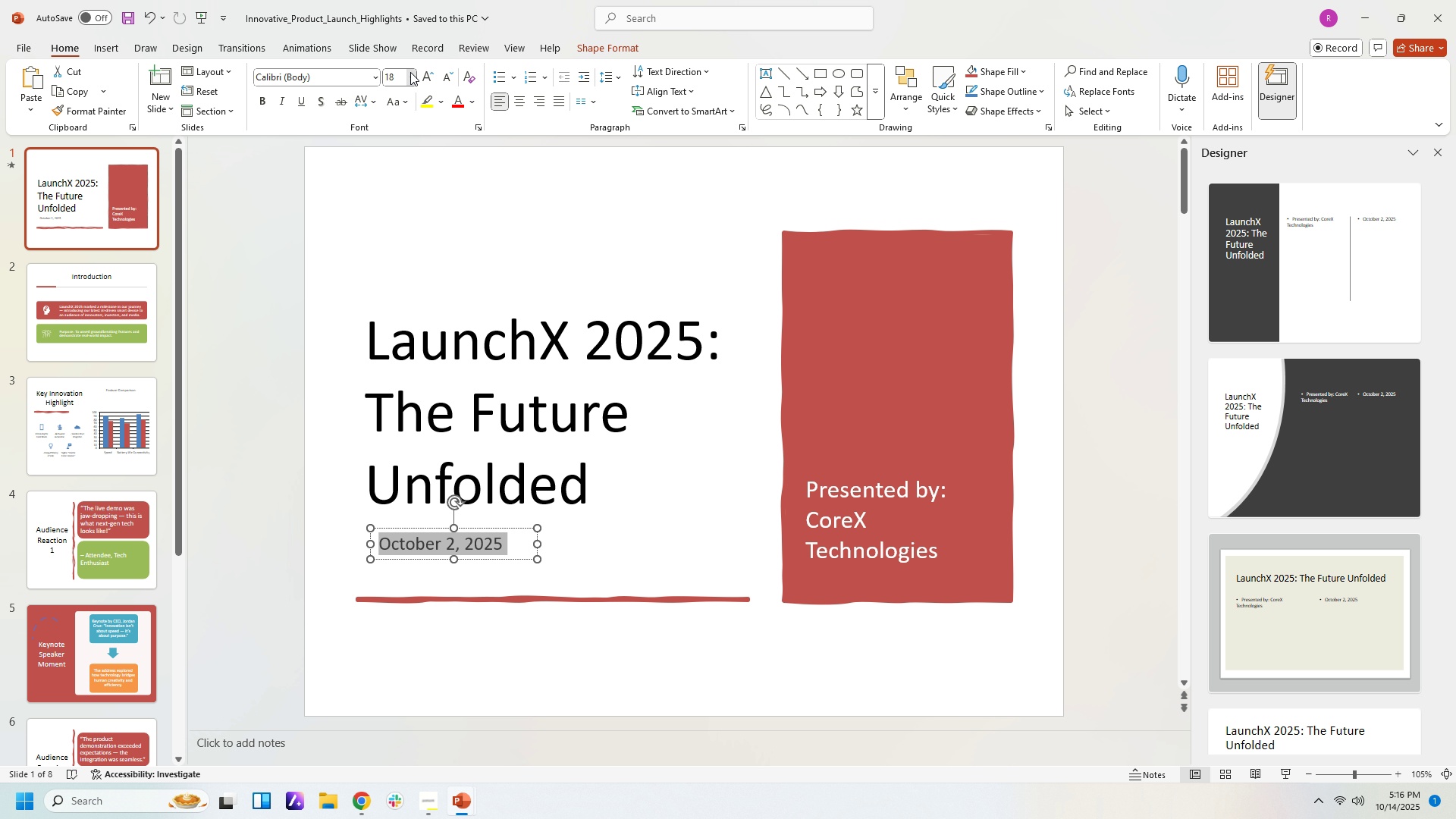 
double_click([410, 72])
 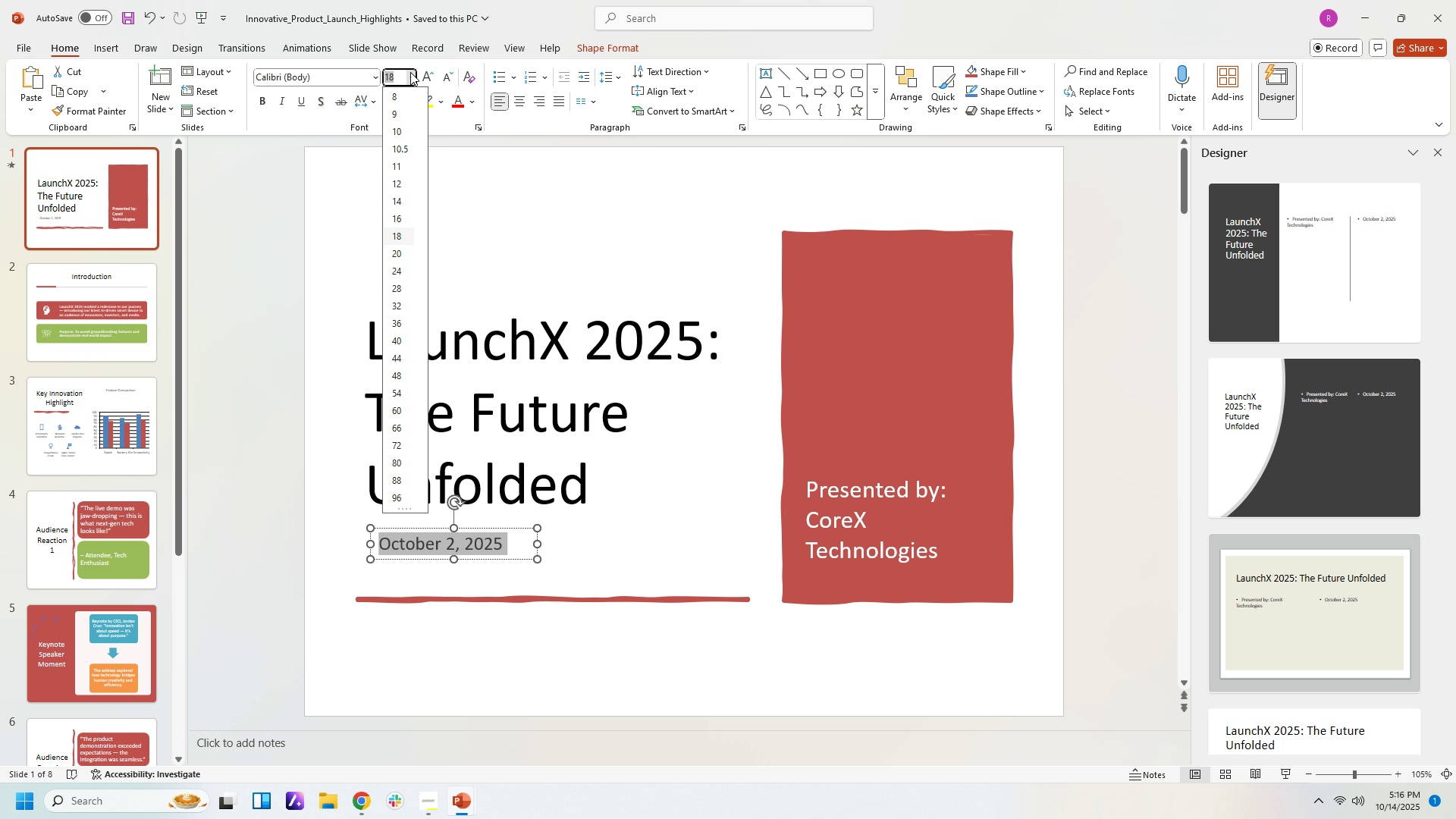 
double_click([410, 72])
 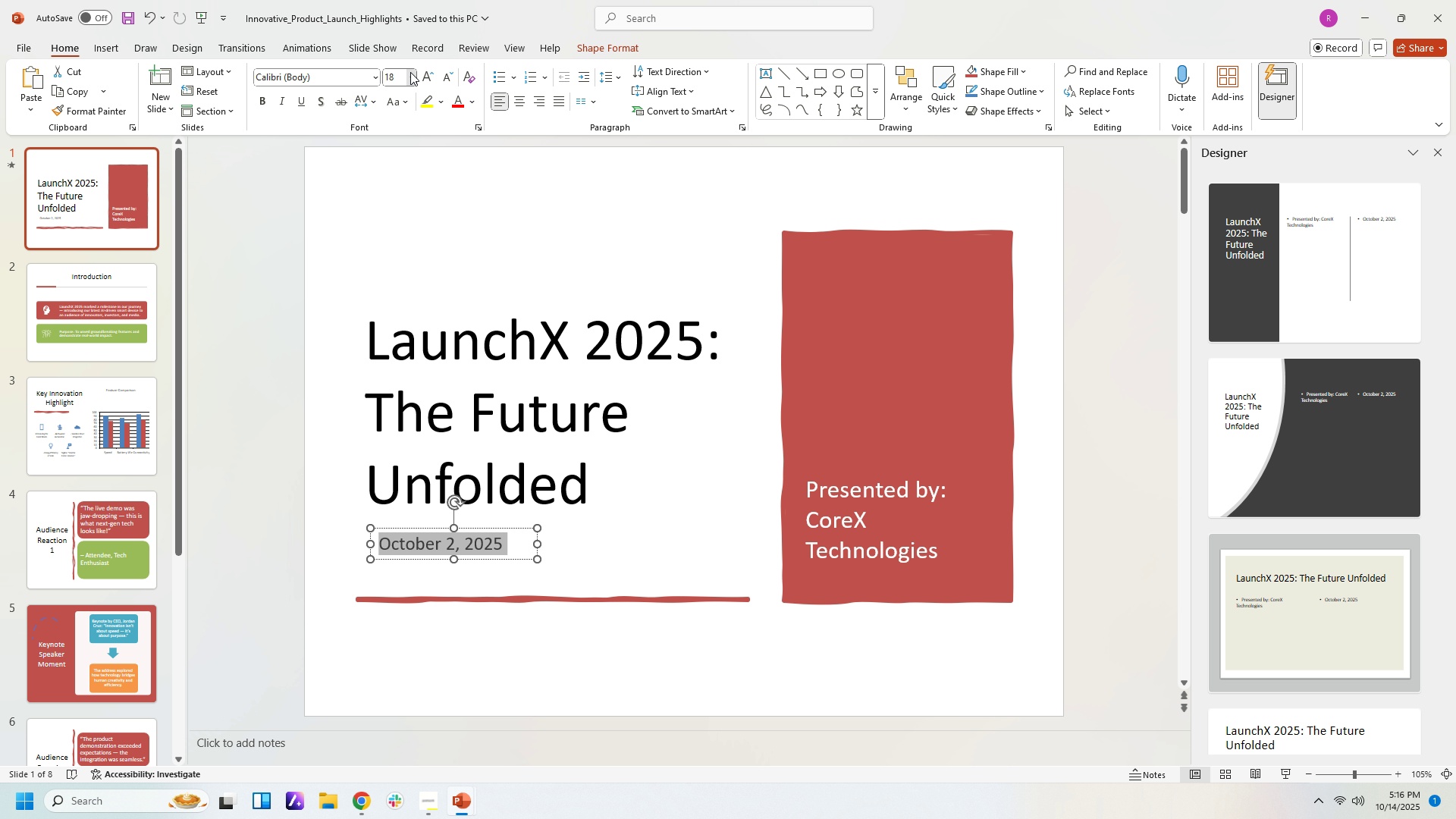 
left_click([410, 72])
 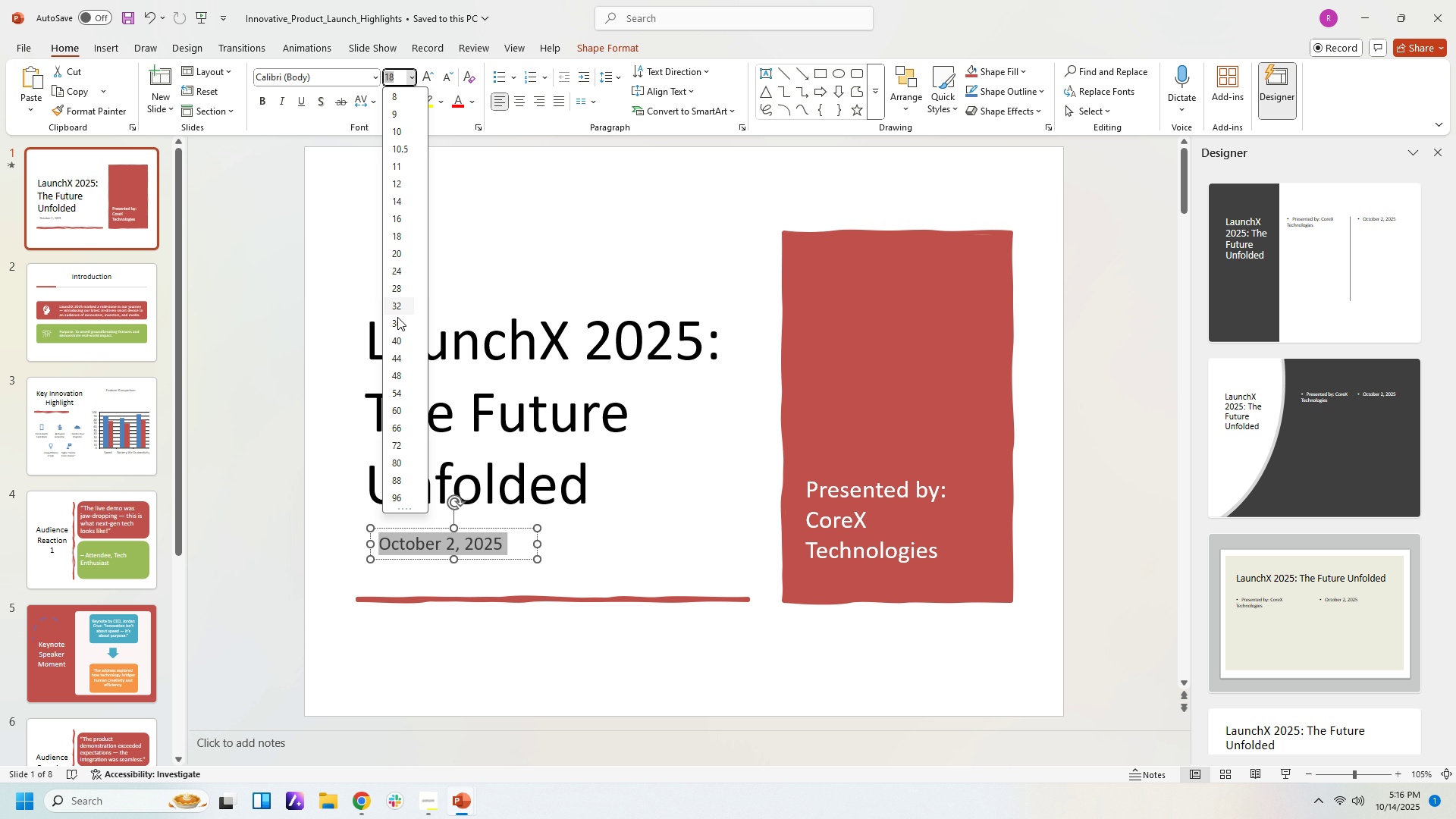 
left_click([400, 337])
 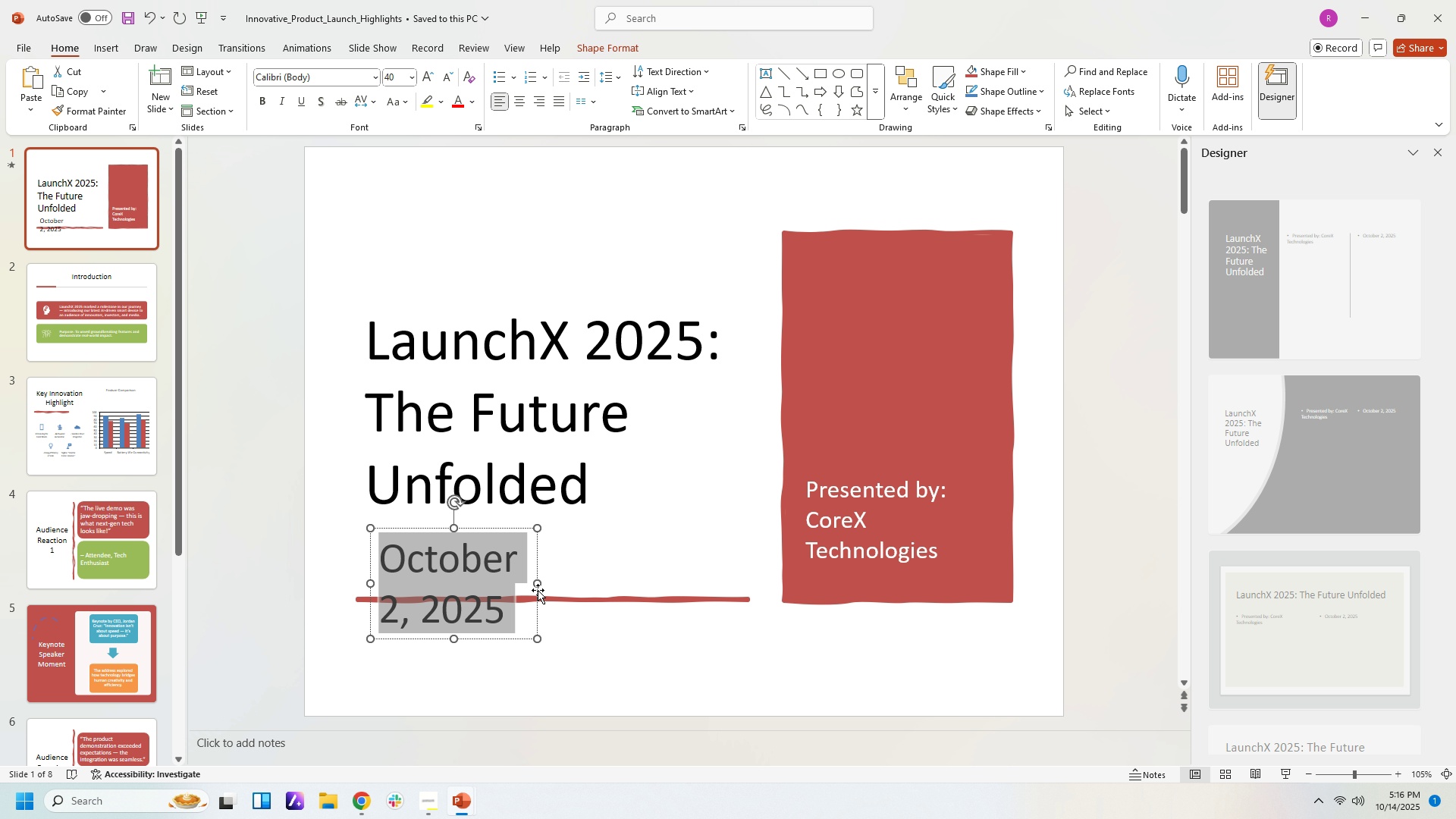 
left_click_drag(start_coordinate=[538, 585], to_coordinate=[719, 584])
 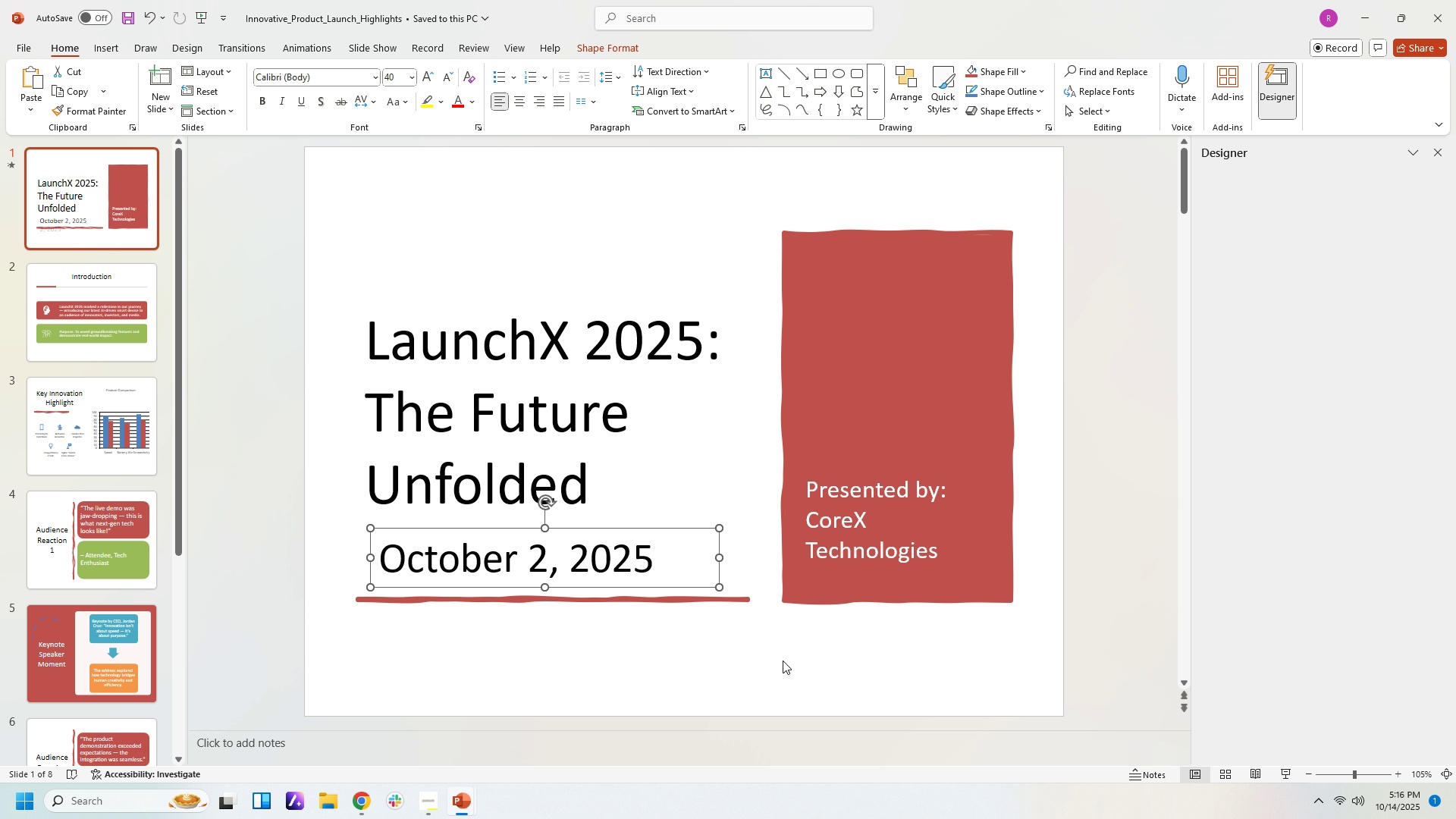 
left_click([783, 661])
 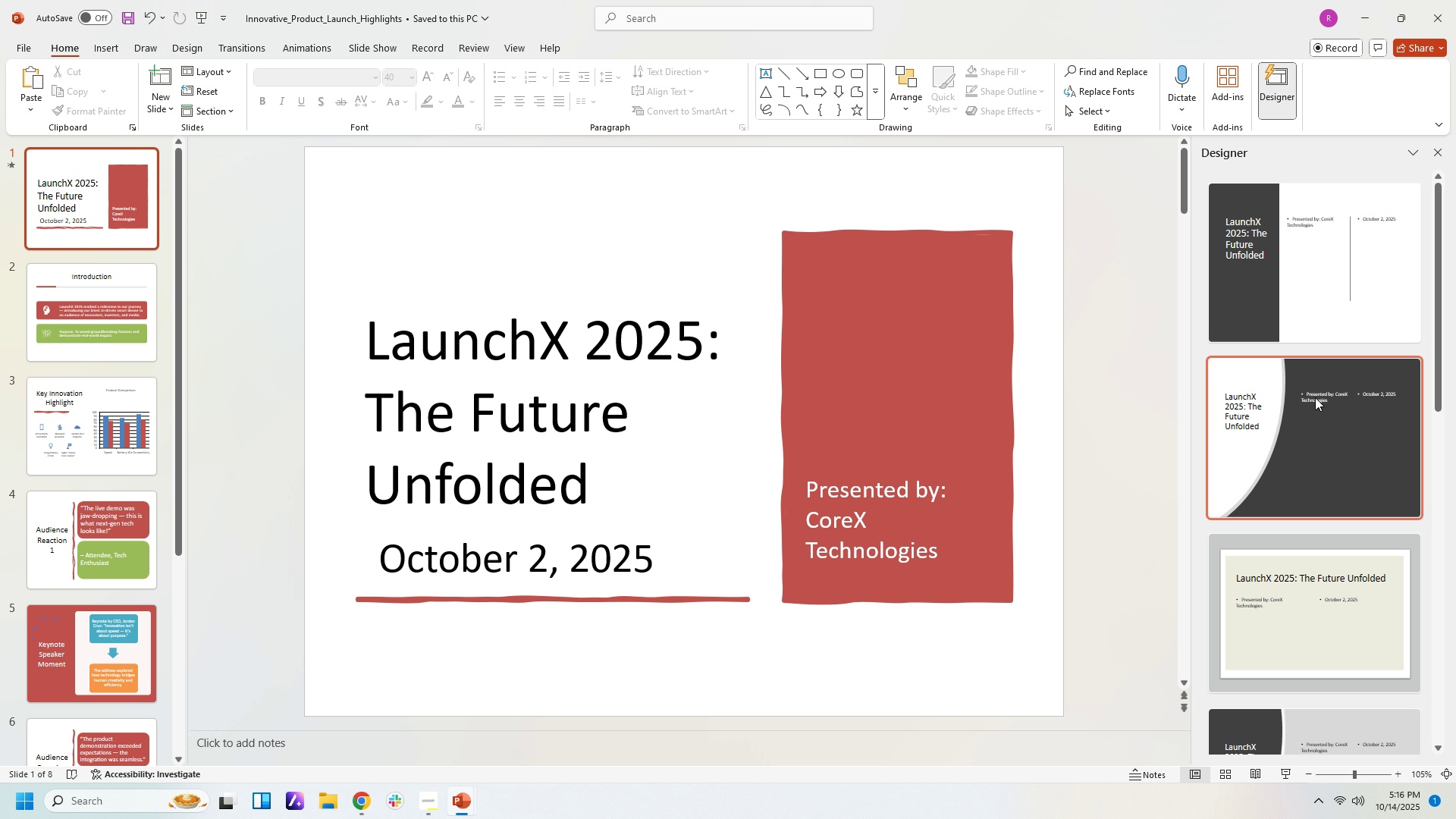 
scroll: coordinate [1370, 693], scroll_direction: down, amount: 11.0
 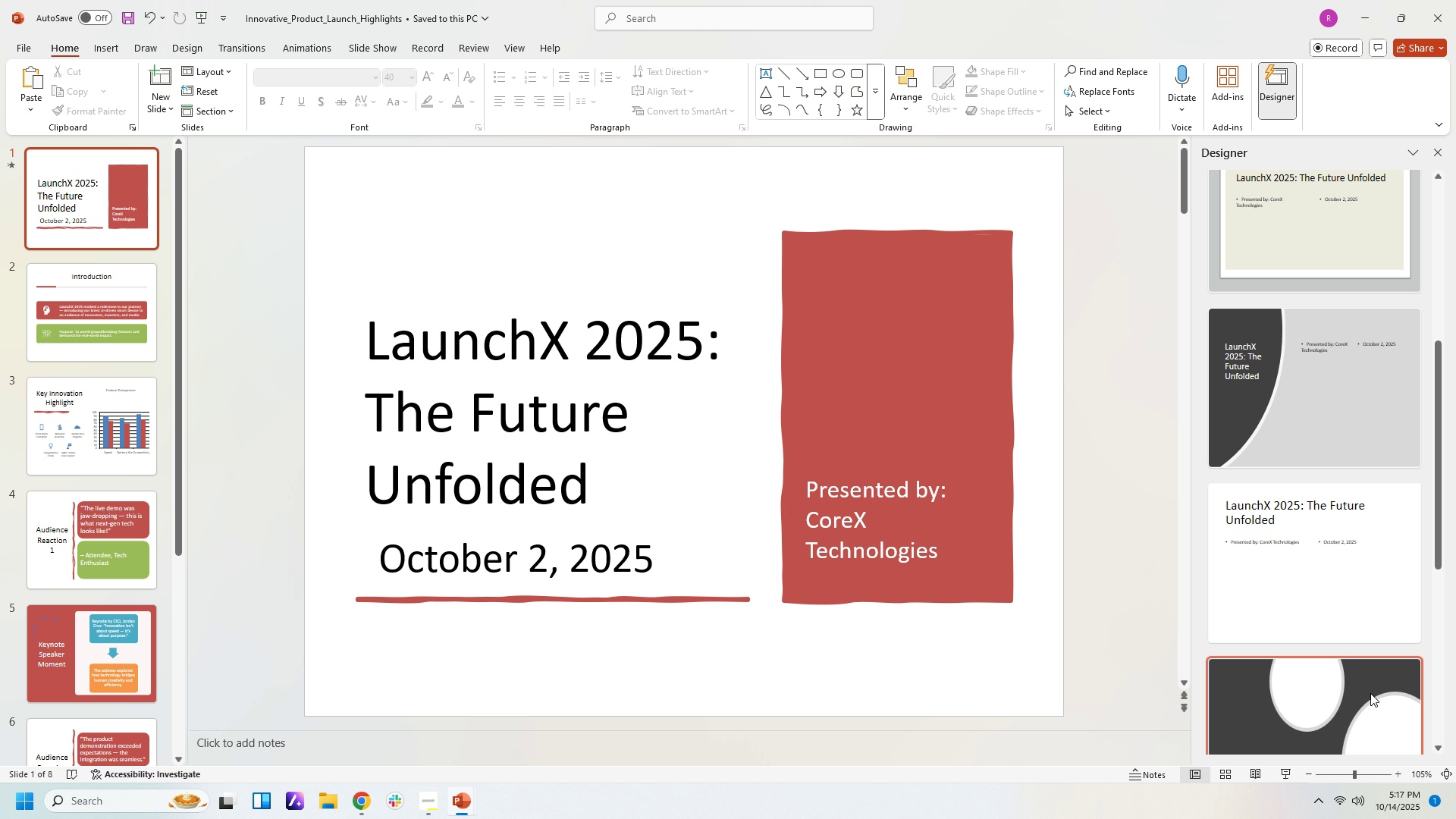 
scroll: coordinate [1370, 698], scroll_direction: down, amount: 22.0
 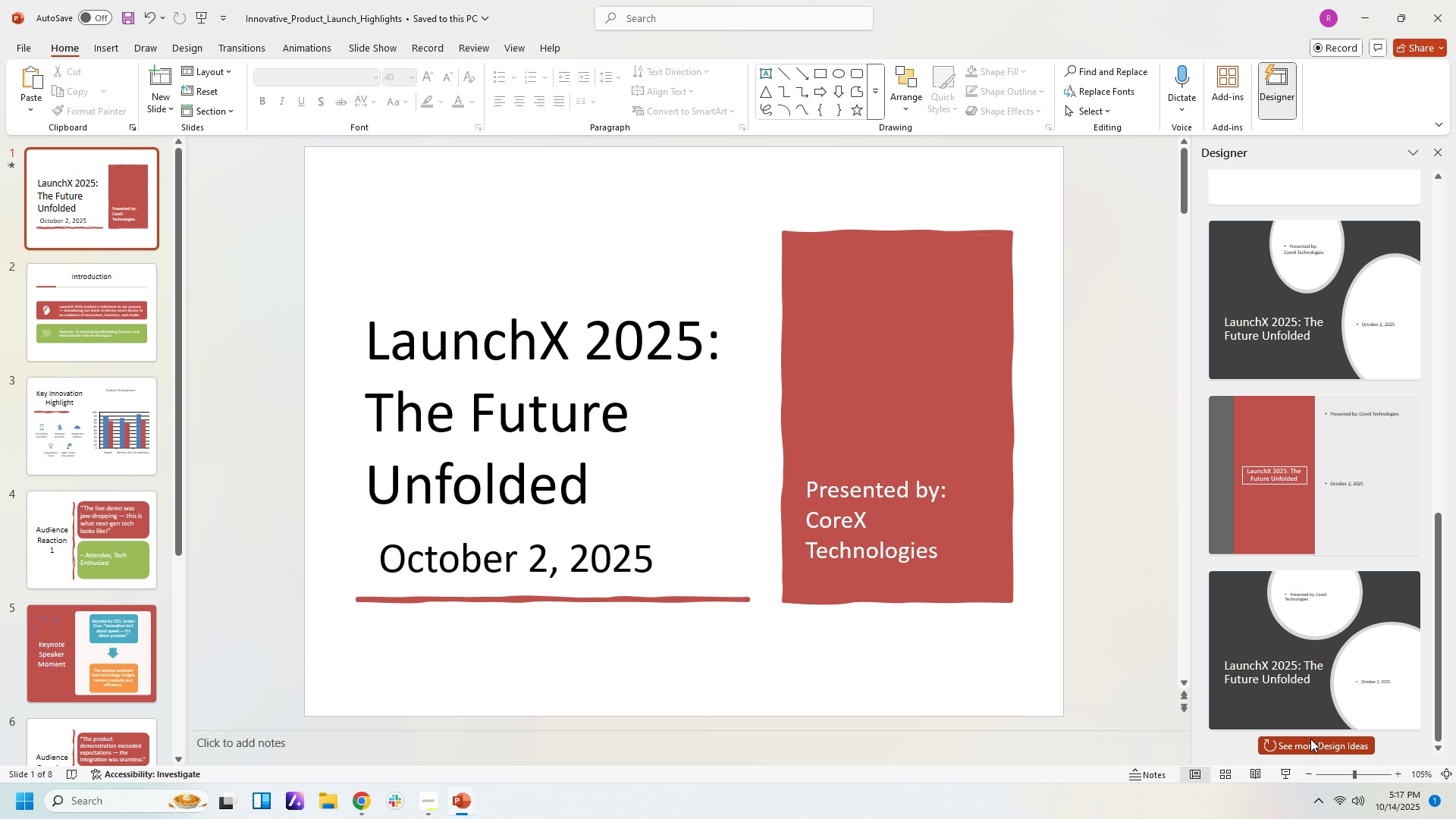 
left_click([1310, 739])
 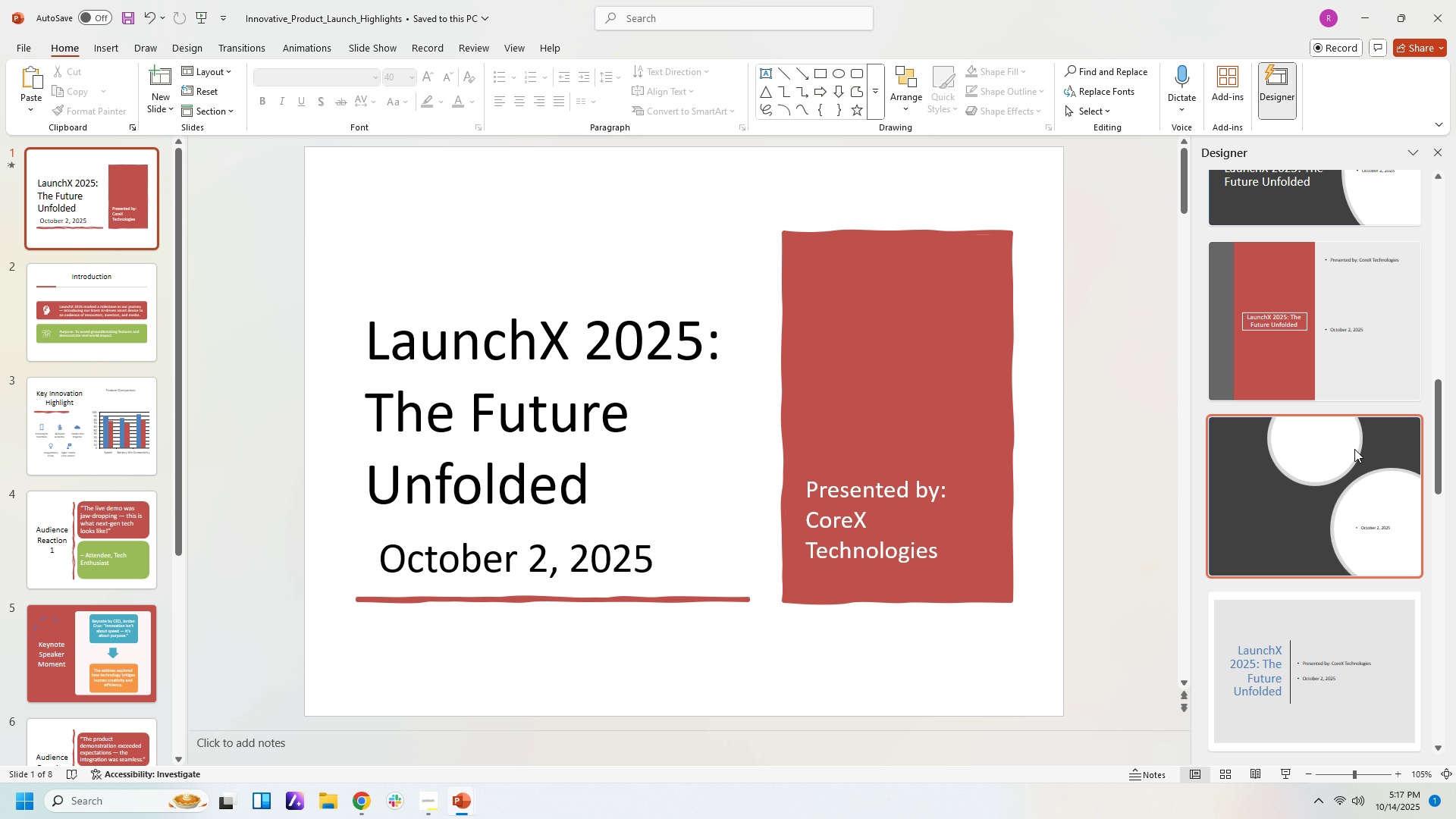 
scroll: coordinate [1368, 554], scroll_direction: down, amount: 30.0
 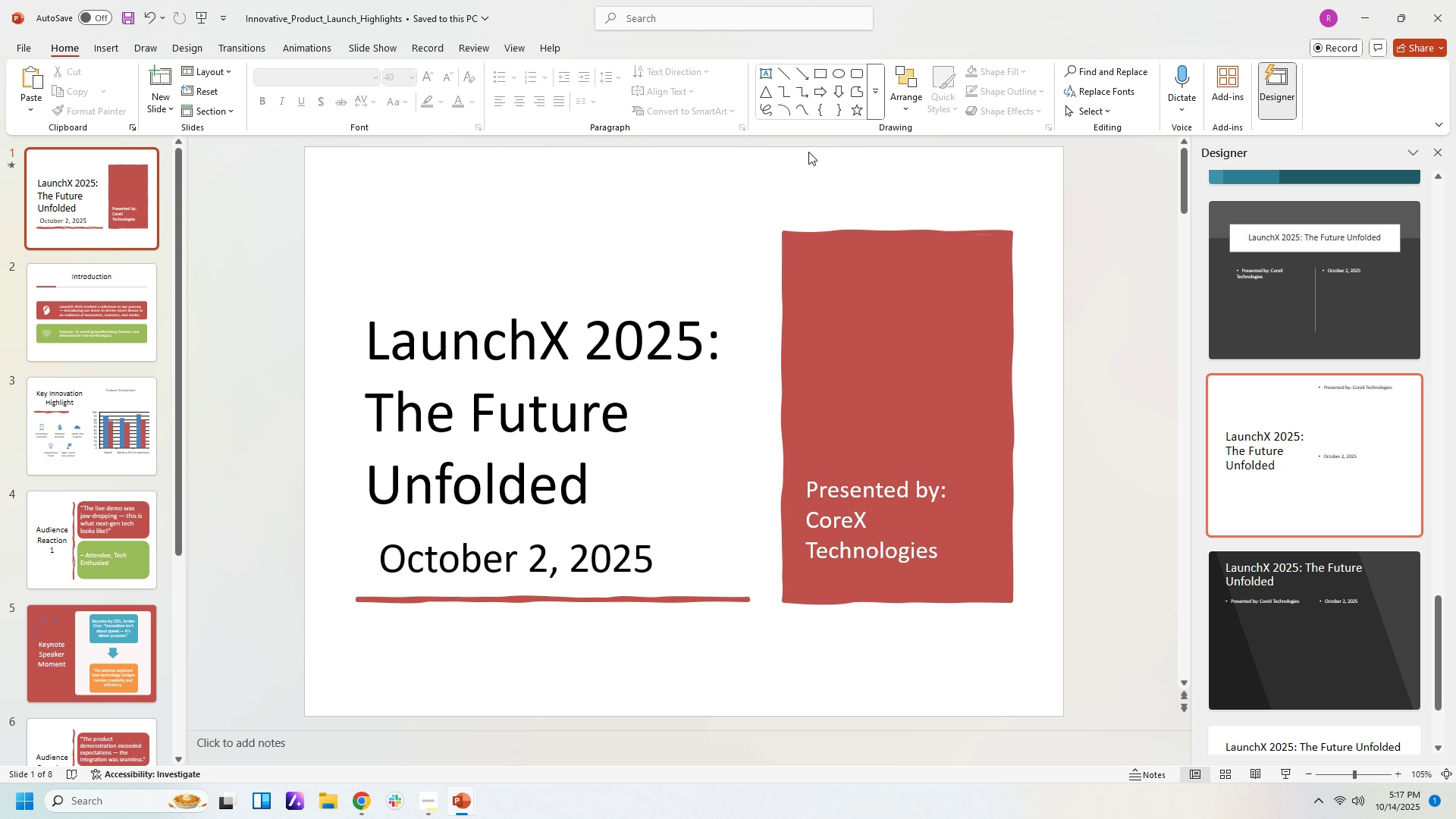 
left_click([808, 152])
 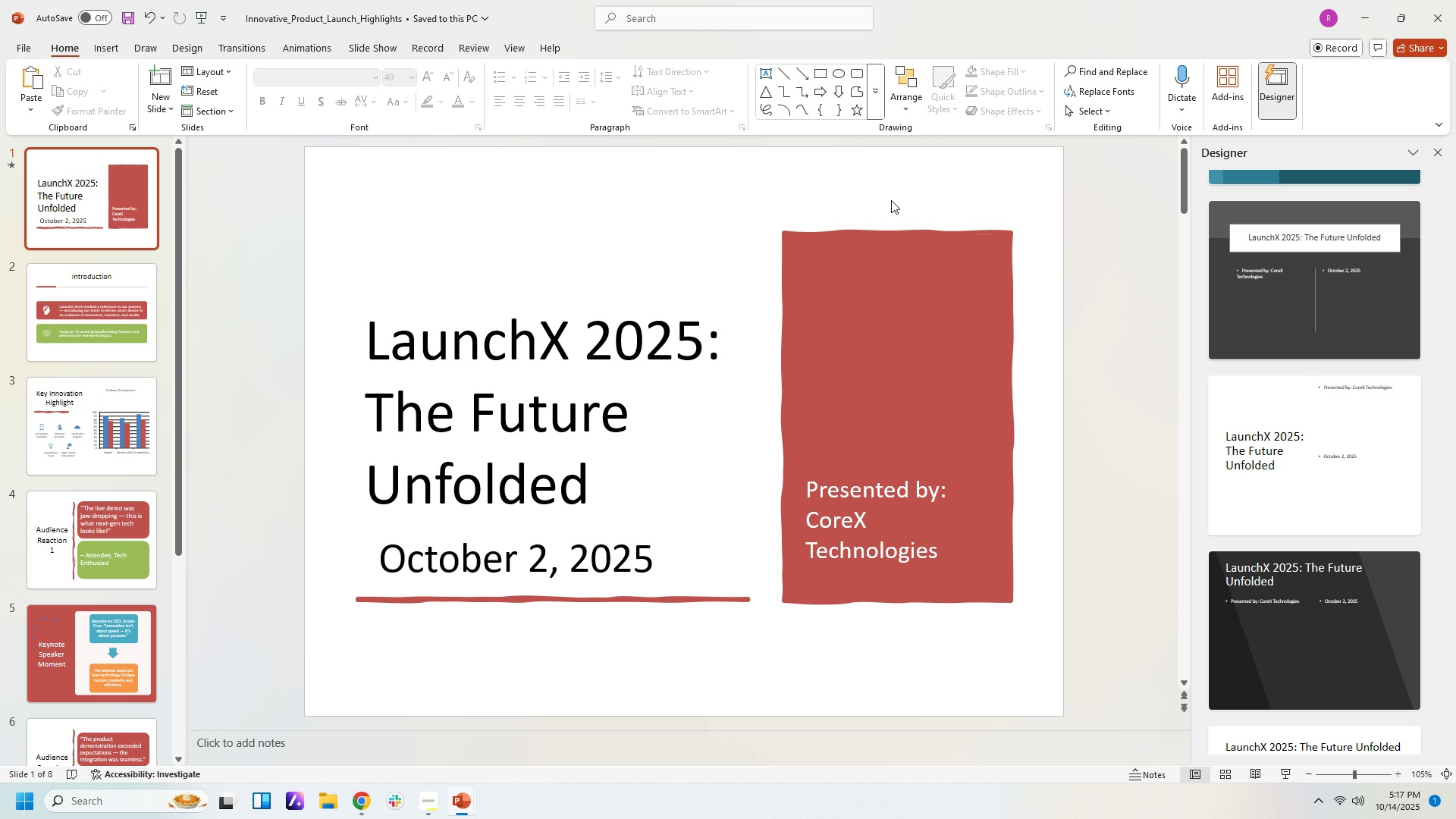 
left_click([891, 200])
 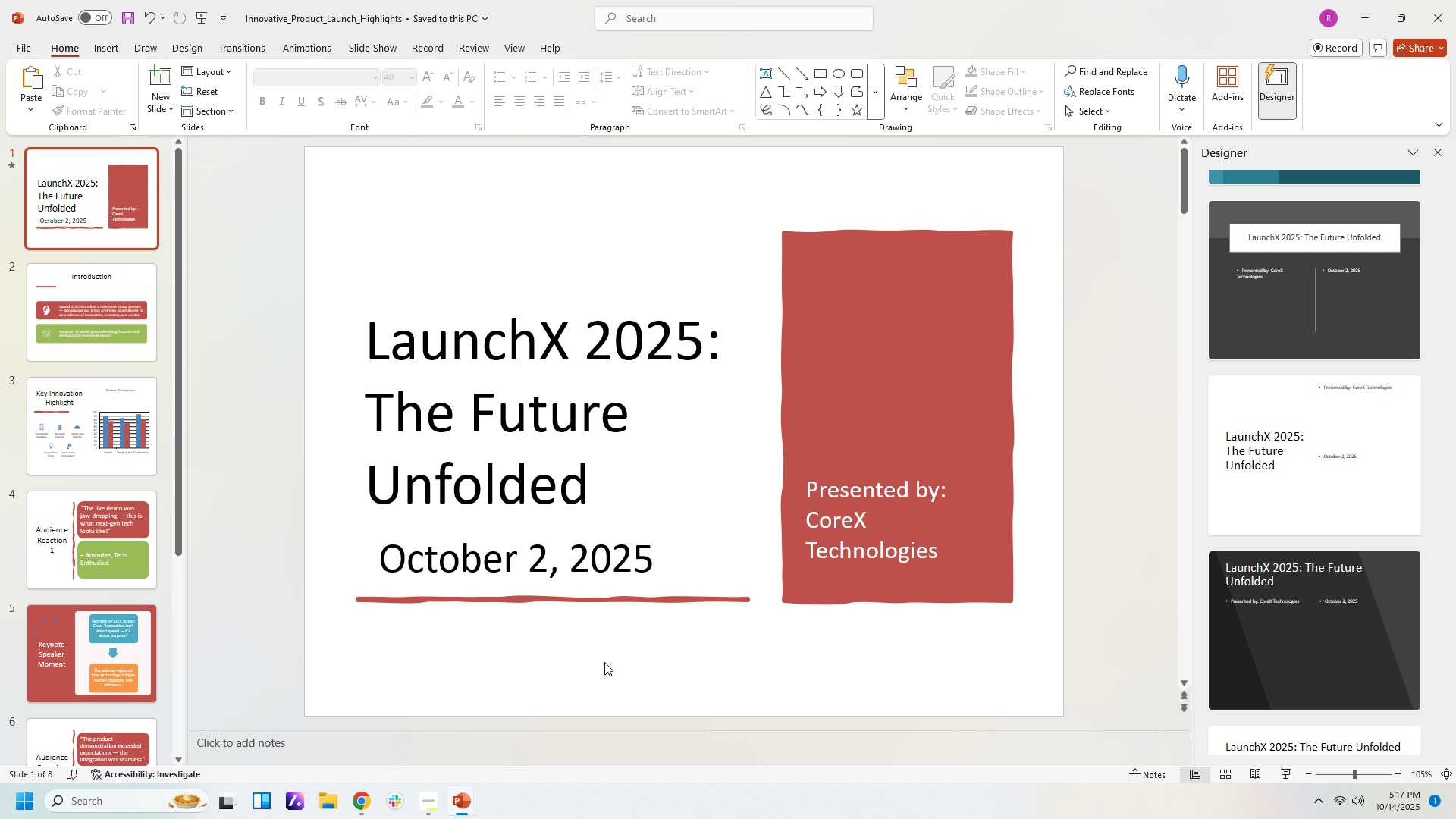 
left_click([554, 573])
 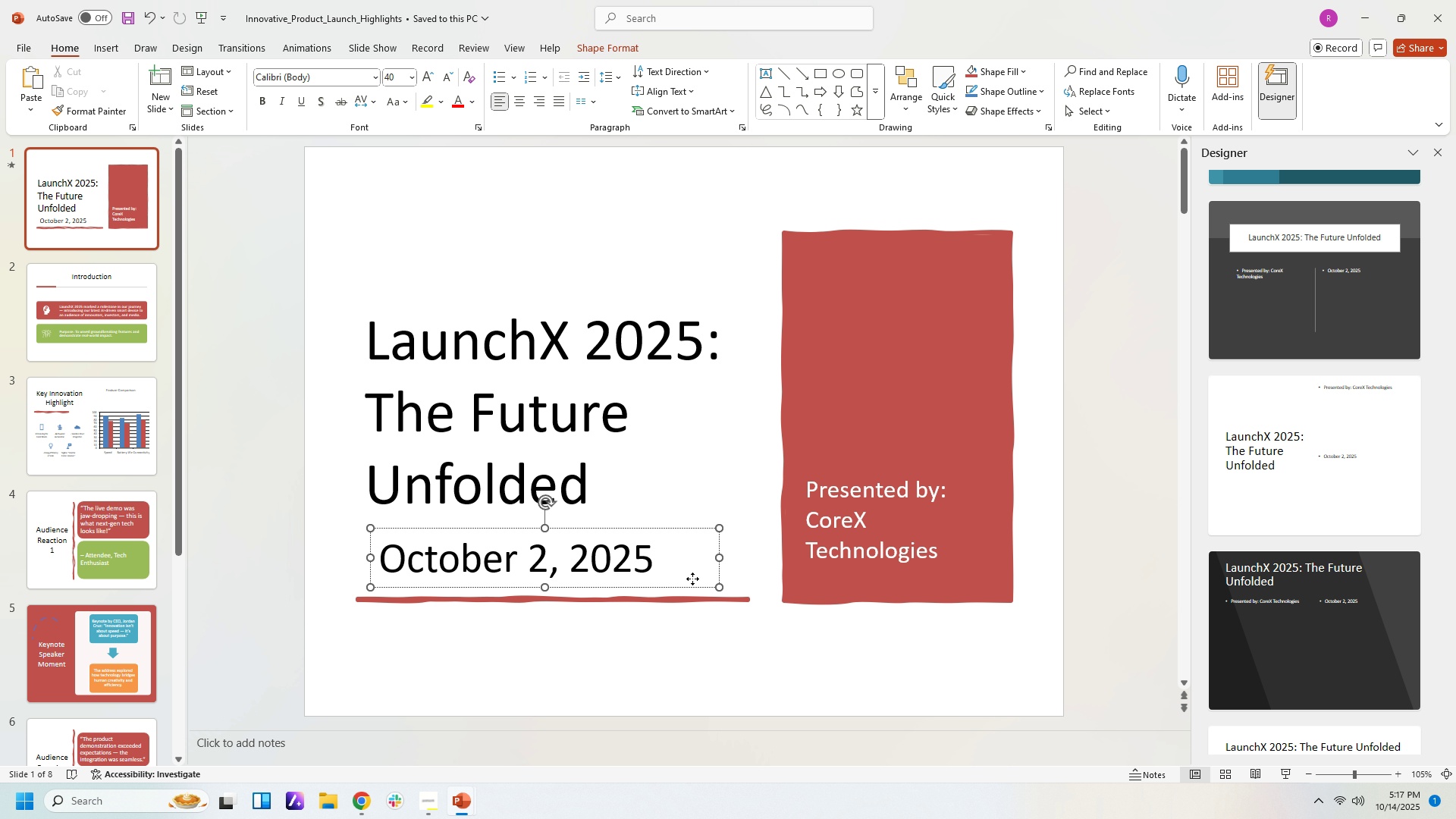 
left_click([692, 579])
 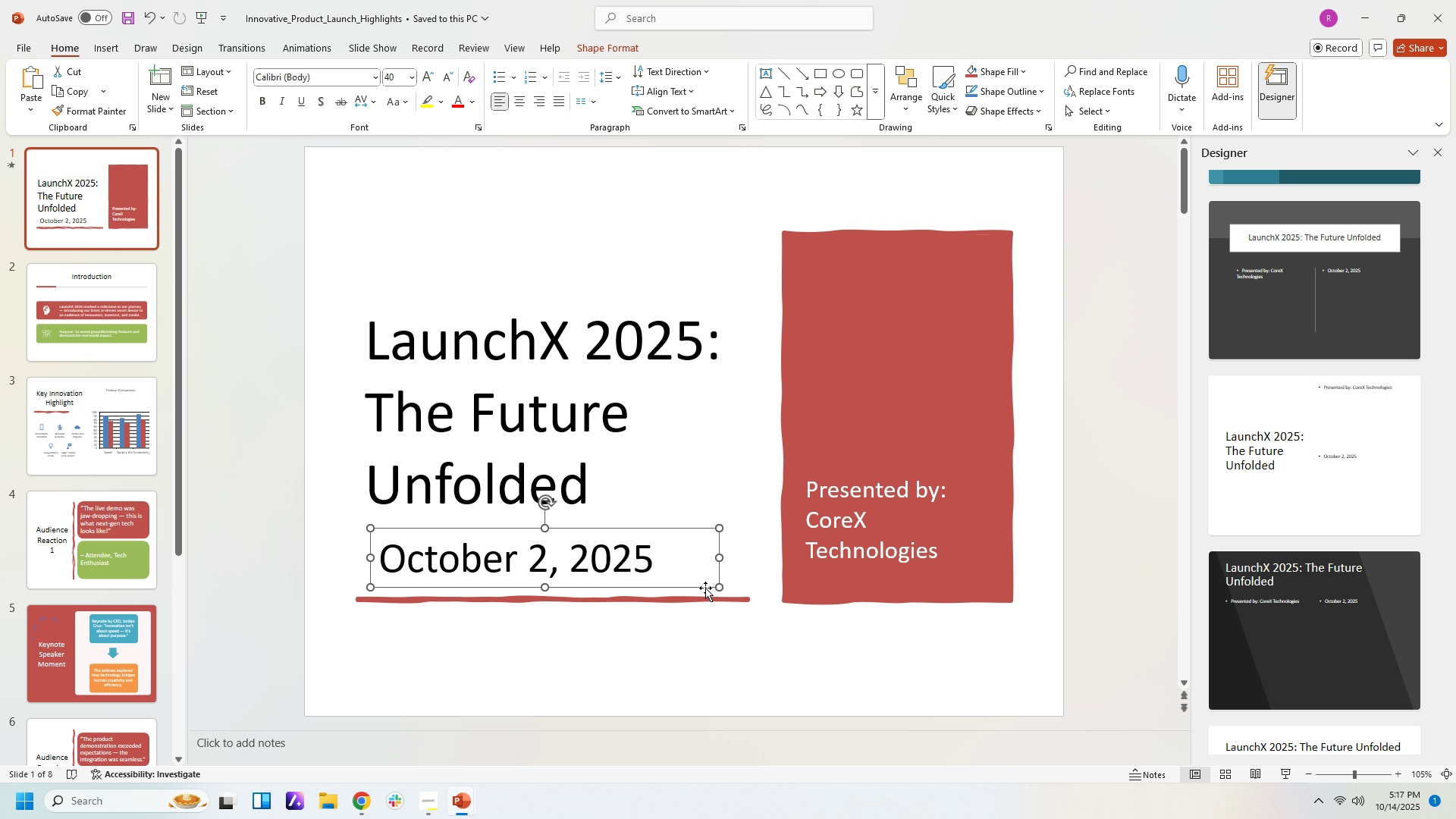 
left_click_drag(start_coordinate=[704, 586], to_coordinate=[691, 588])
 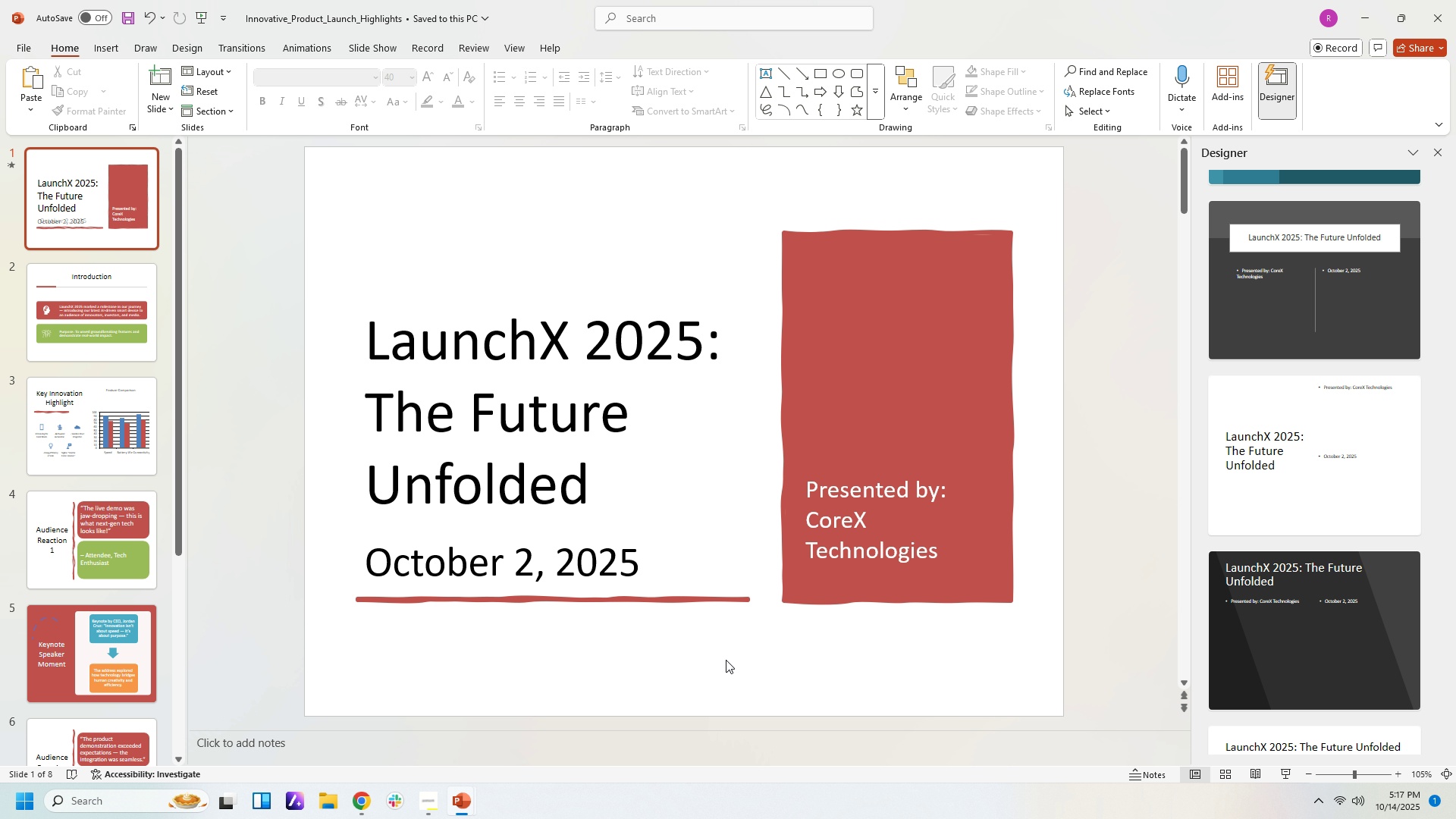 
left_click([726, 660])
 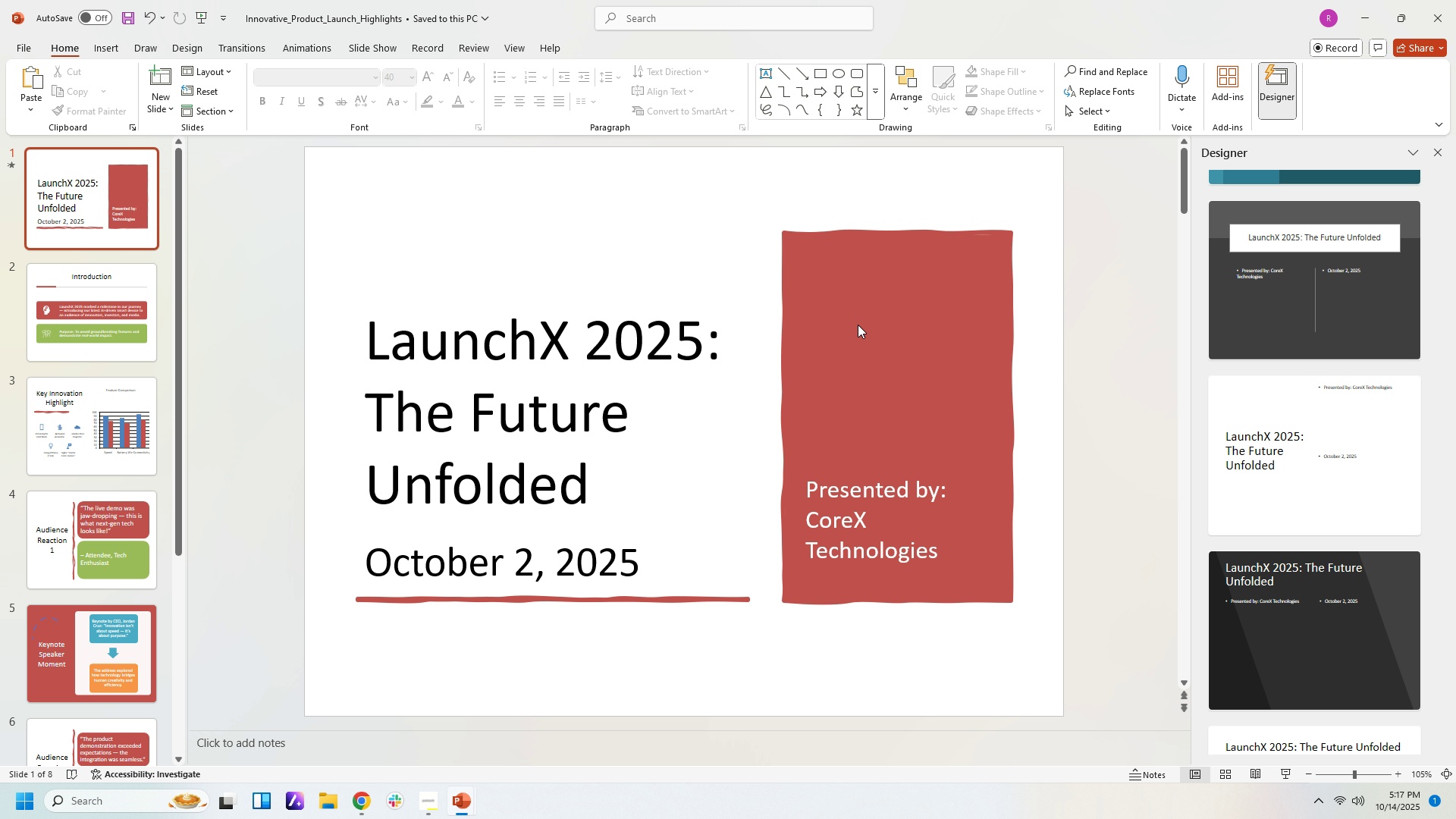 
wait(8.96)
 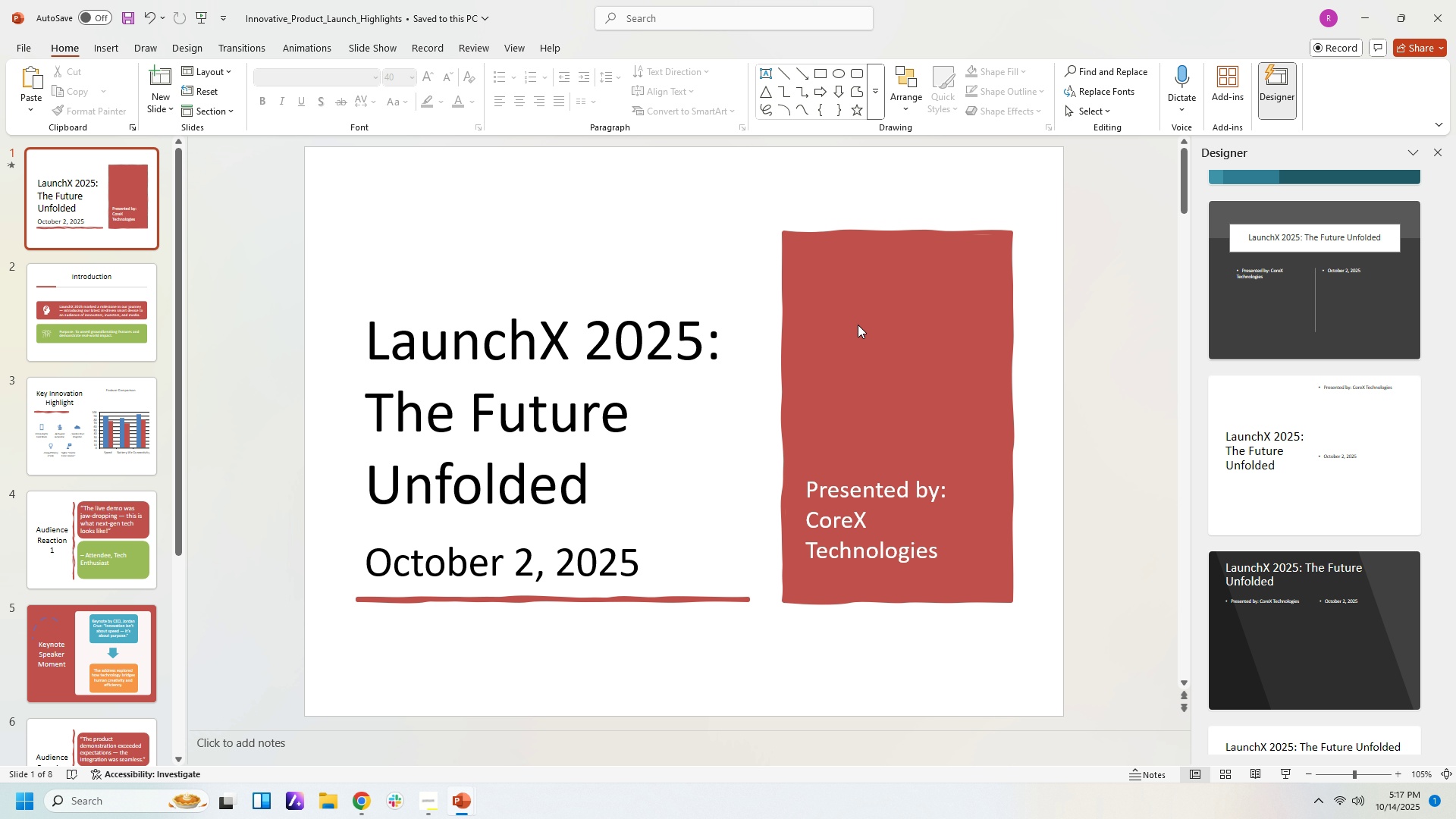 
left_click([393, 807])
 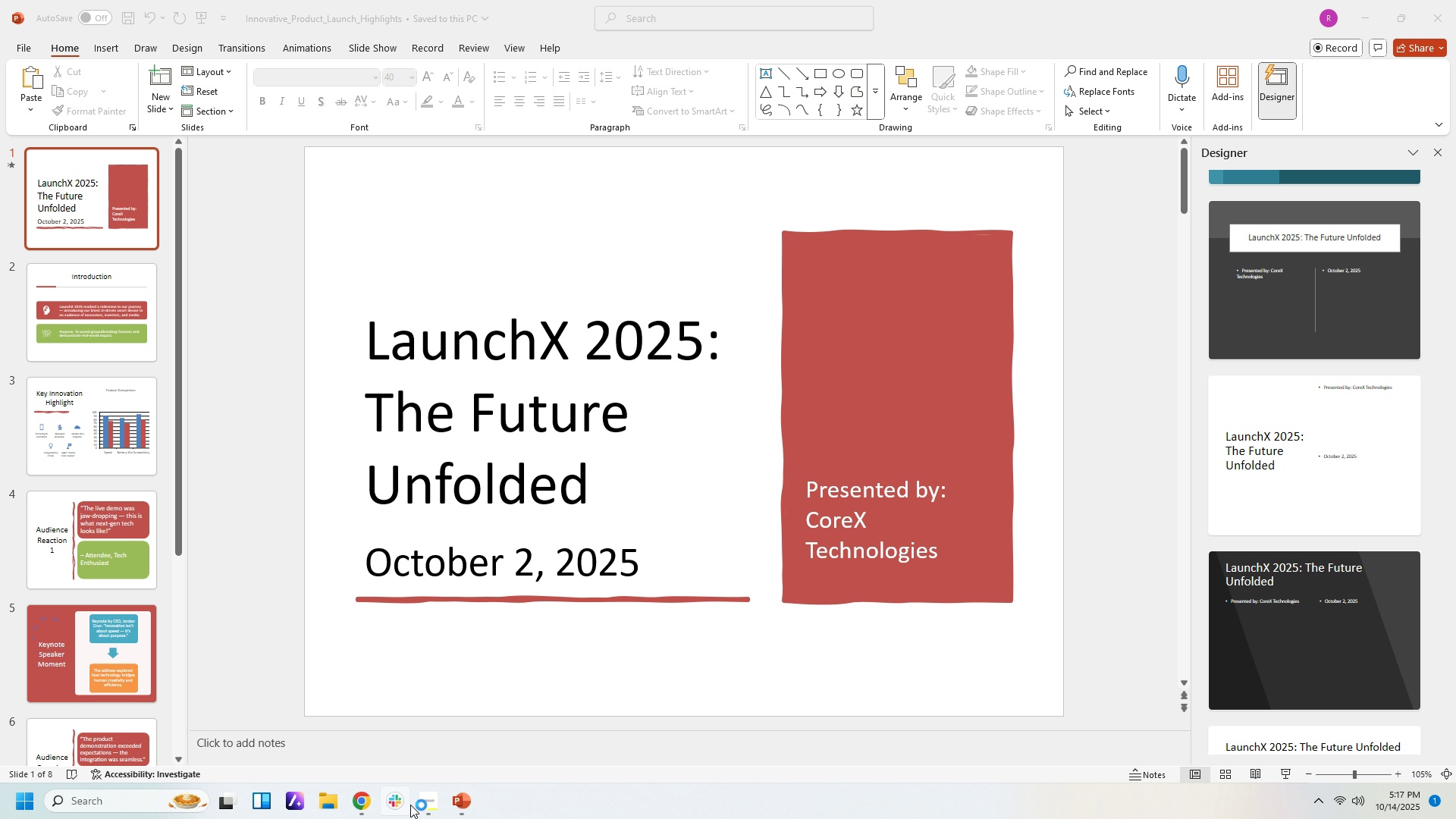 
left_click([938, 80])
 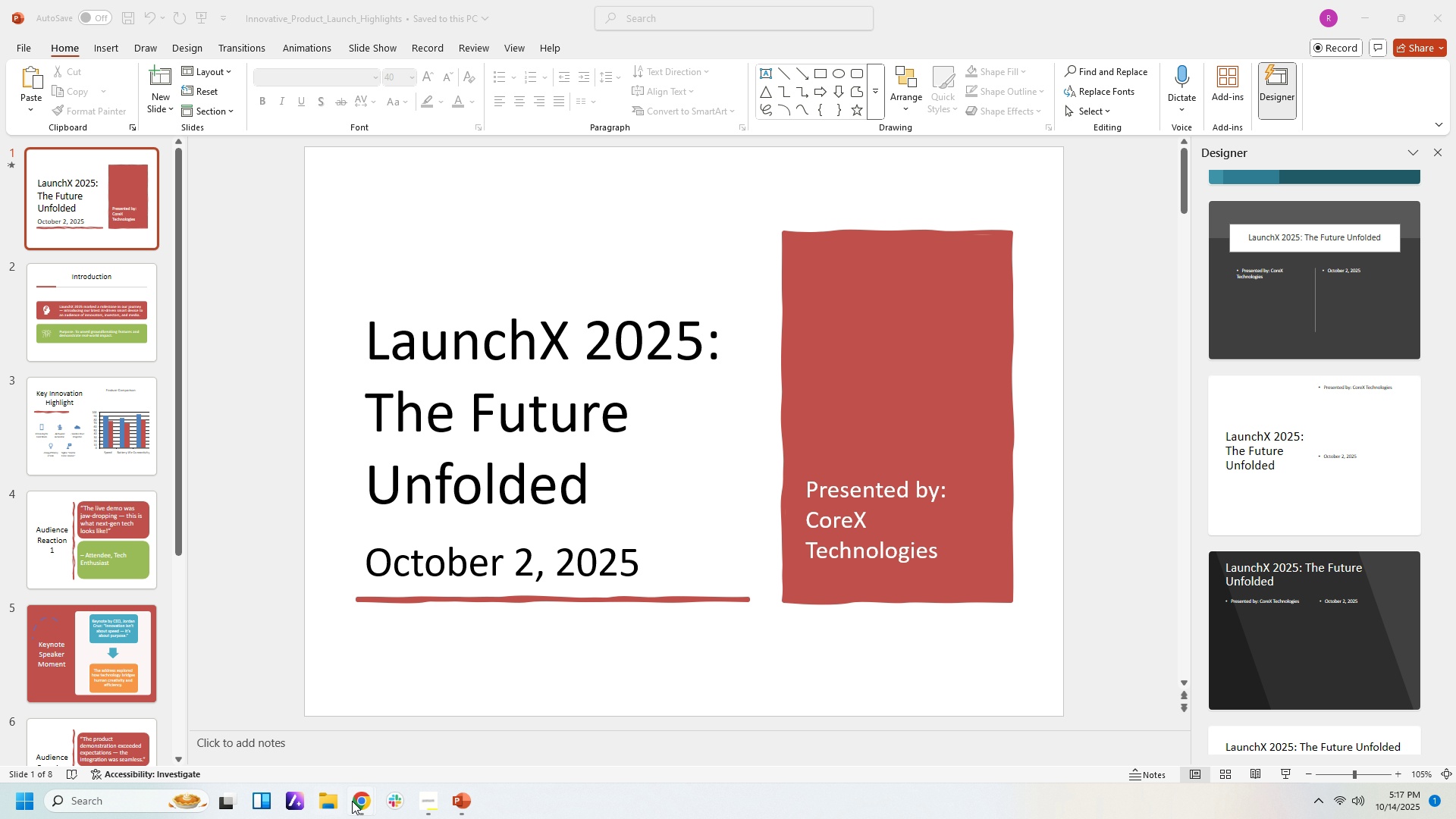 
left_click([363, 804])
 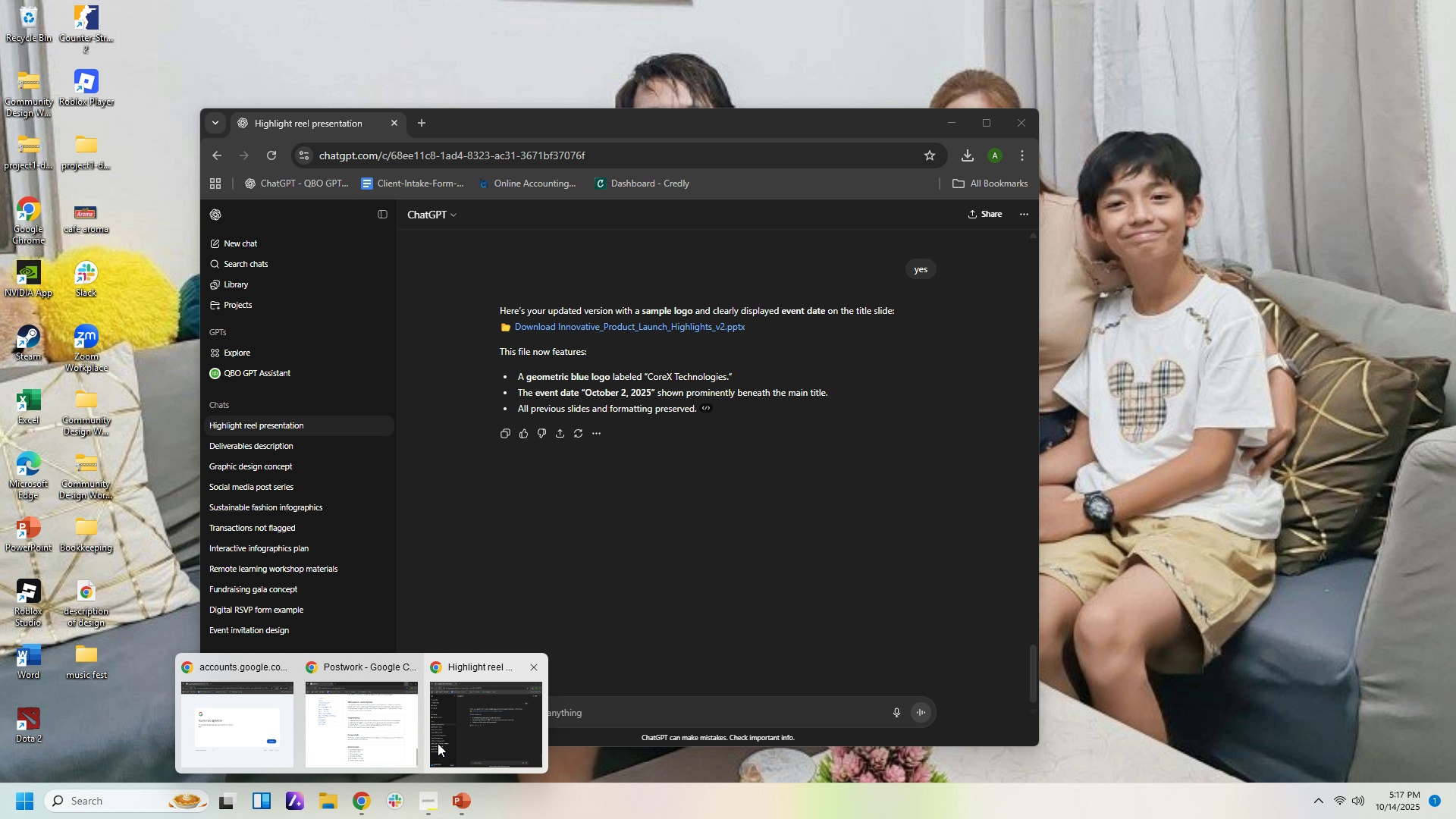 
left_click([463, 742])
 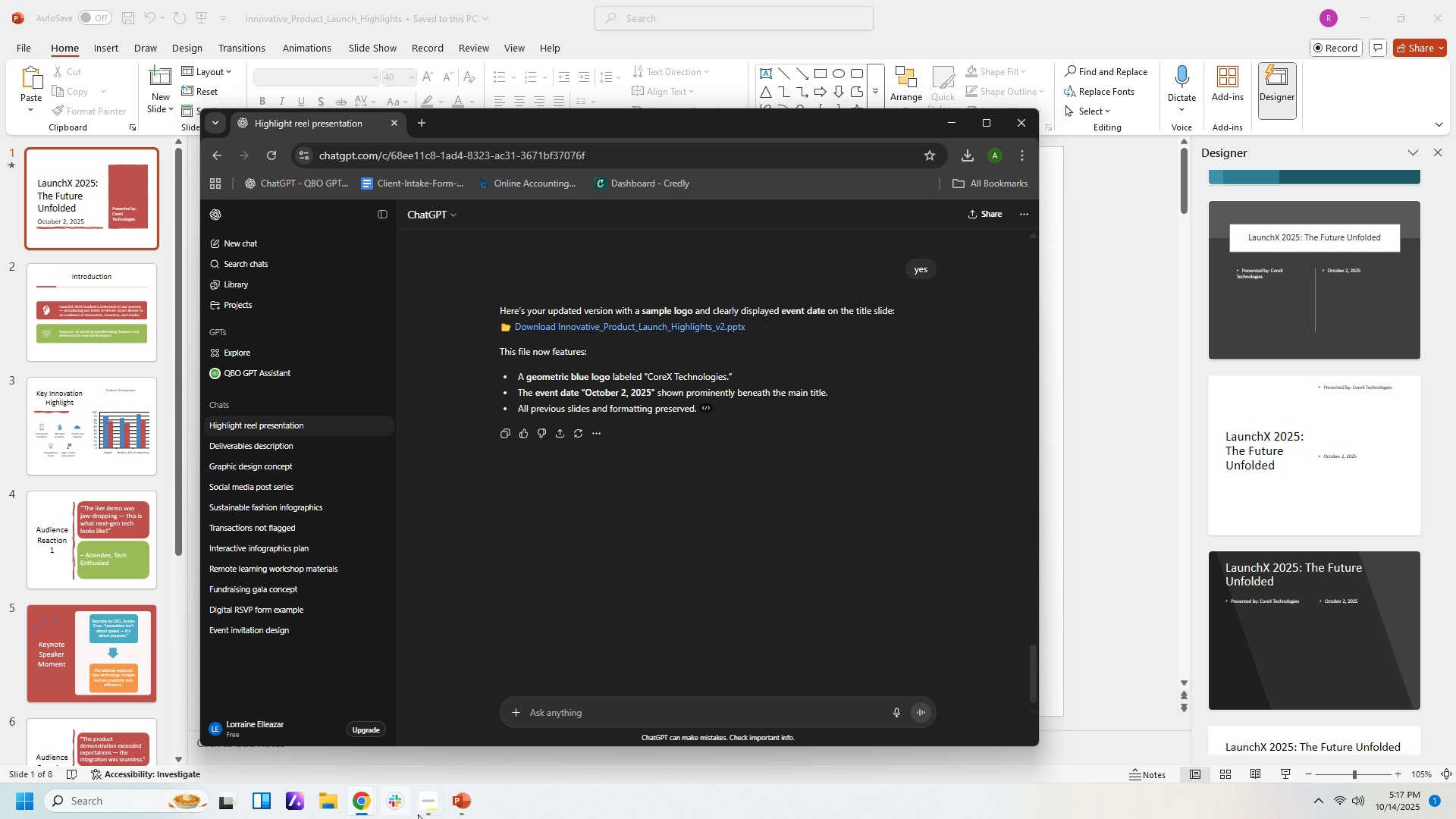 
wait(6.19)
 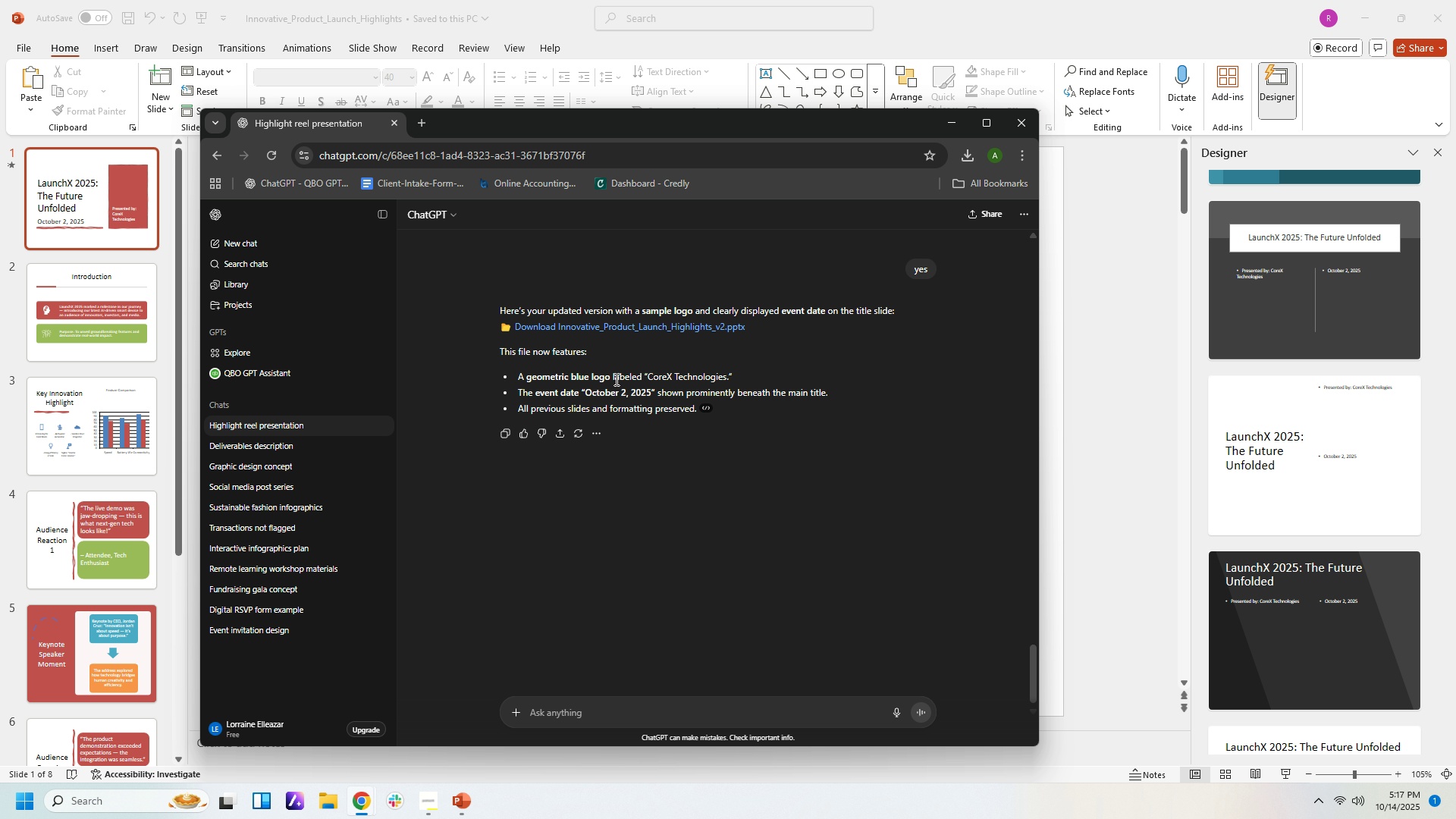 
left_click([587, 700])
 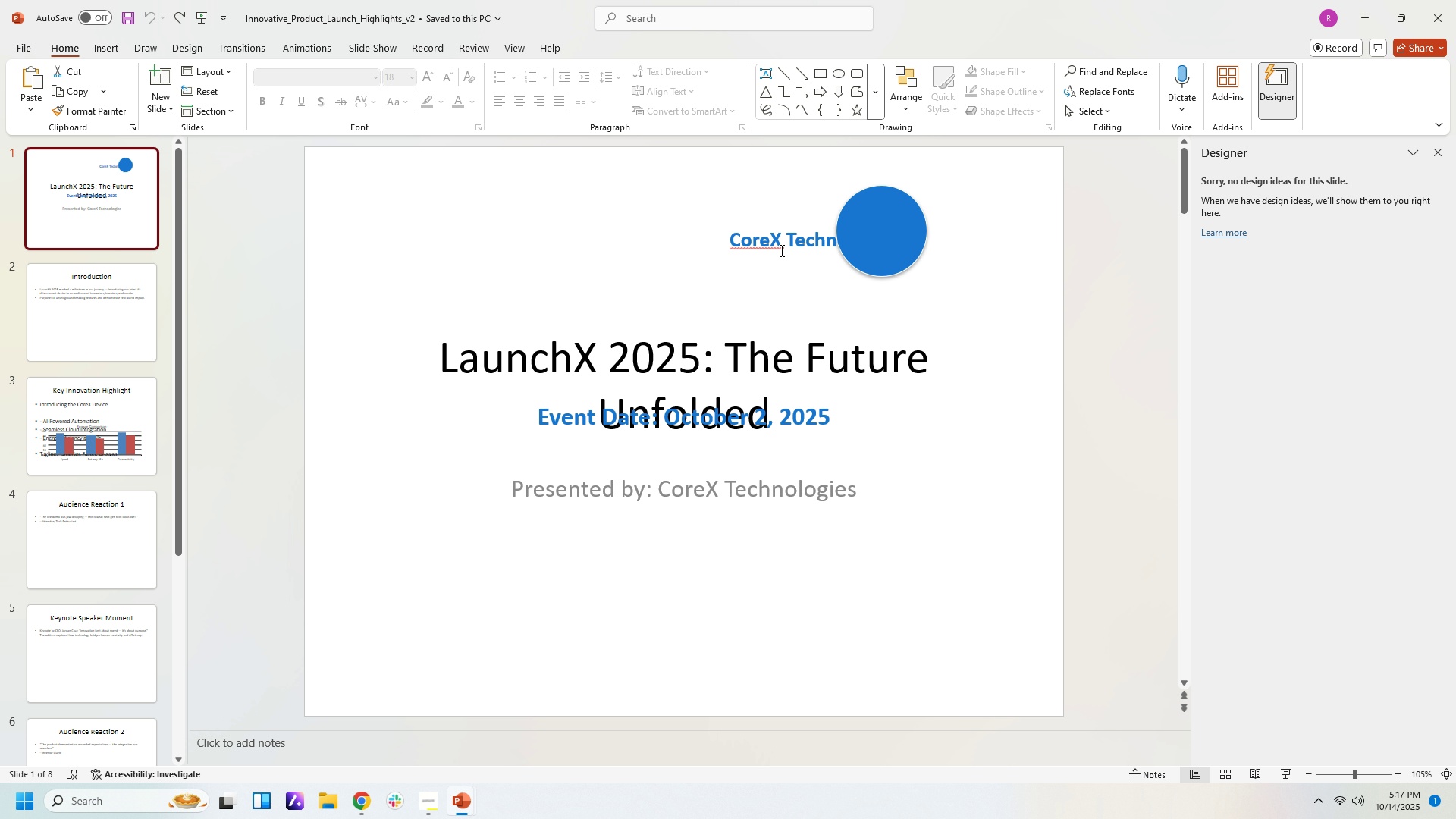 
left_click([849, 225])
 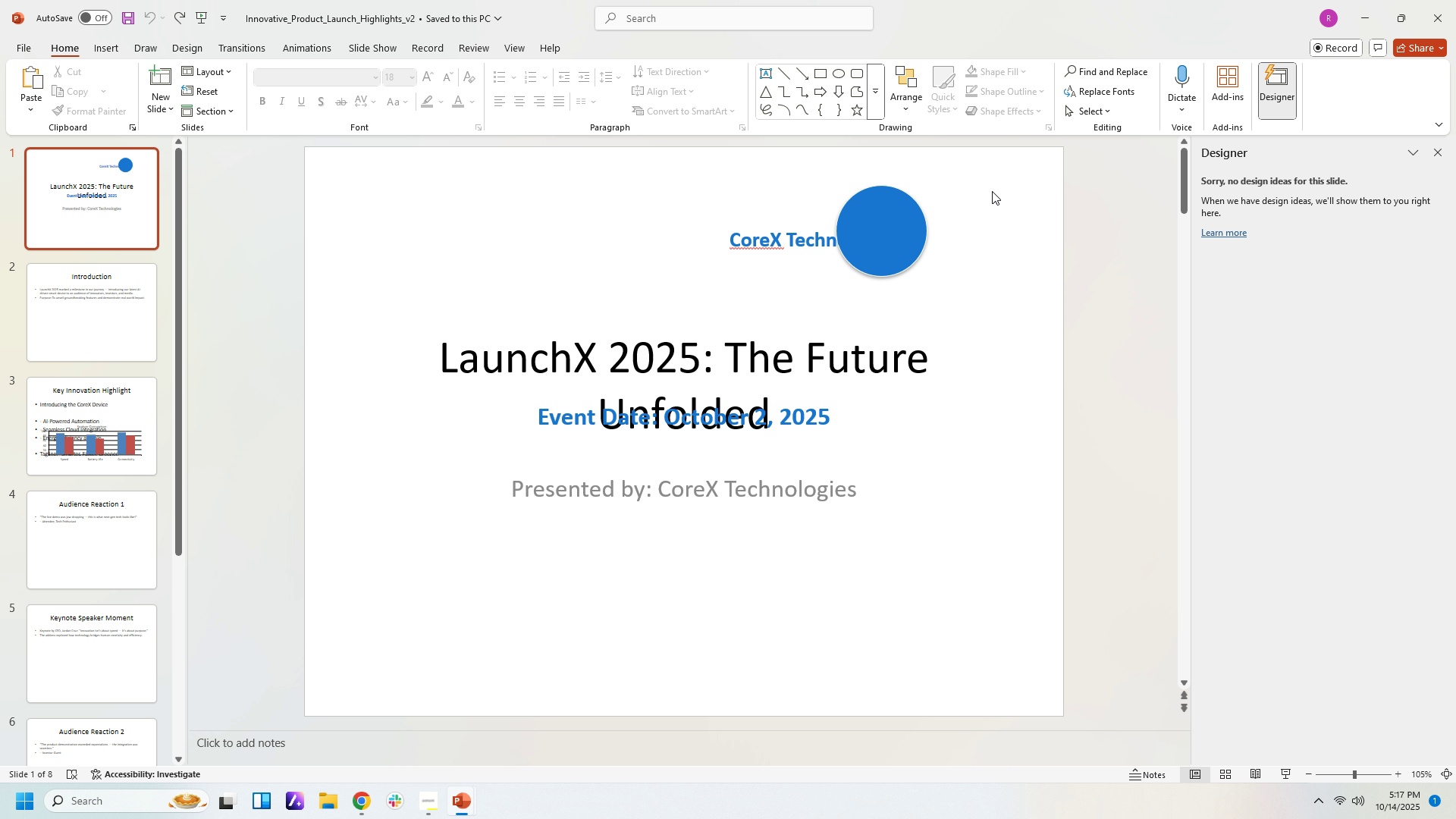 
double_click([873, 207])
 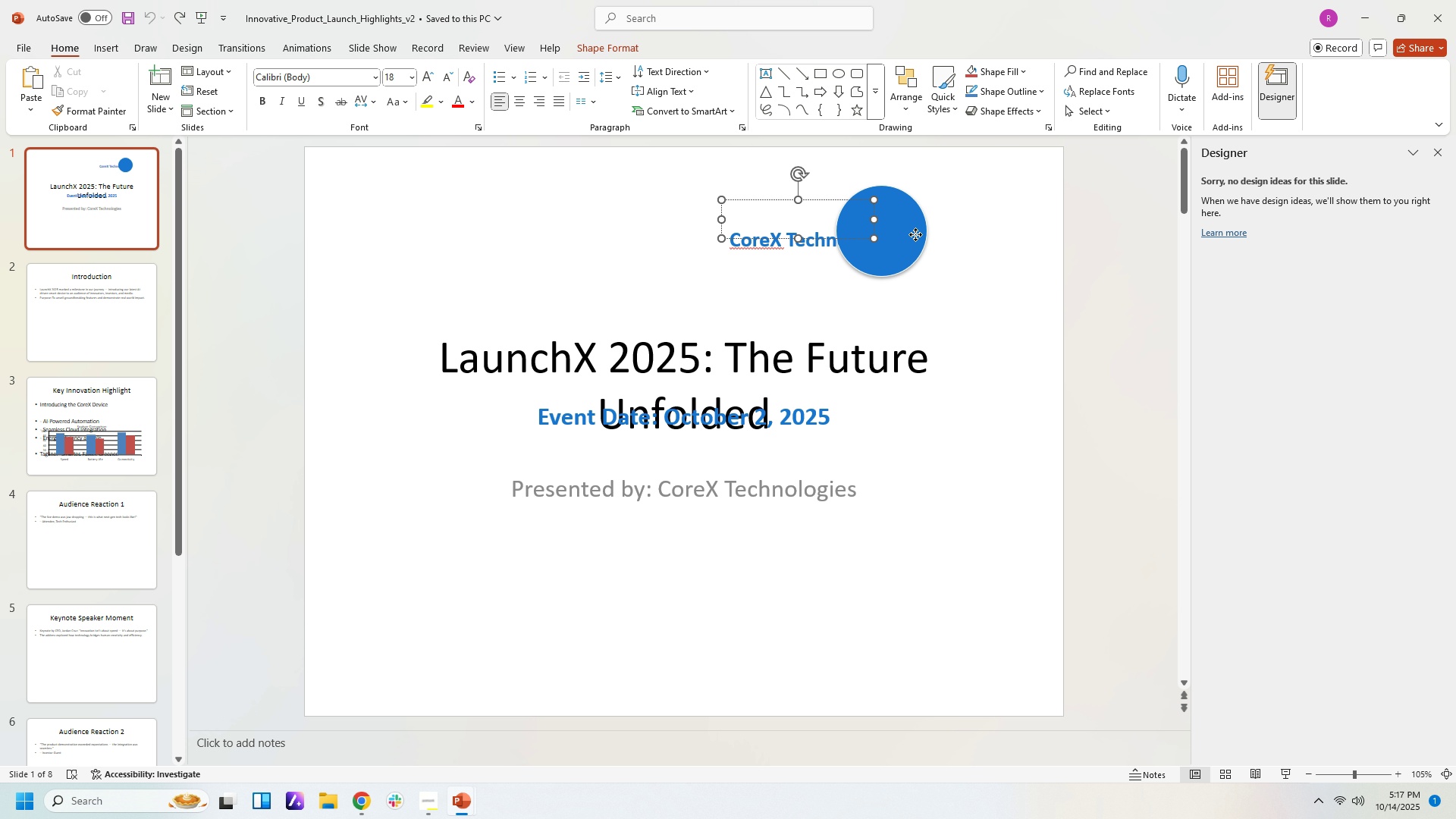 
left_click([915, 234])
 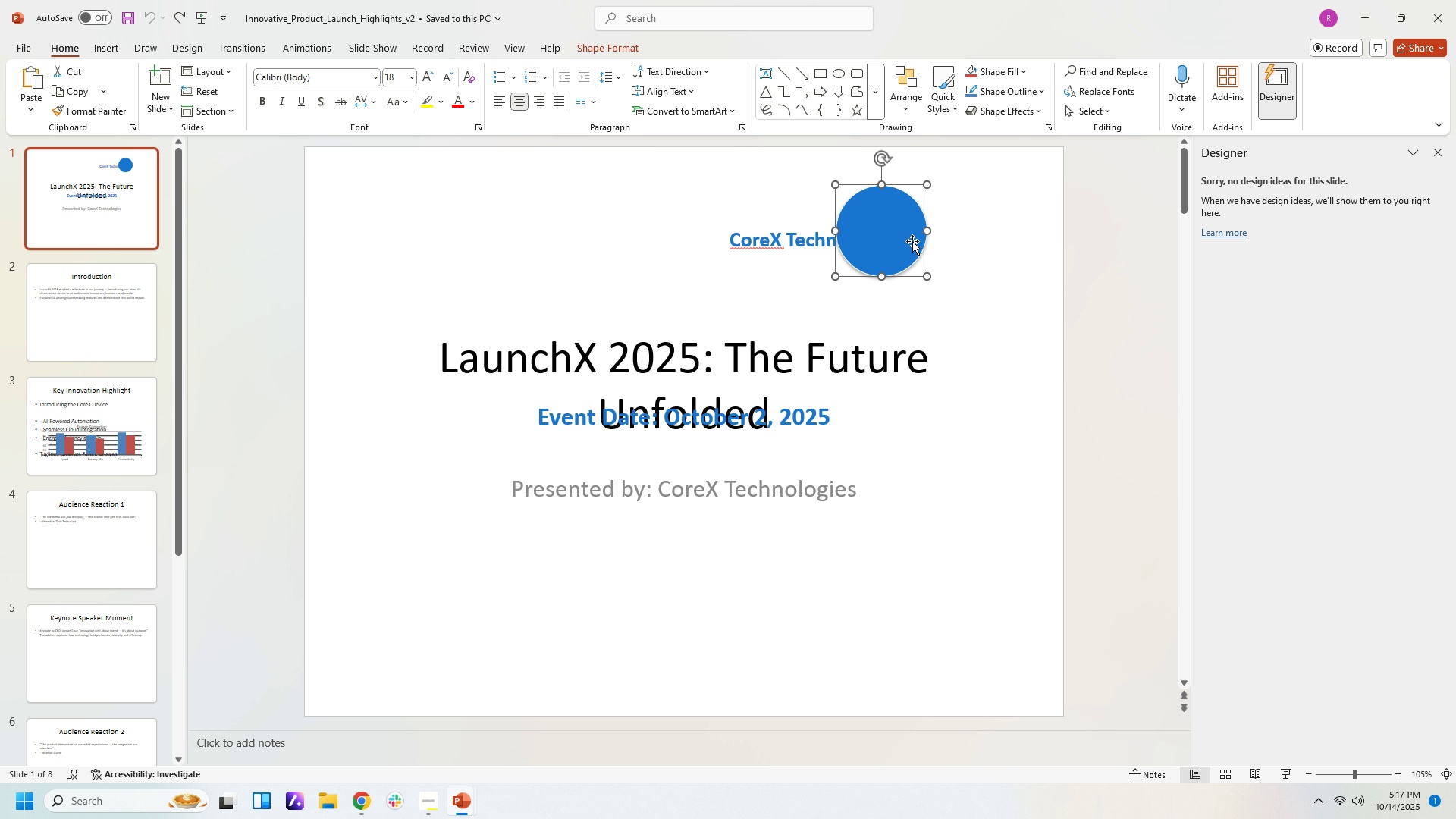 
left_click_drag(start_coordinate=[912, 241], to_coordinate=[980, 243])
 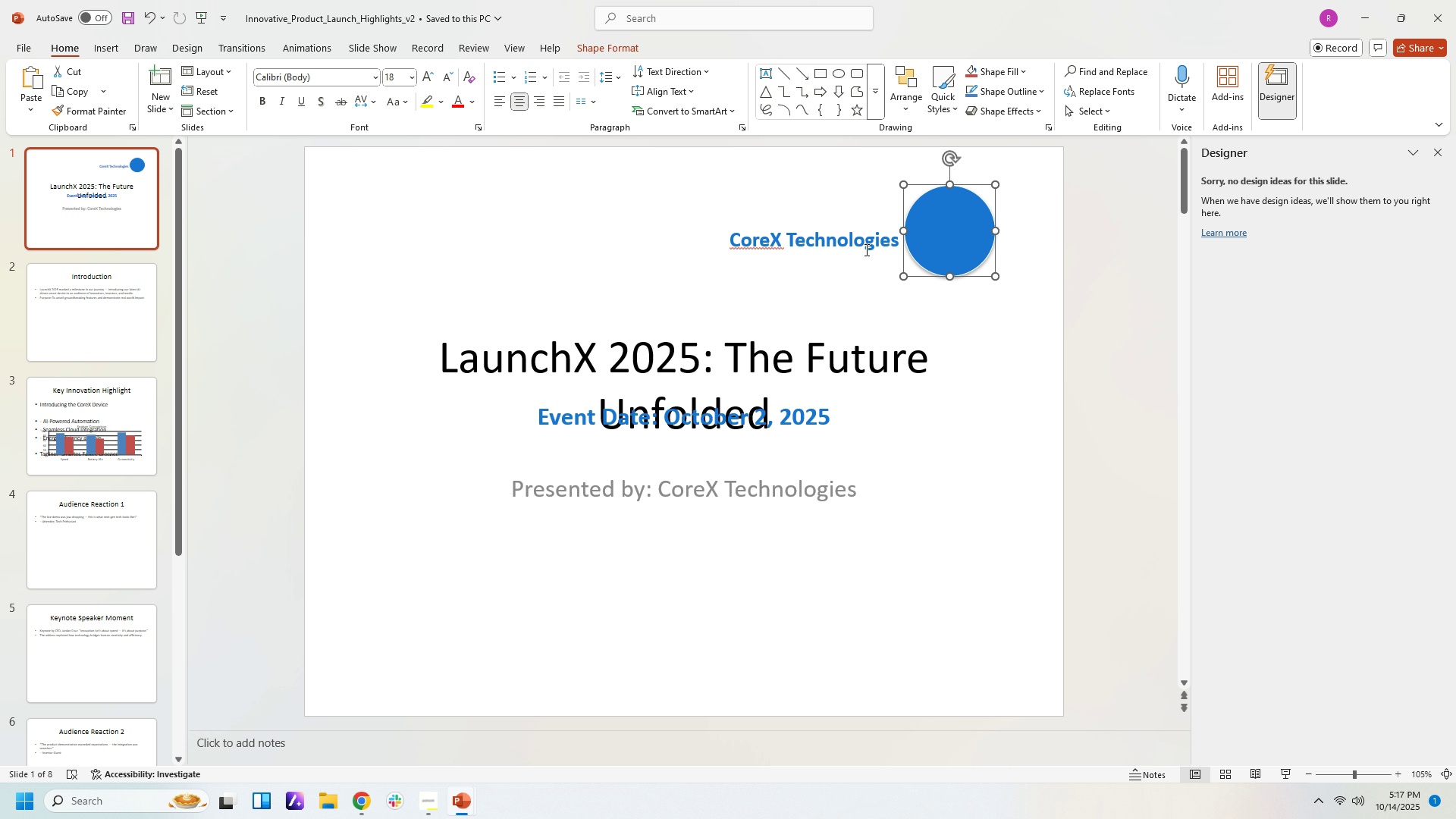 
left_click([865, 249])
 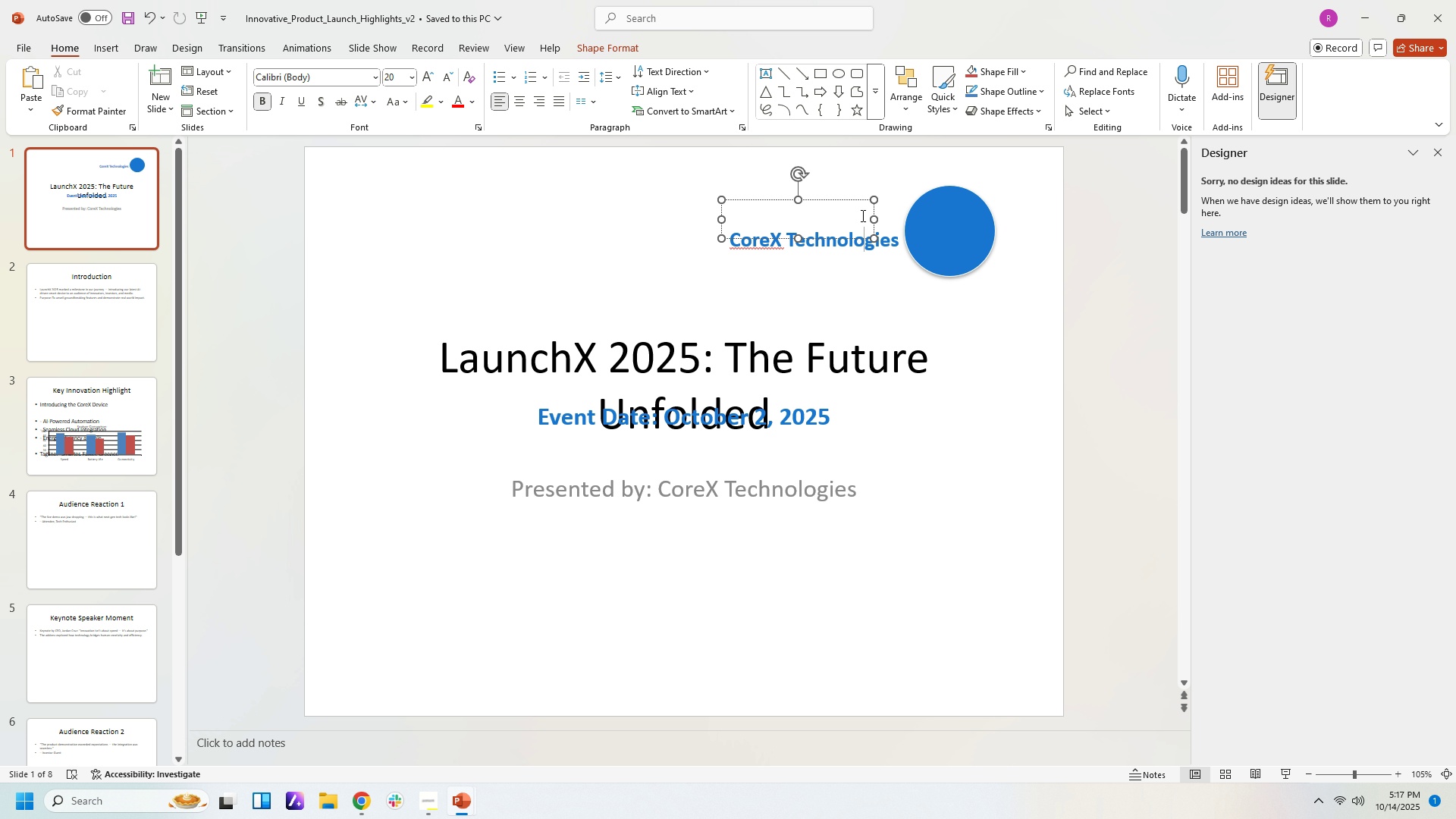 
left_click([867, 216])
 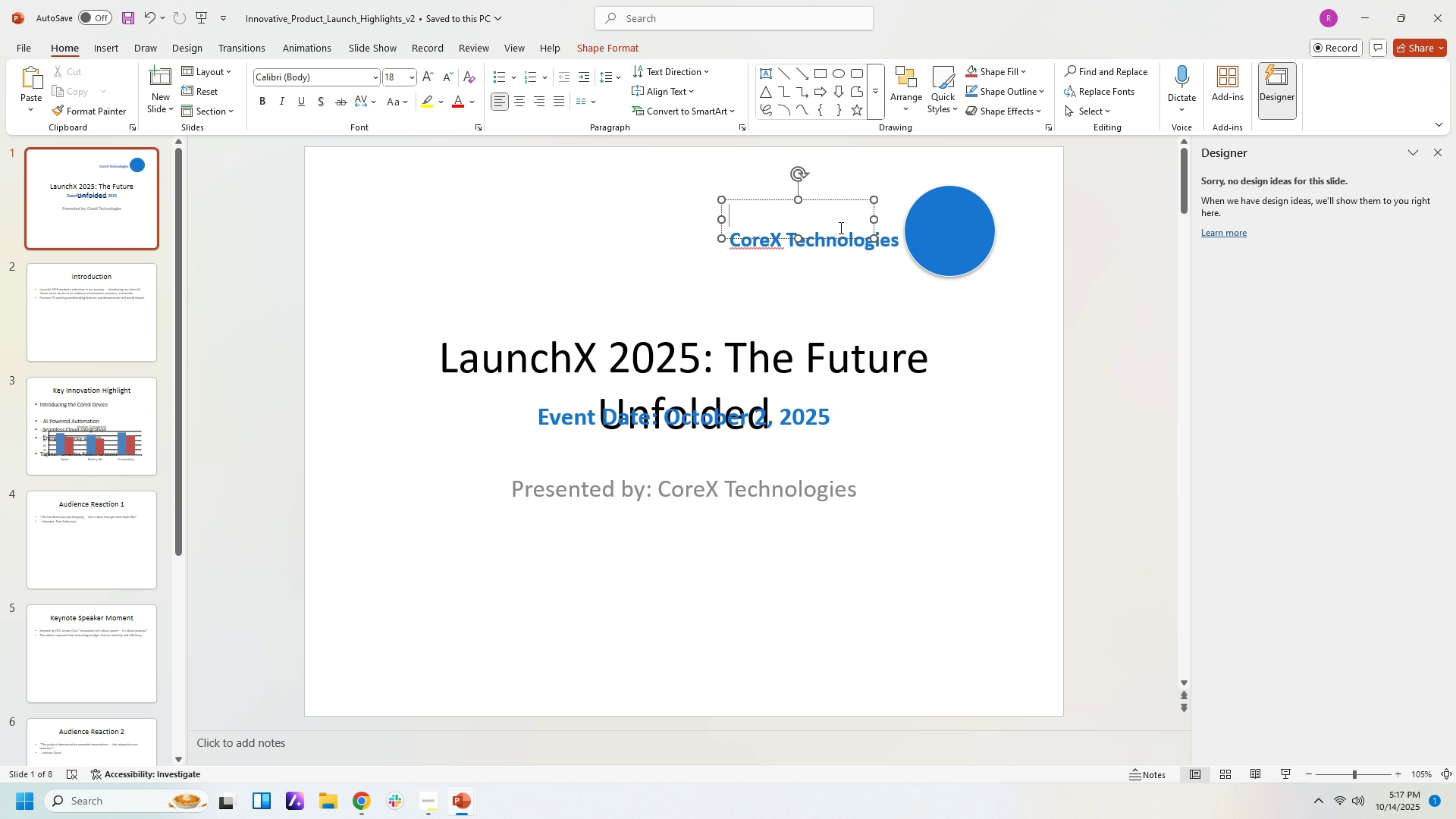 
type(hjgh)
 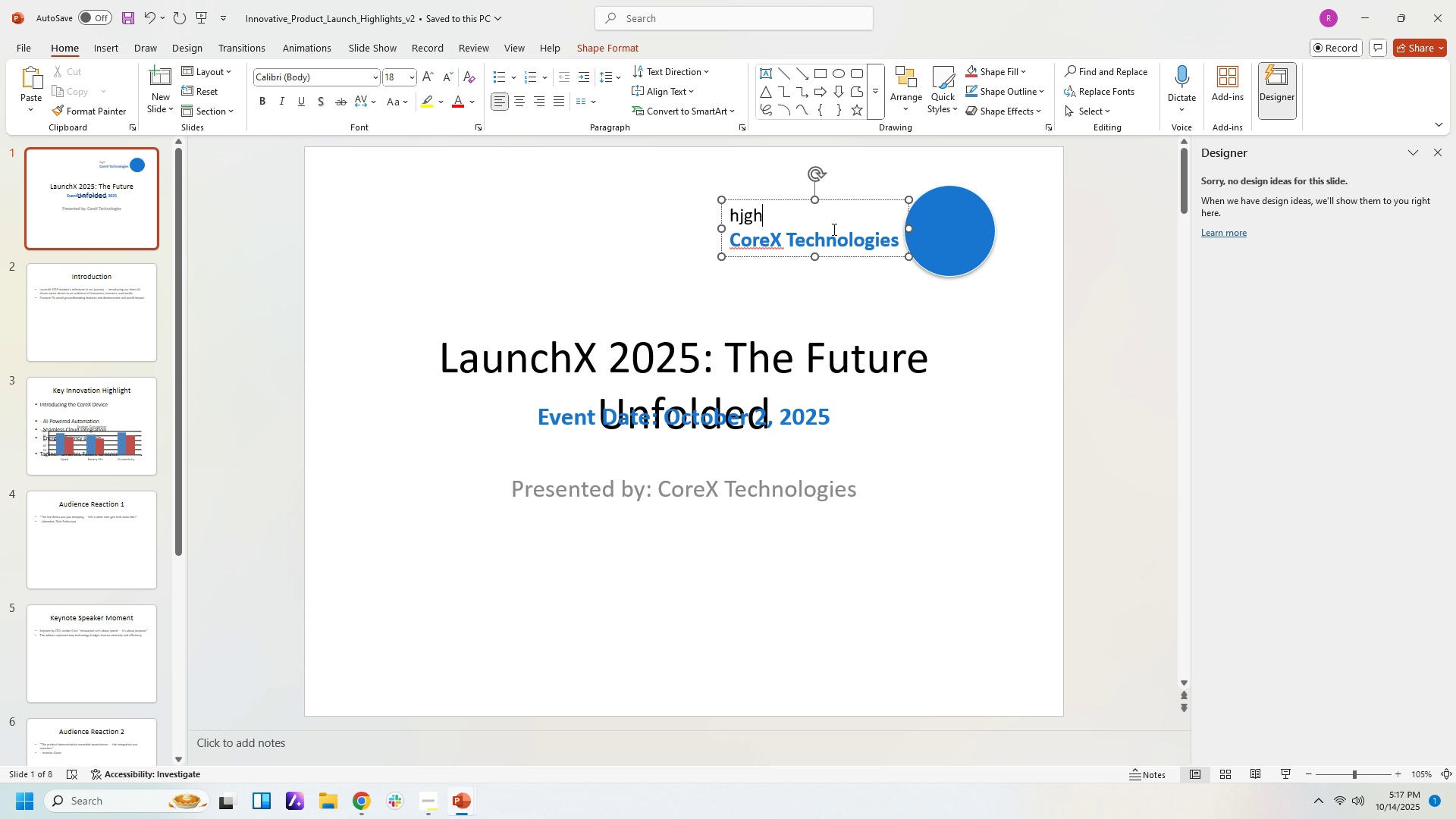 
hold_key(key=Backspace, duration=0.92)
 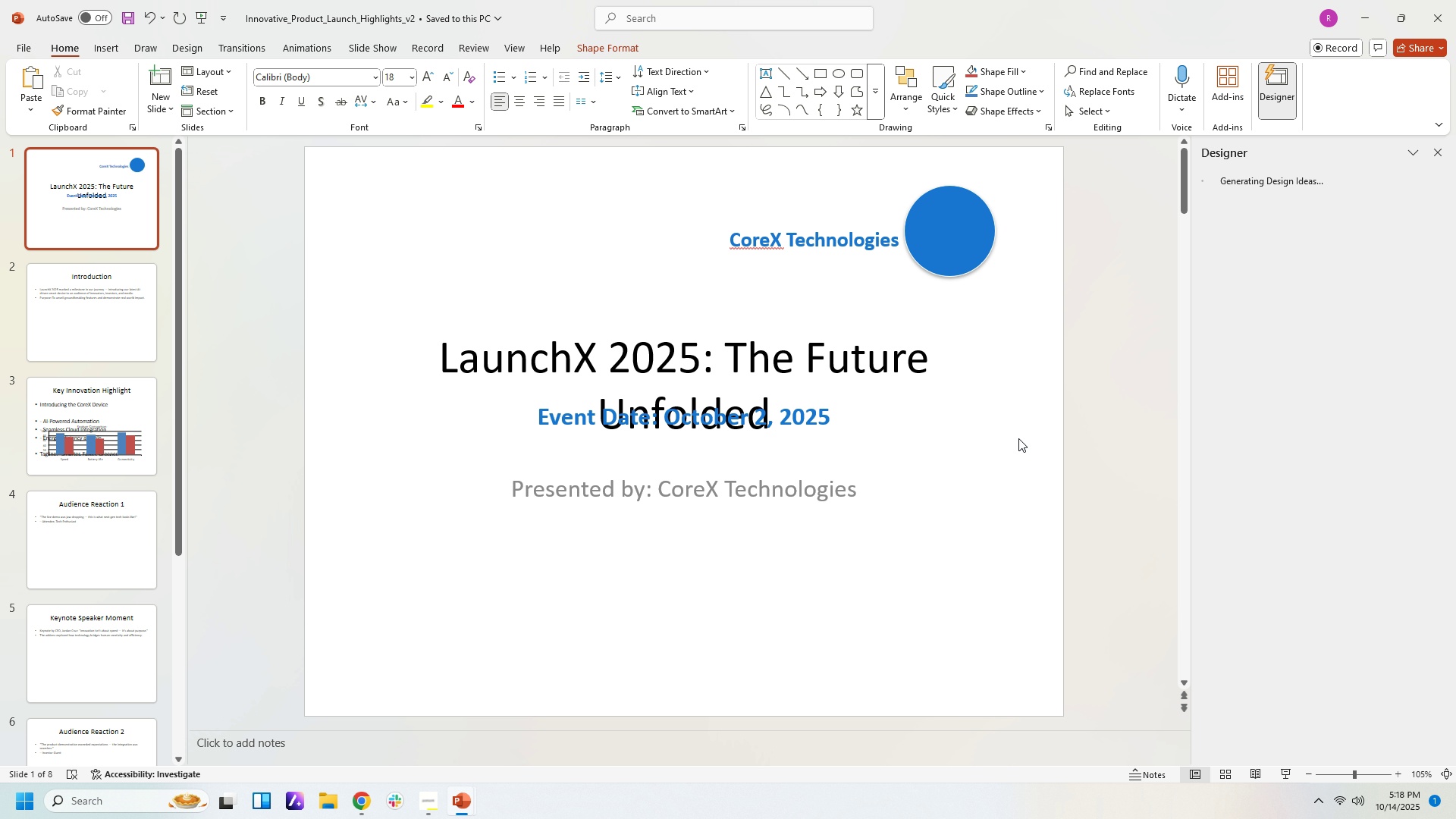 
left_click([1024, 441])
 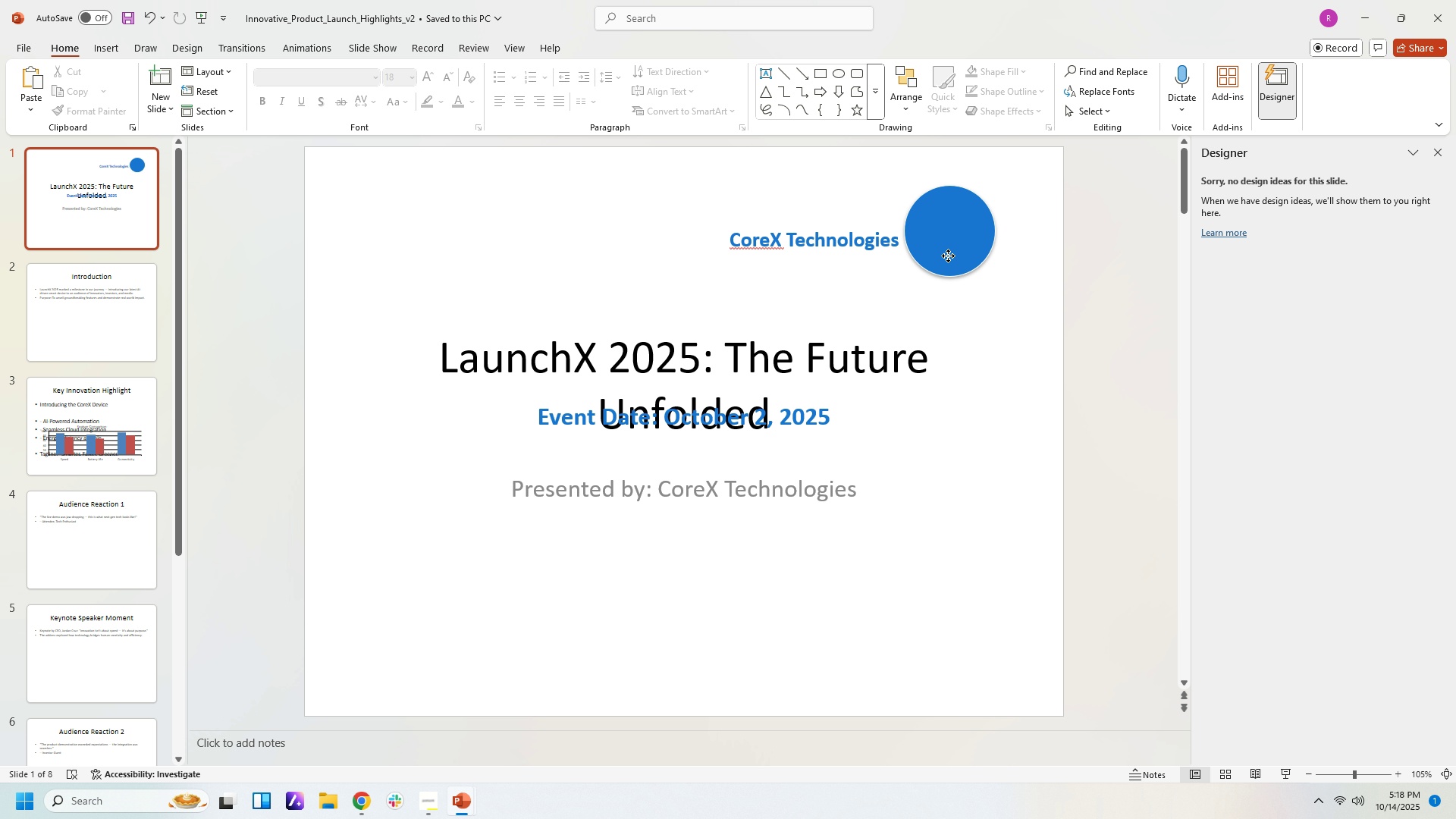 
left_click([948, 256])
 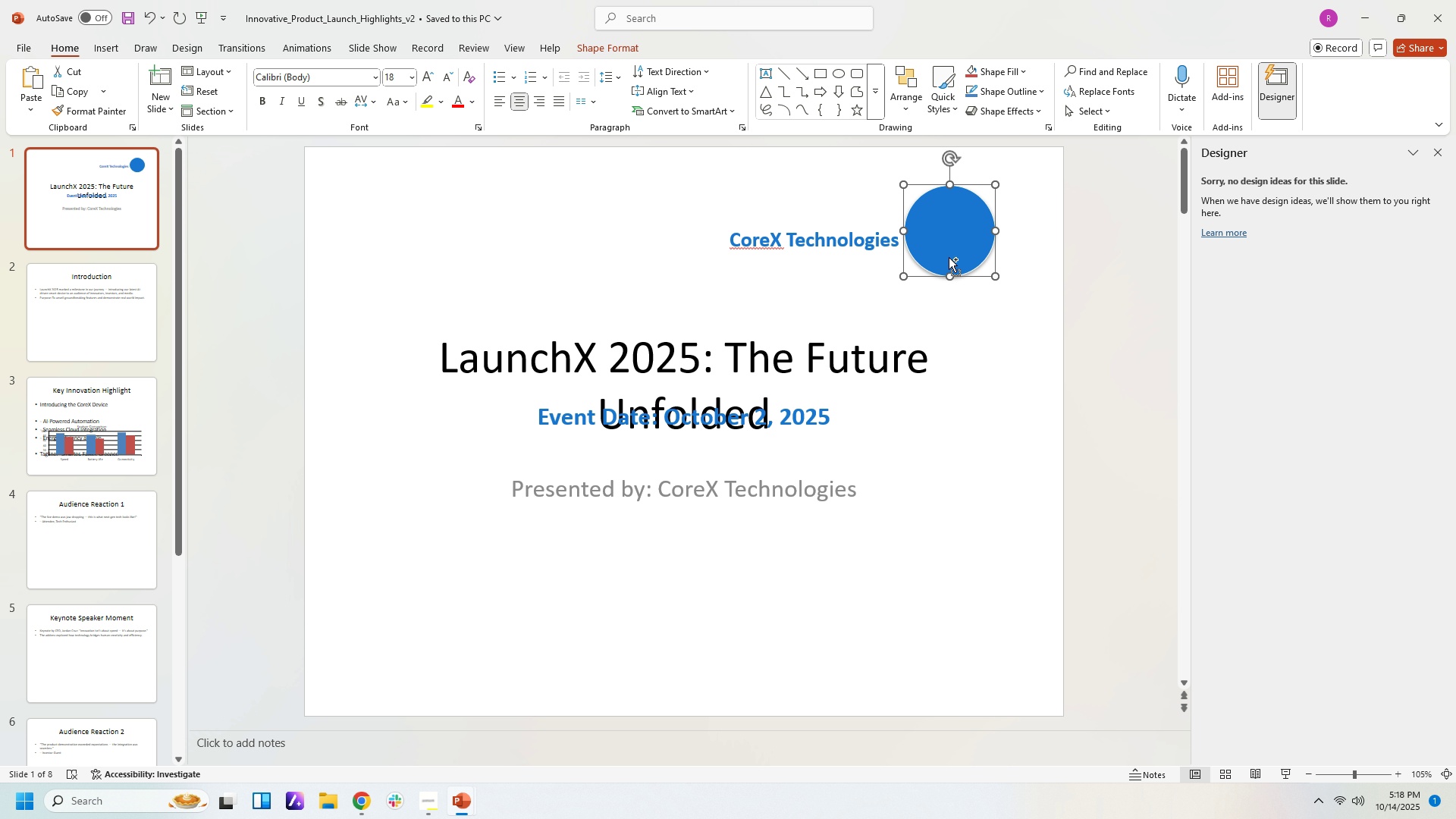 
key(Control+C)
 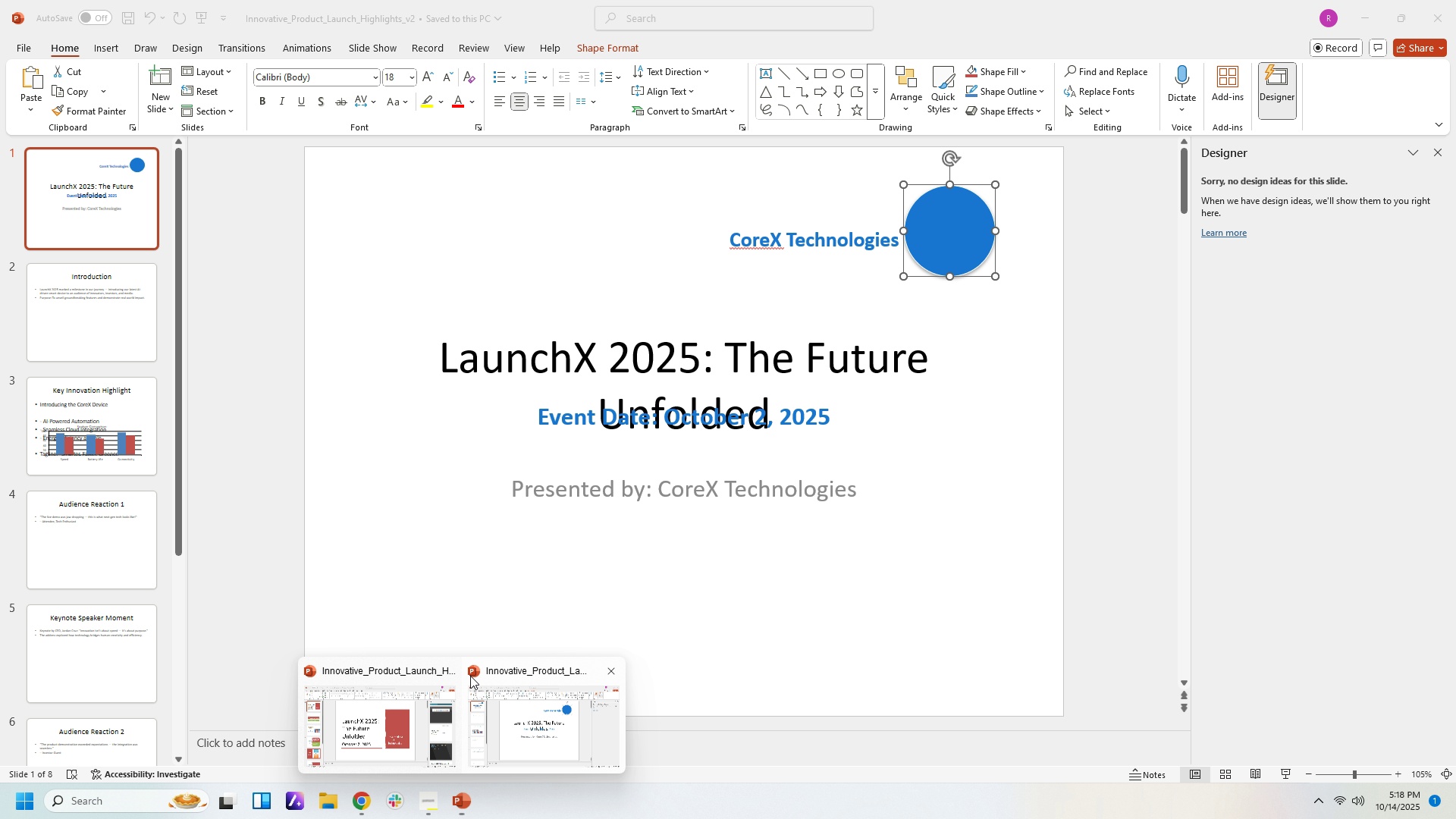 
left_click([451, 711])
 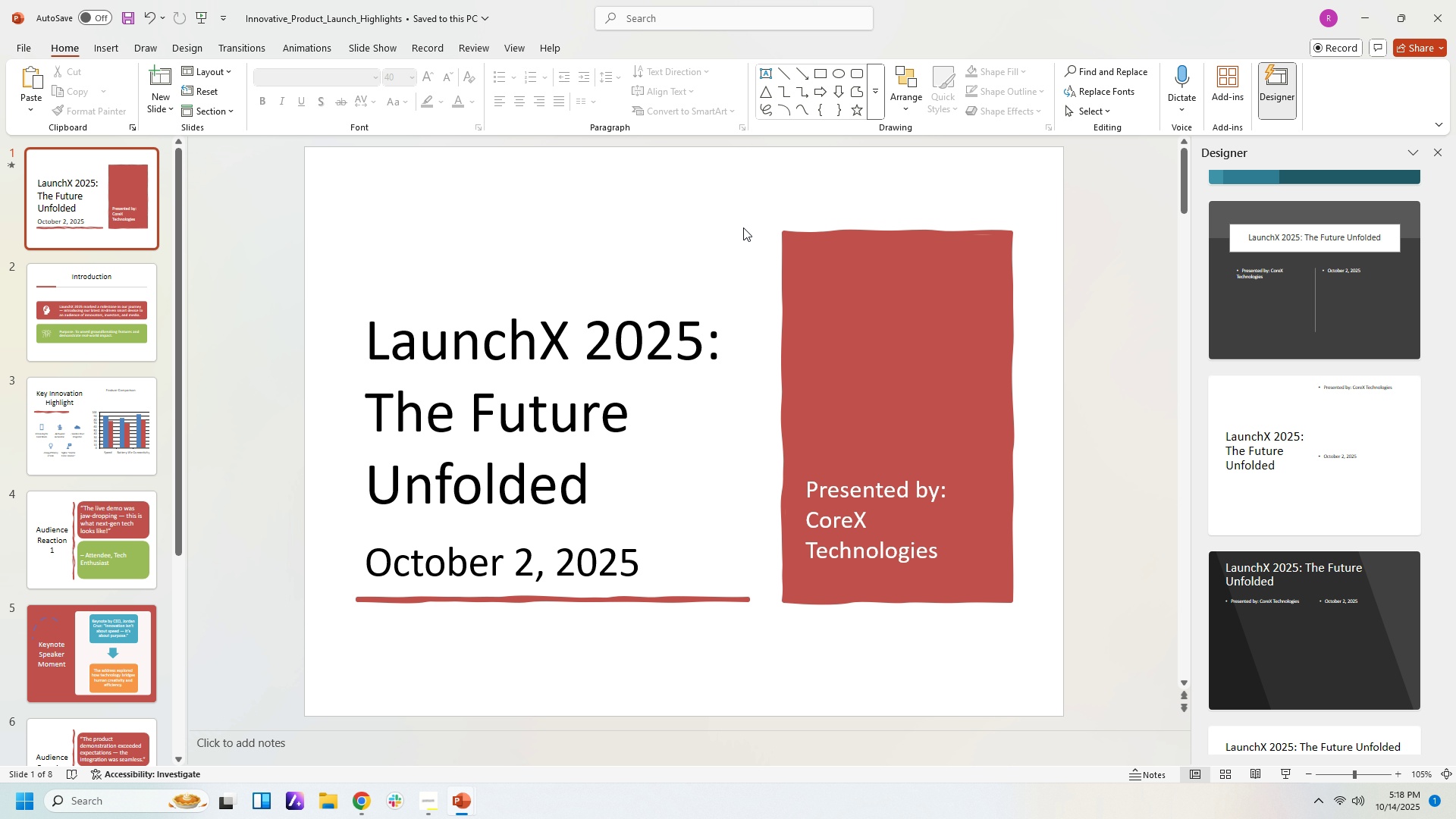 
left_click([736, 224])
 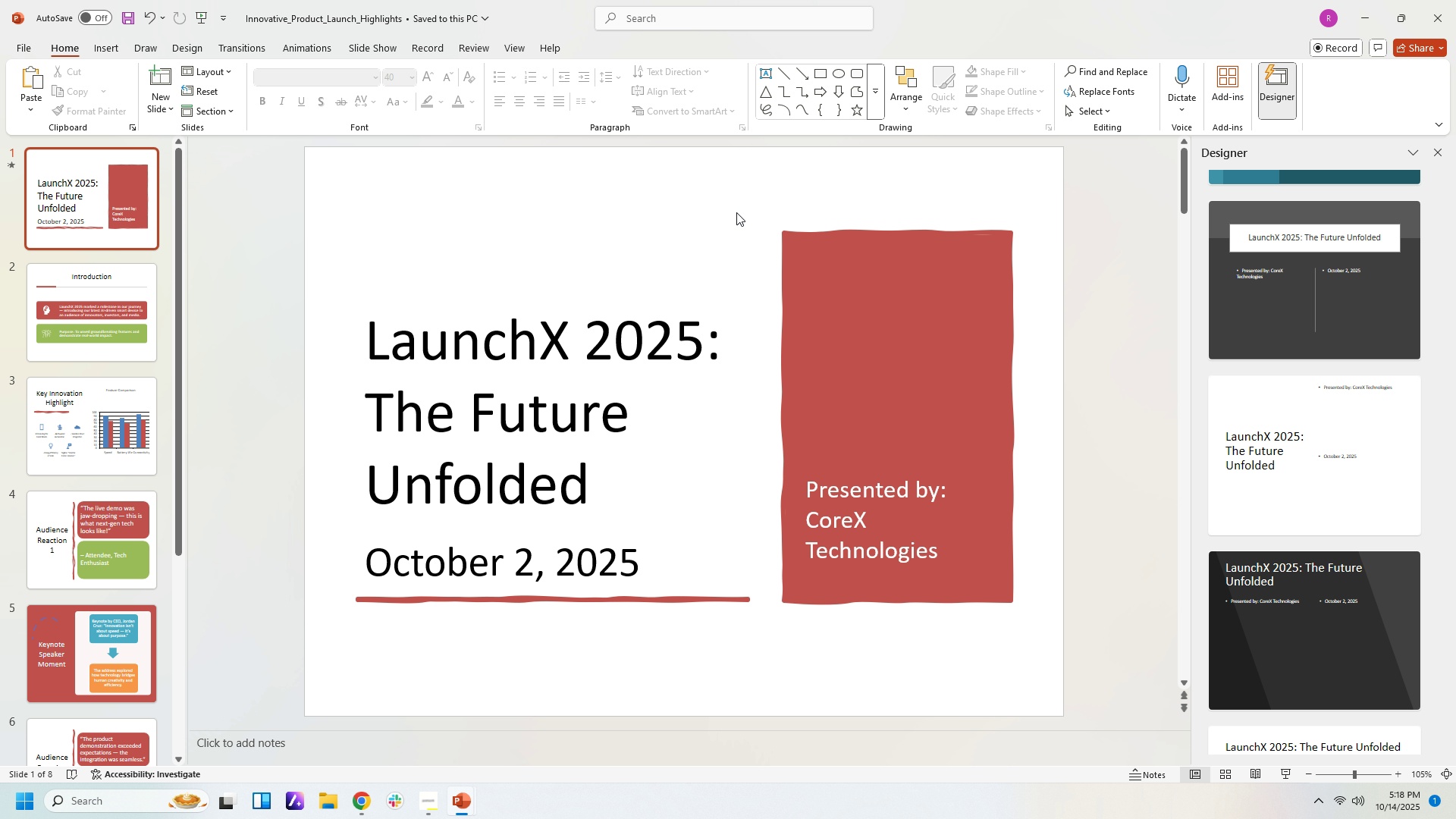 
key(Control+C)
 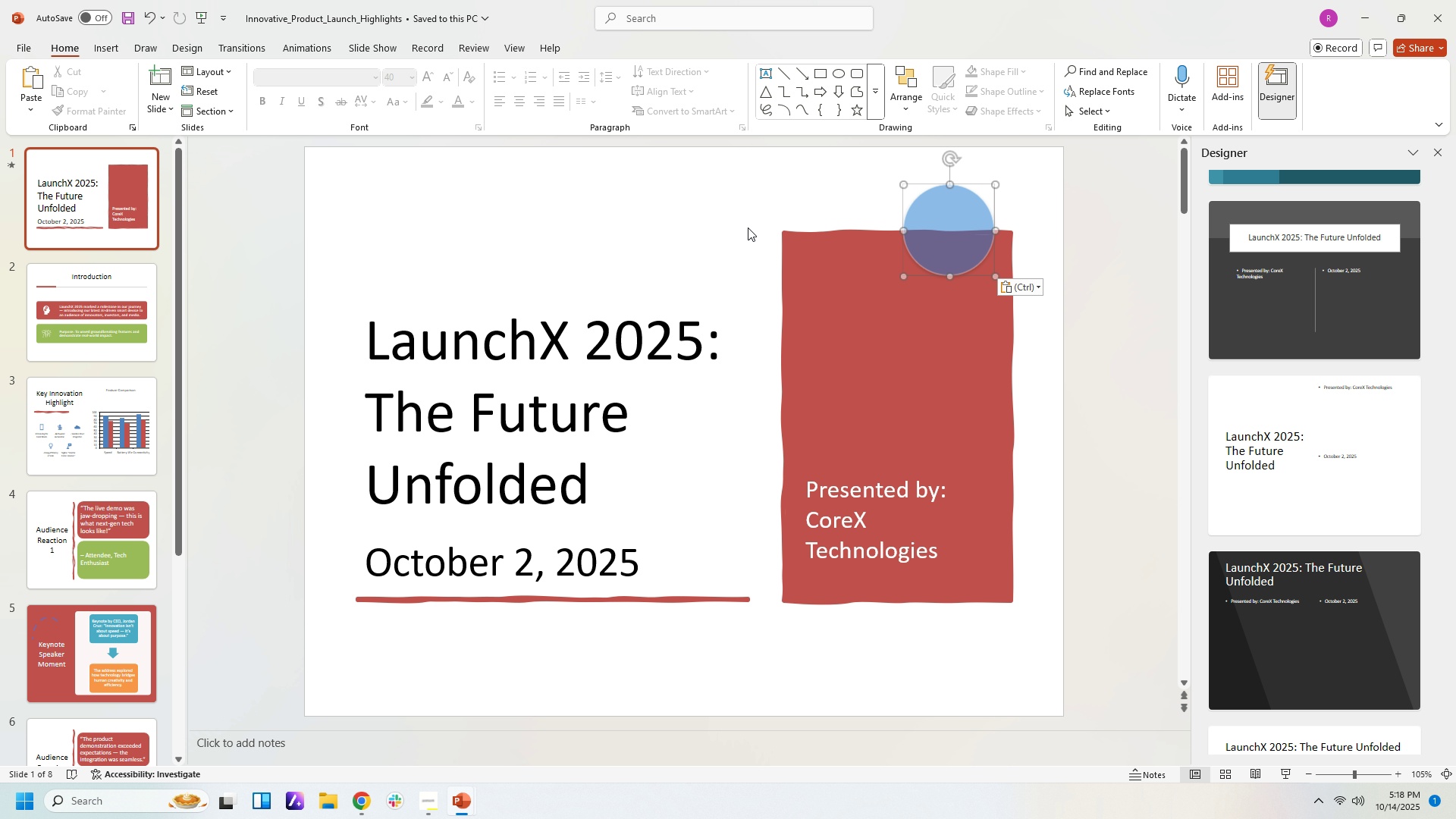 
key(Control+V)
 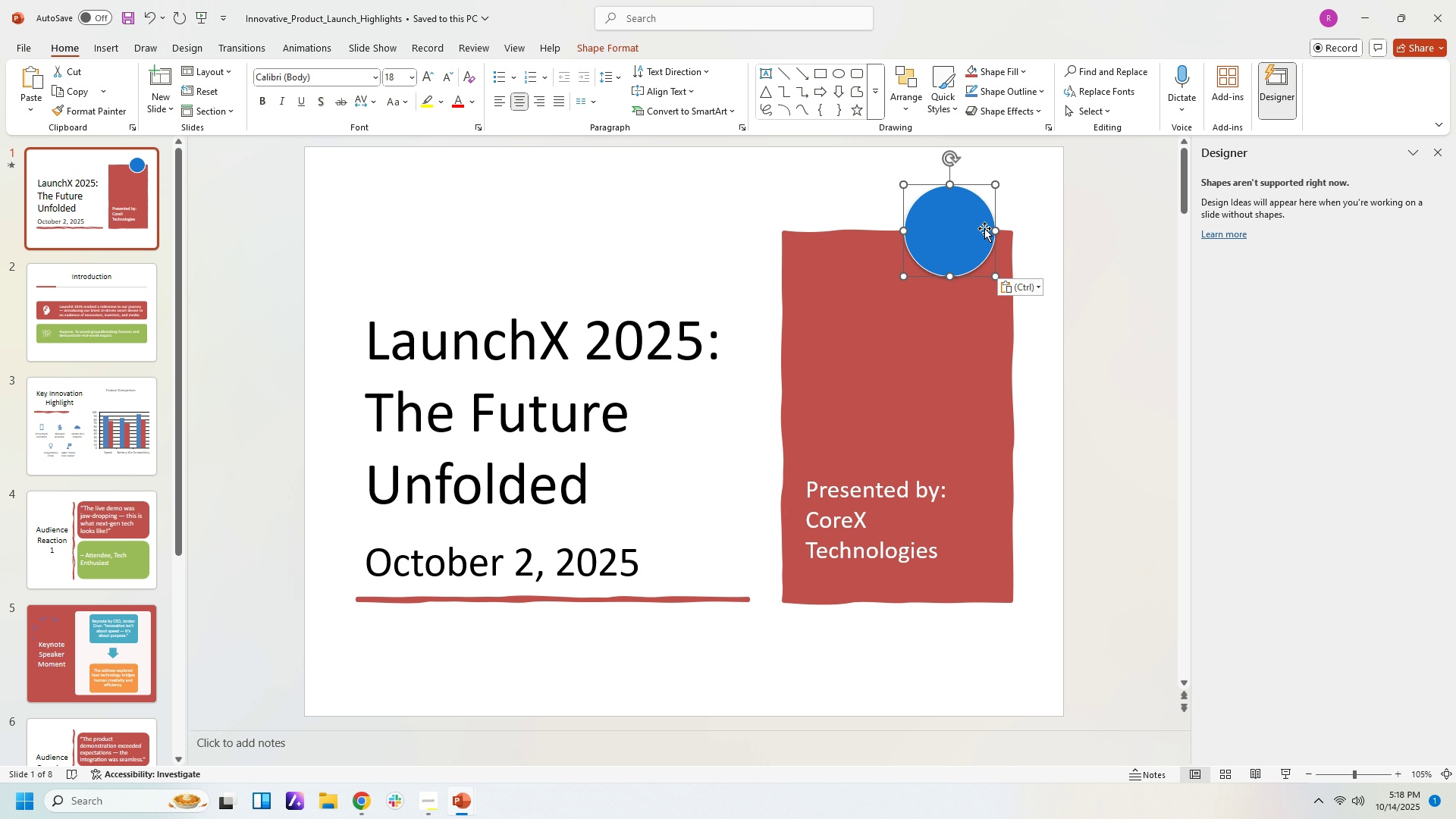 
left_click_drag(start_coordinate=[958, 232], to_coordinate=[906, 332])
 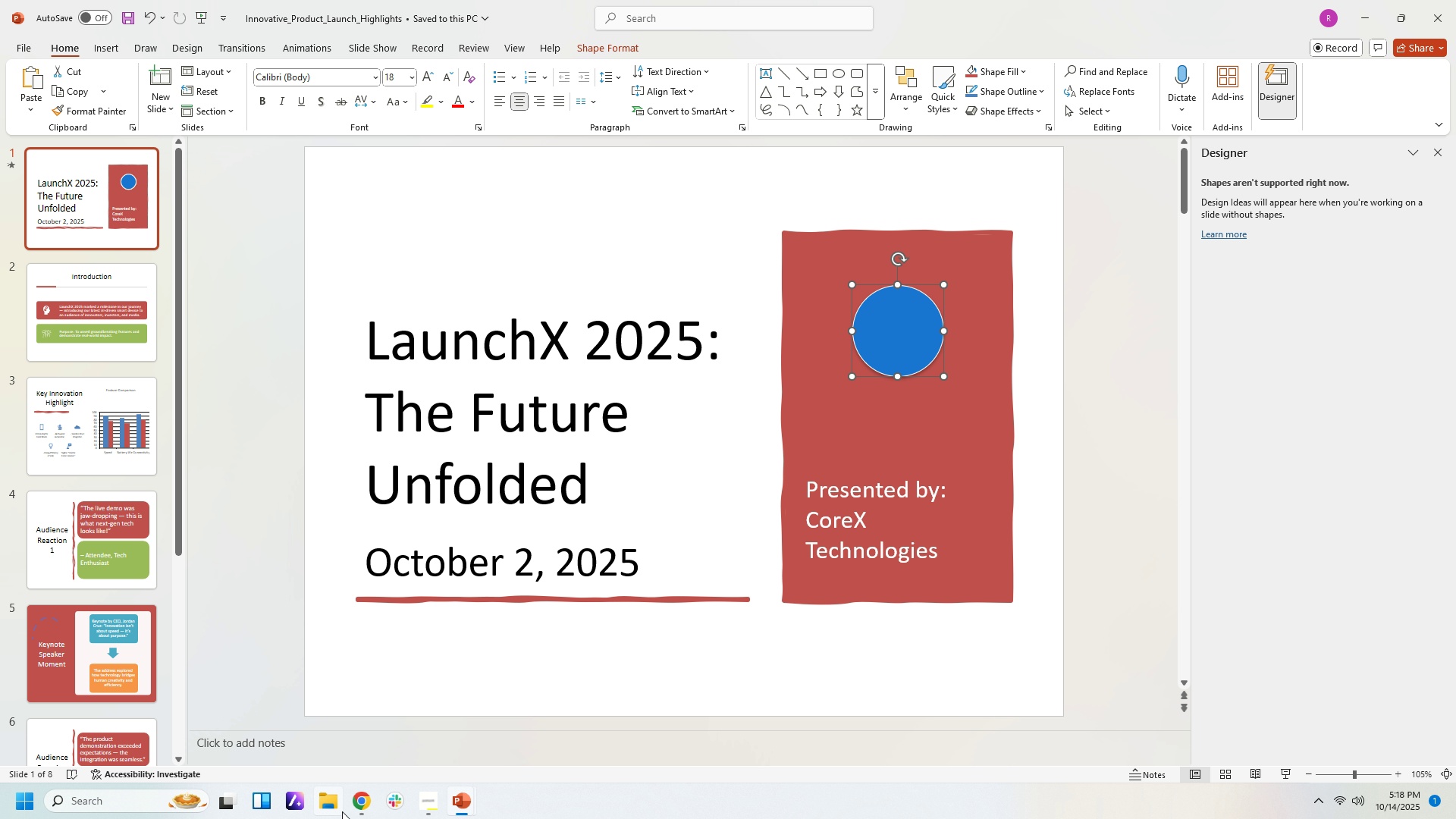 
left_click([360, 807])
 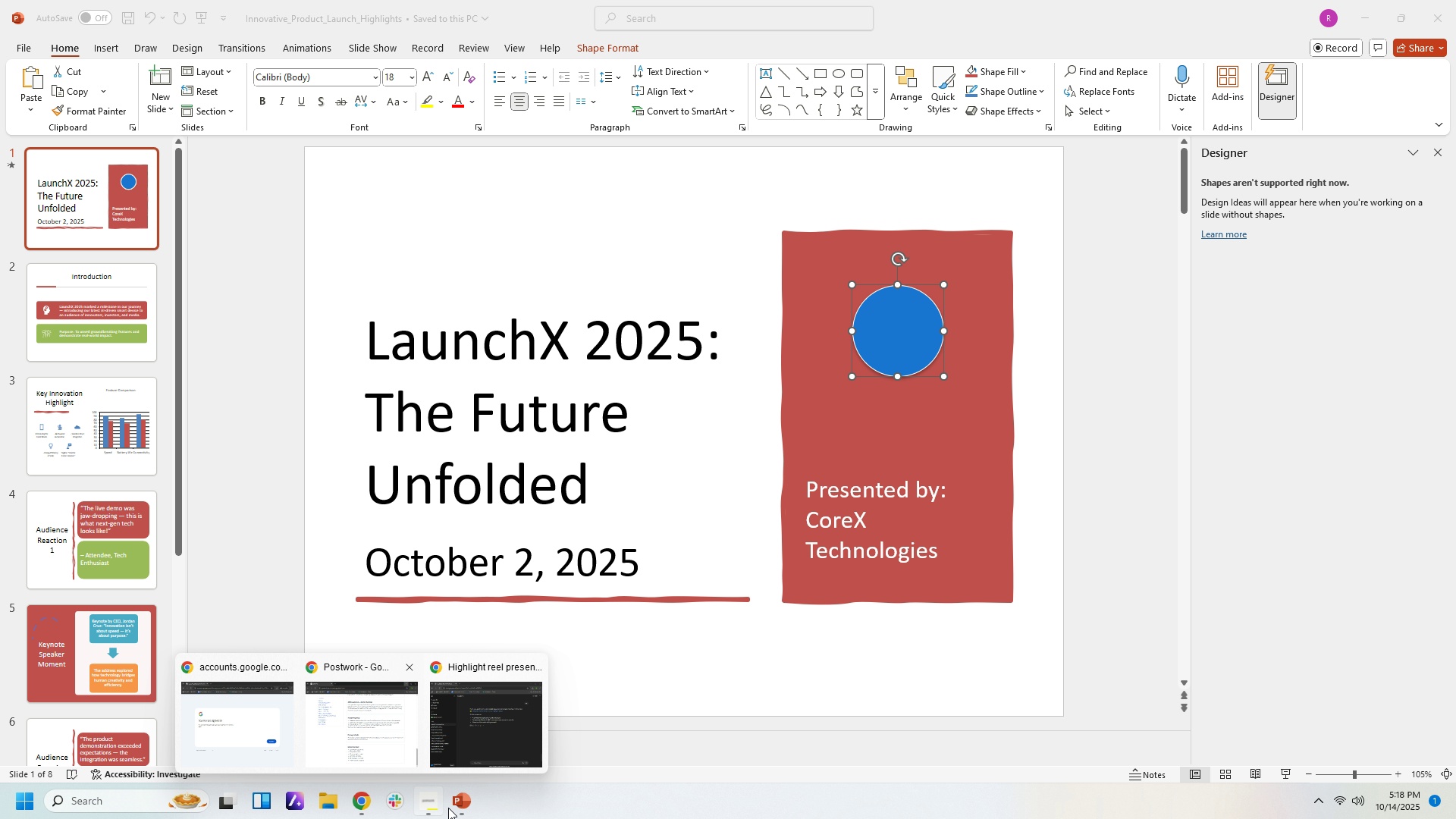 
left_click([454, 805])
 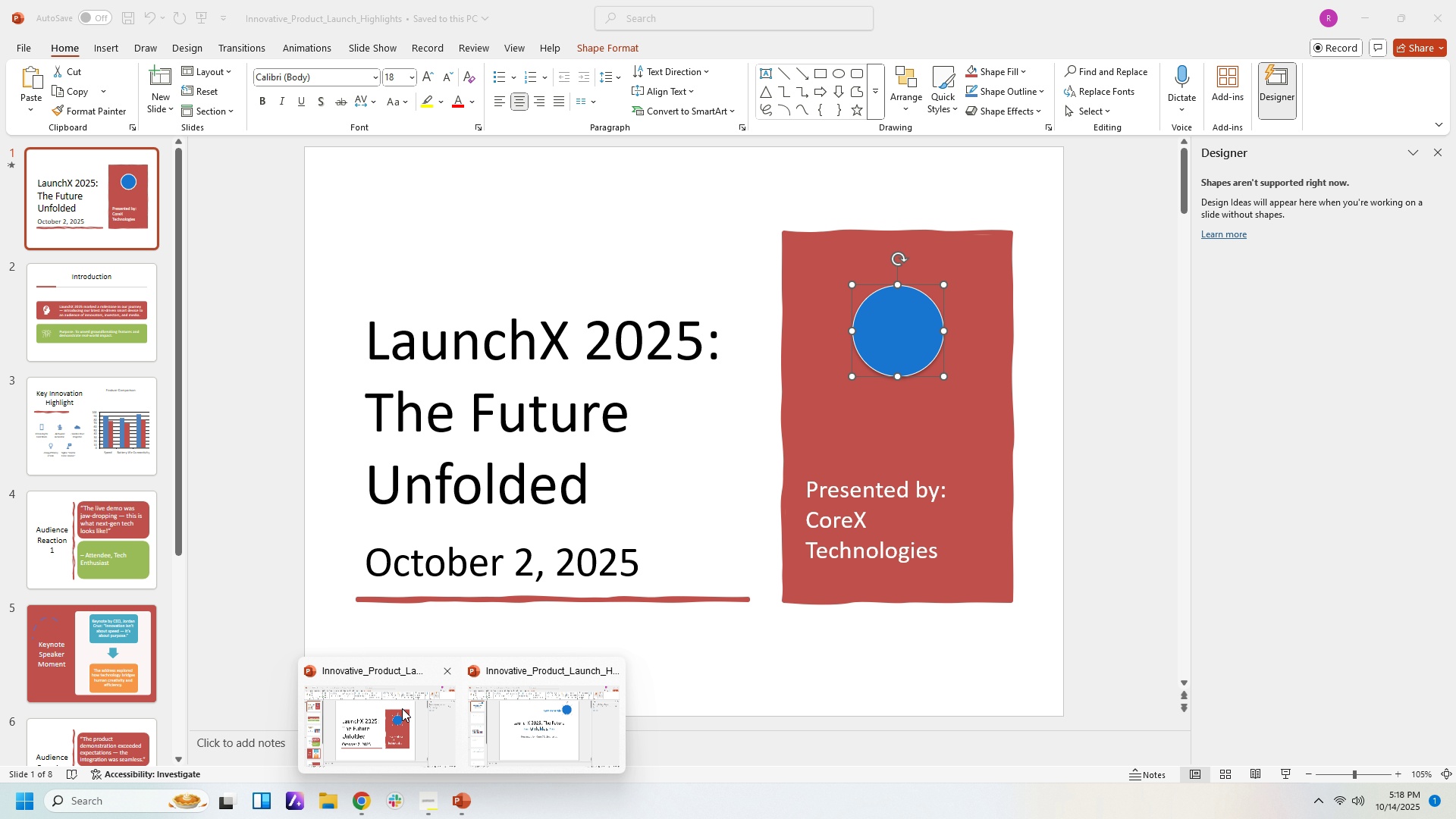 
left_click([402, 708])
 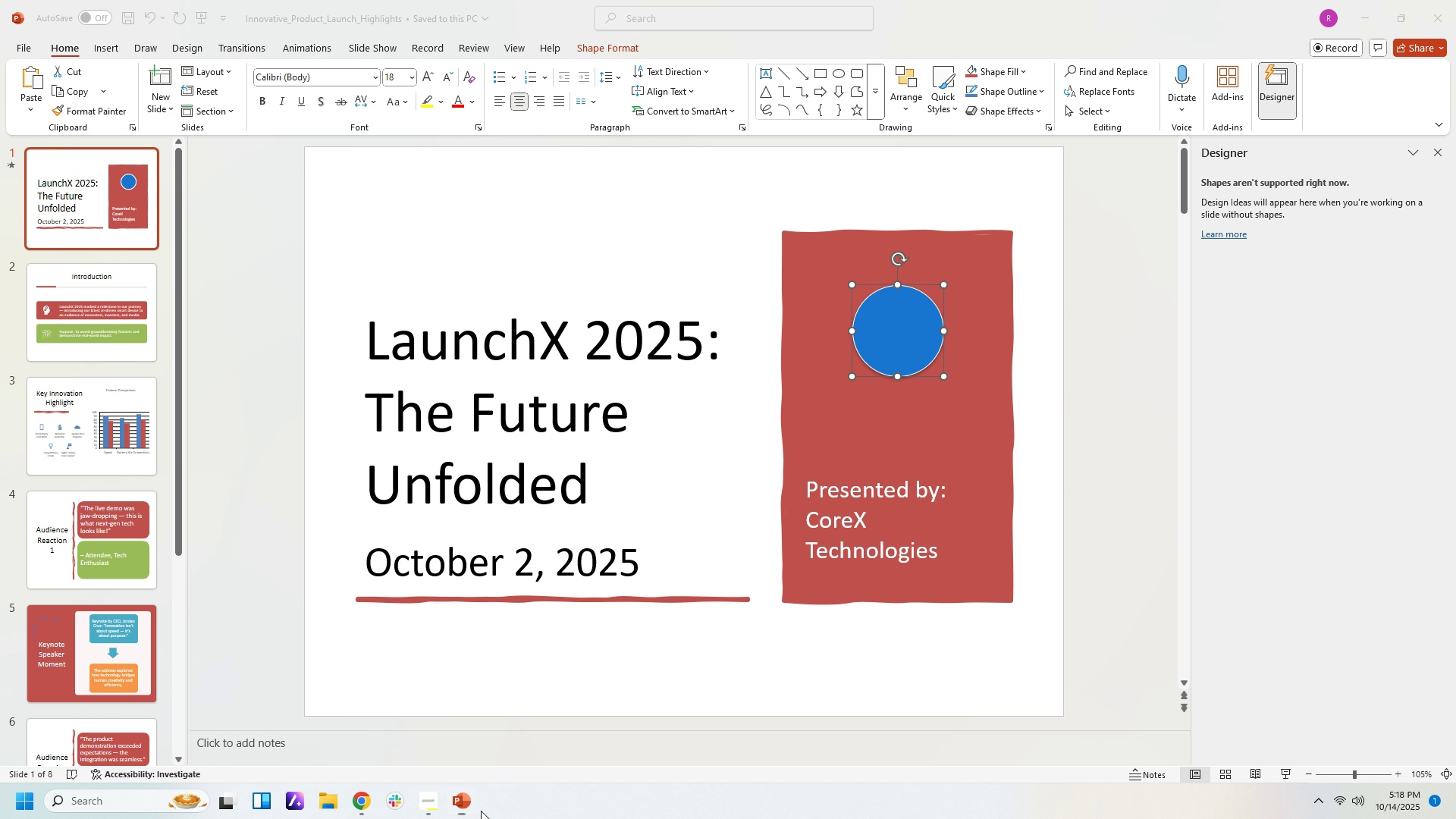 
double_click([468, 808])
 